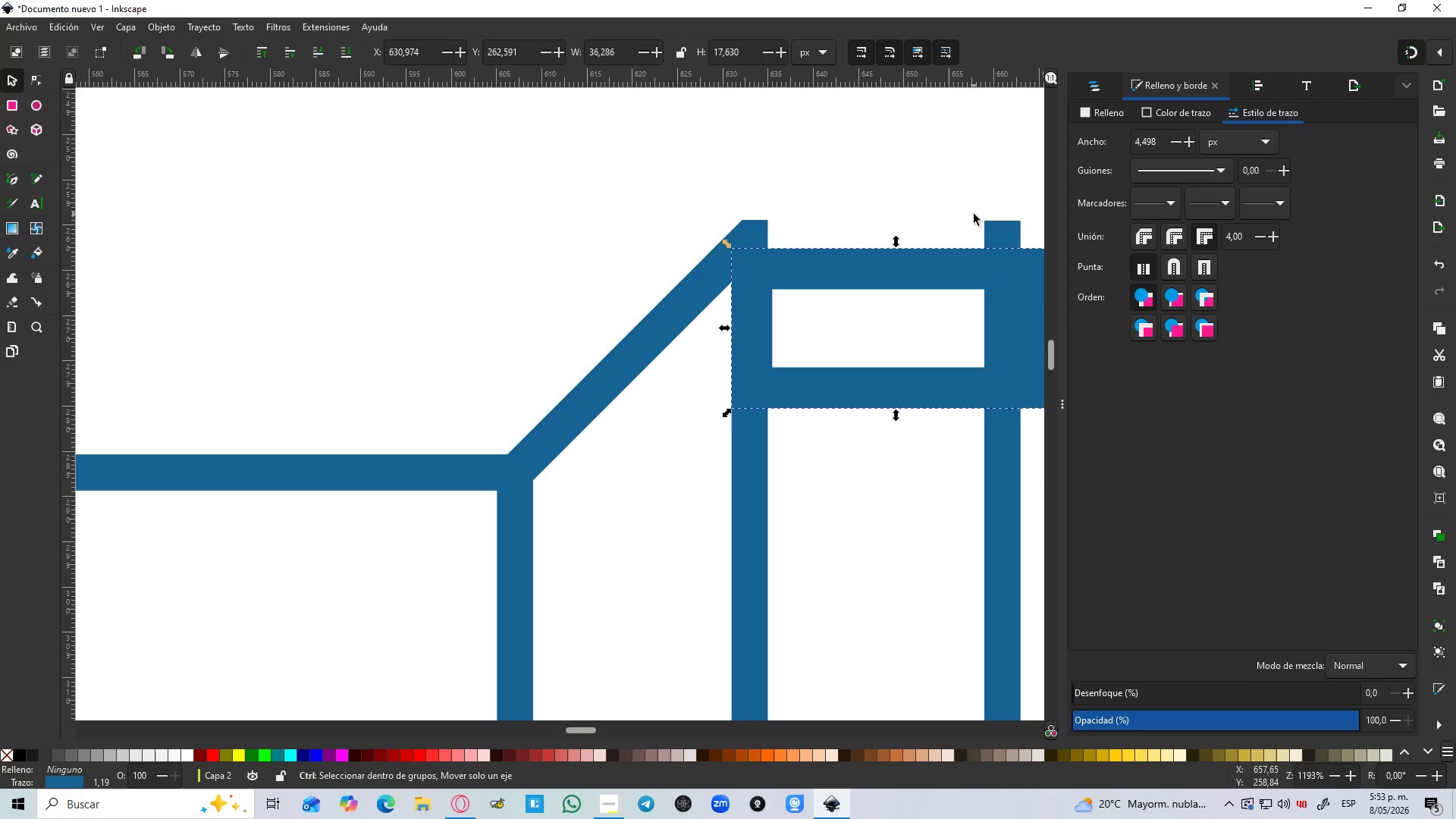 
scroll: coordinate [974, 213], scroll_direction: up, amount: 2.0
 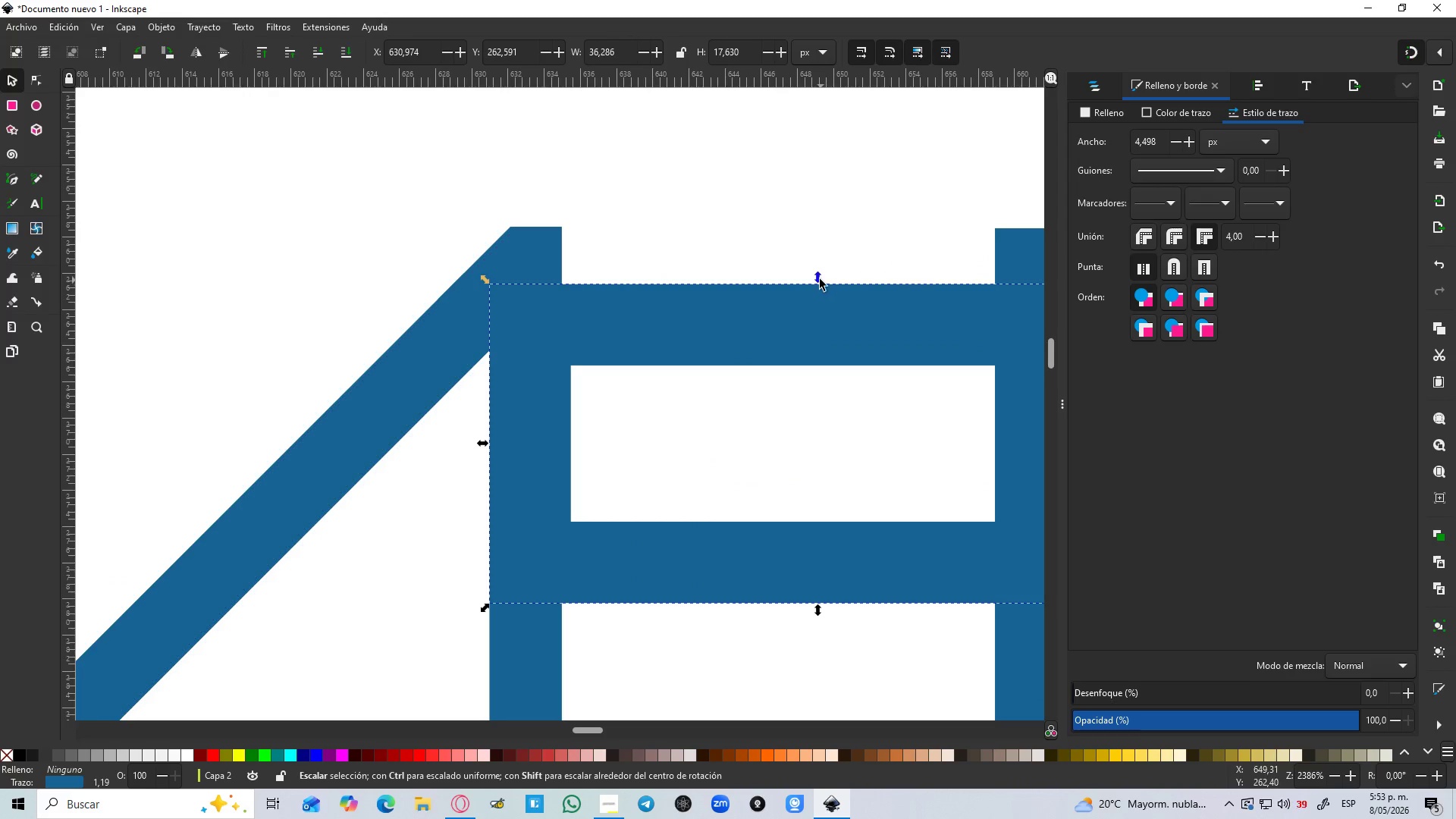 
left_click_drag(start_coordinate=[820, 279], to_coordinate=[824, 227])
 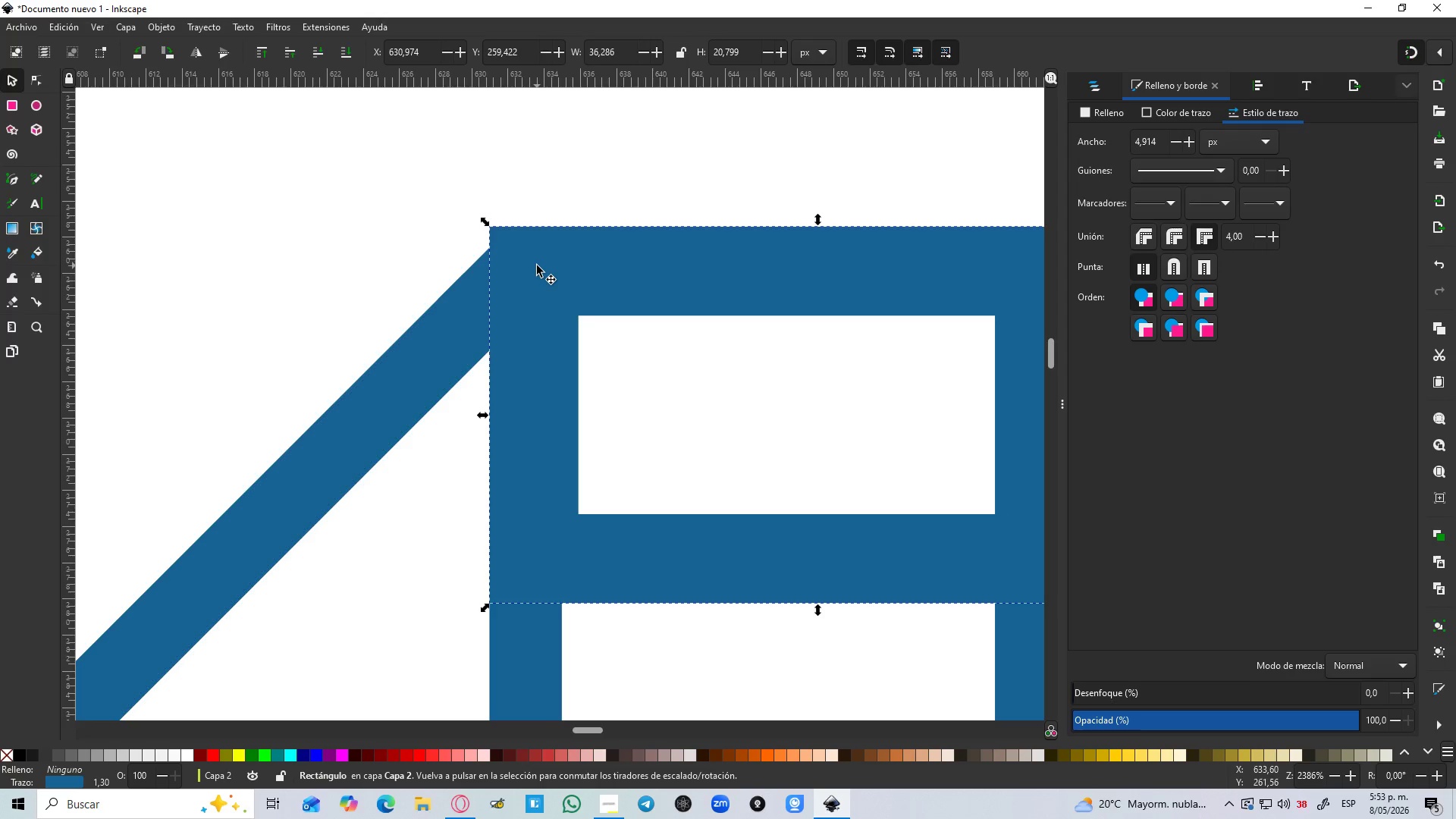 
left_click_drag(start_coordinate=[524, 291], to_coordinate=[559, 295])
 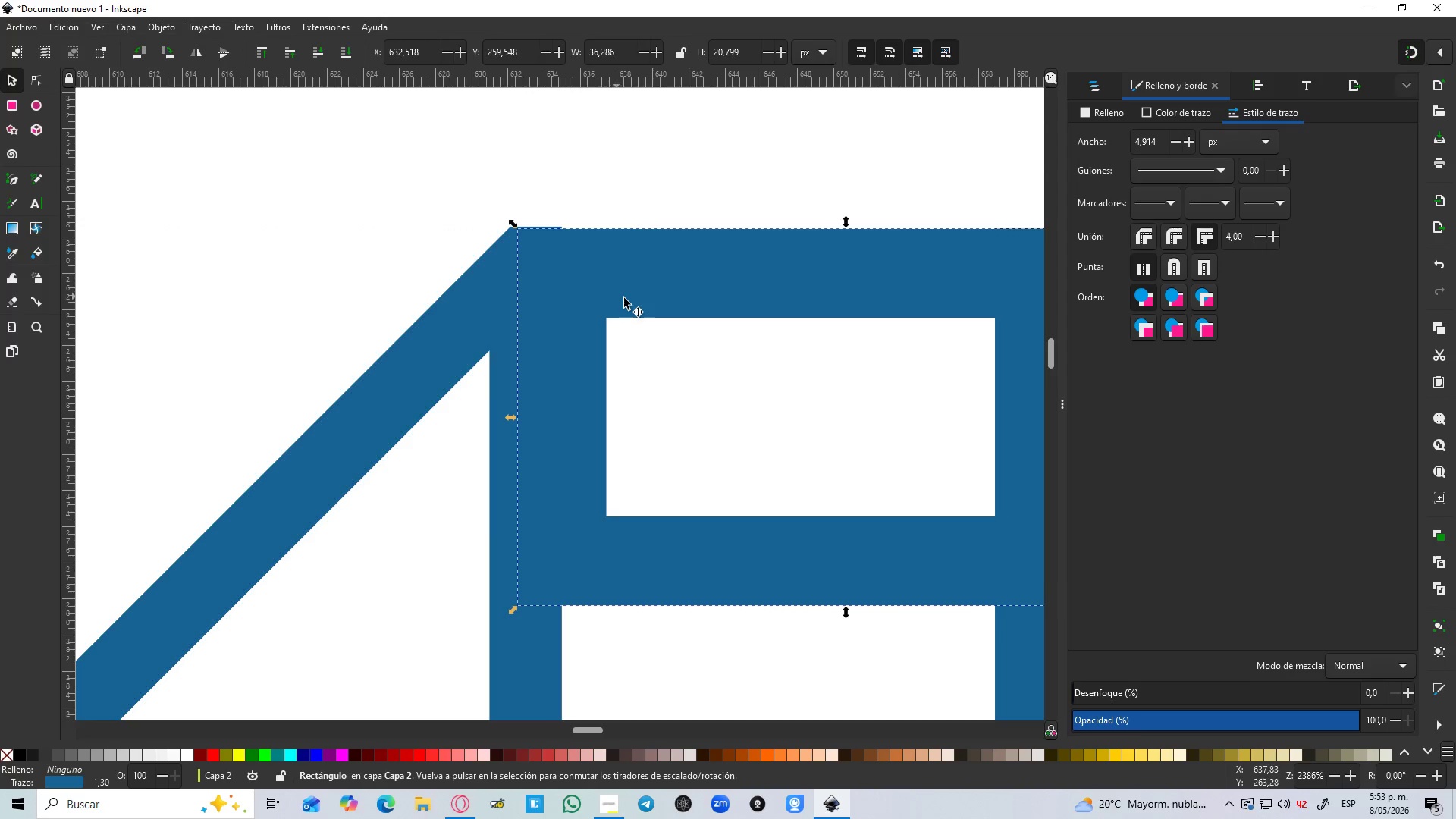 
key(Delete)
 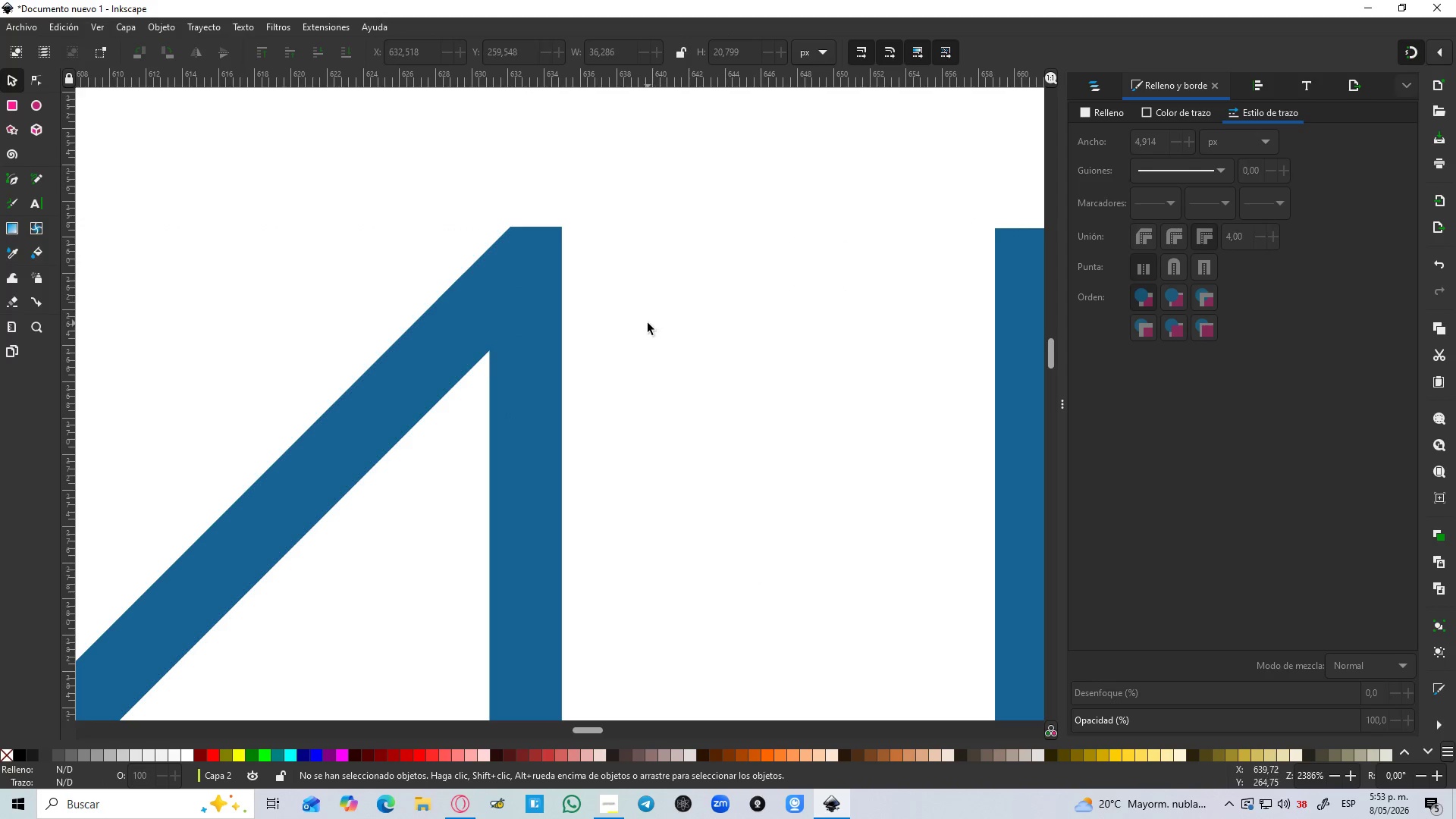 
key(B)
 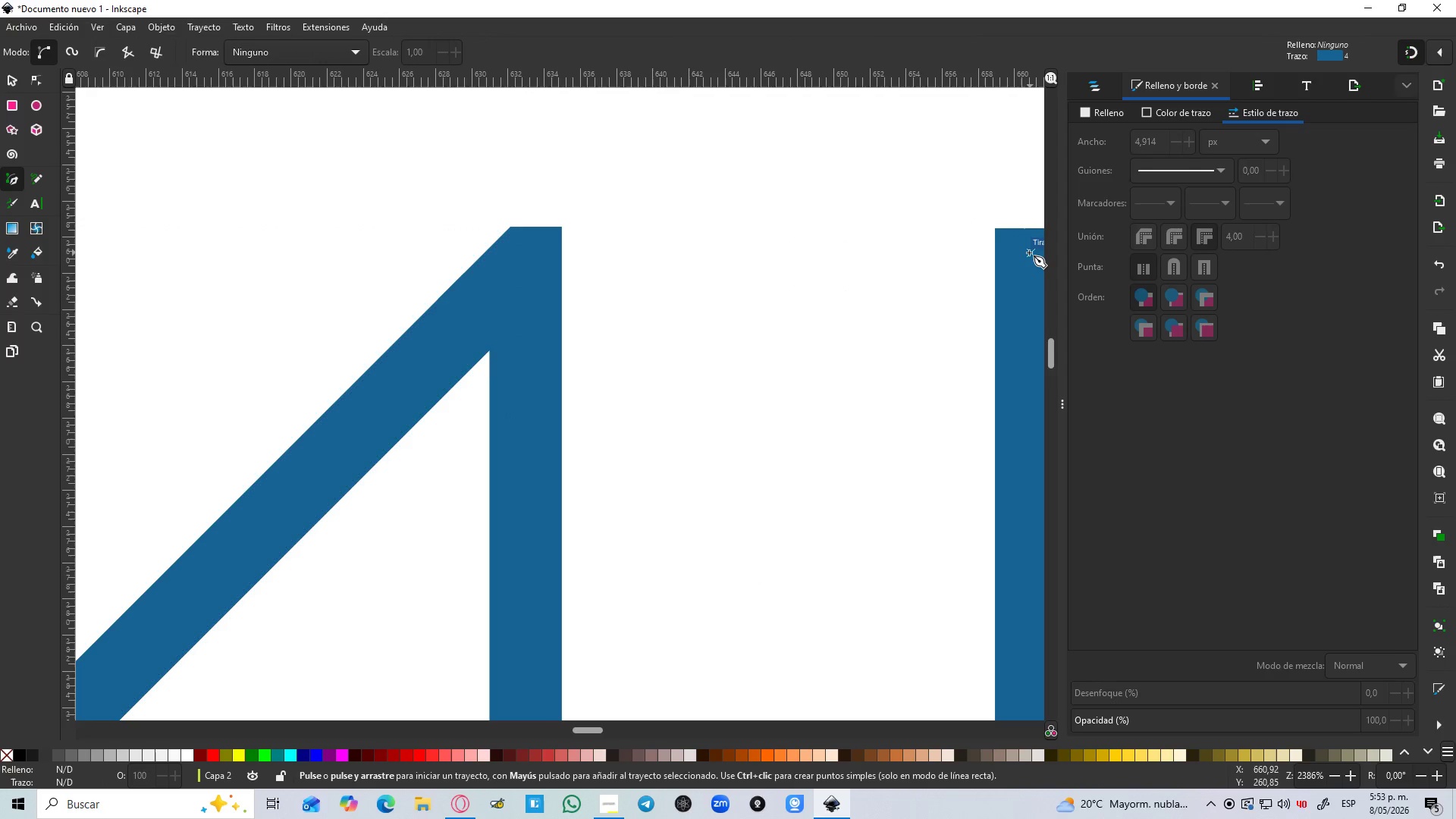 
left_click([1029, 253])
 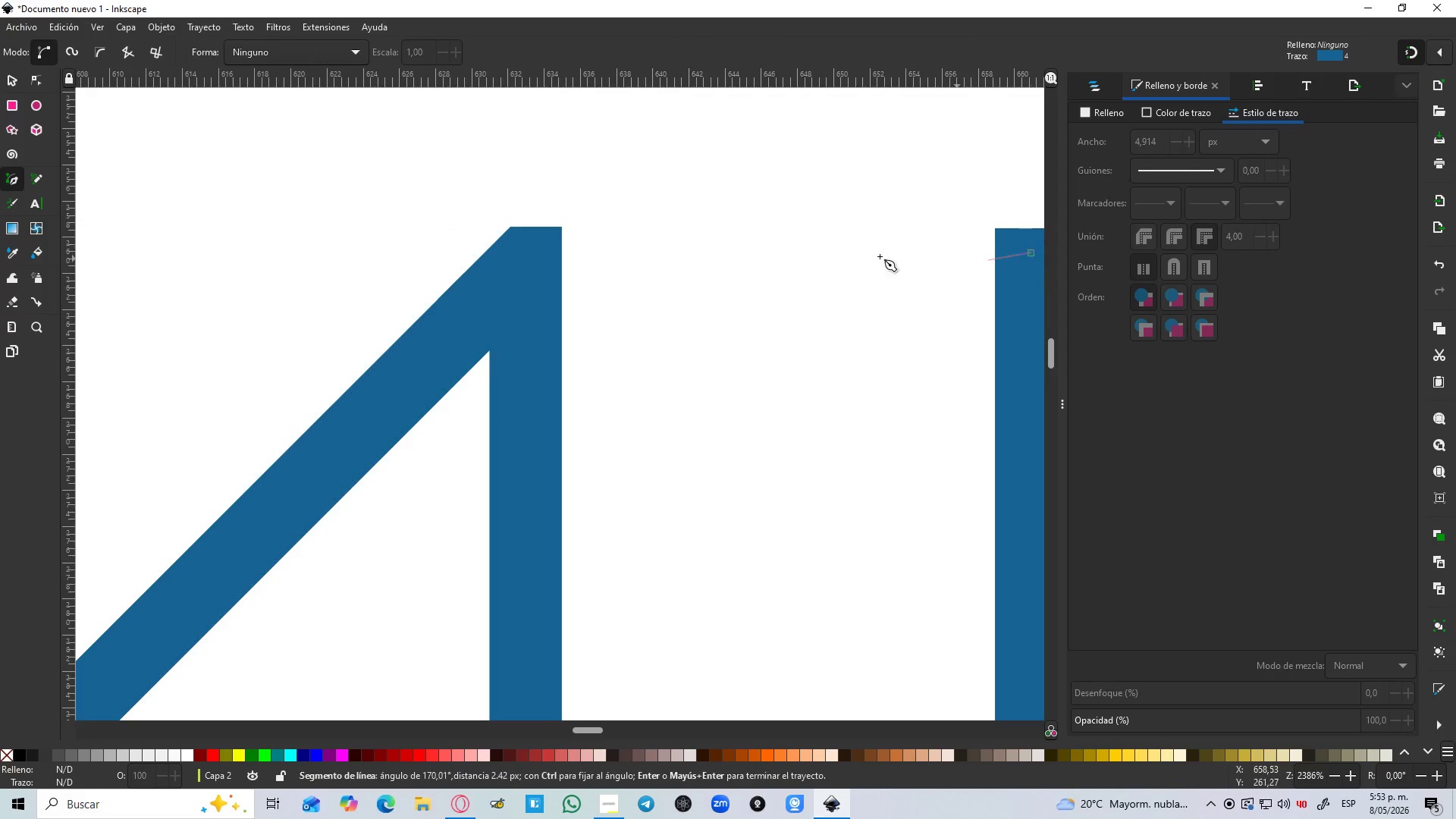 
hold_key(key=ControlLeft, duration=1.5)
left_click([533, 256])
 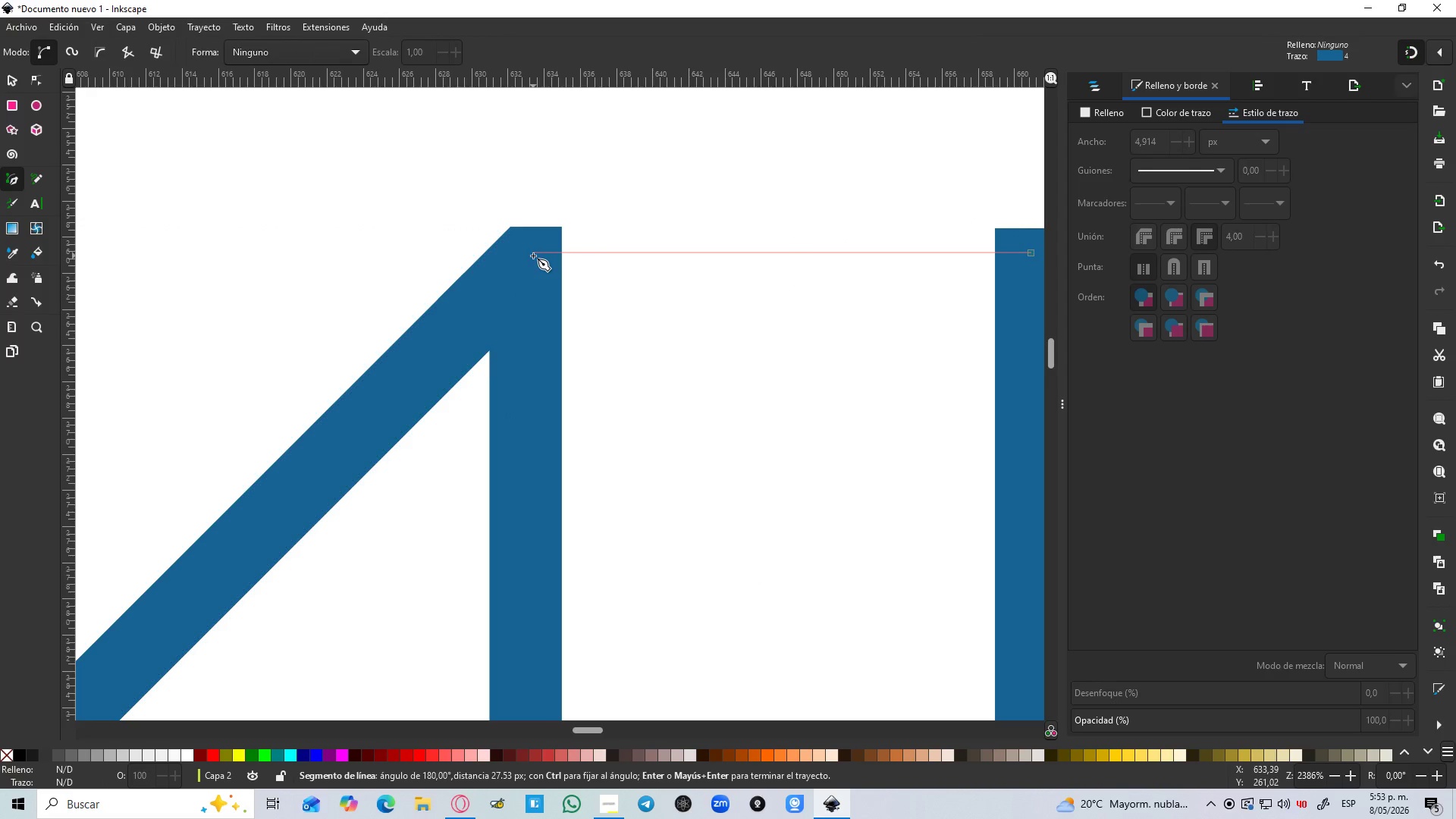 
key(Control+ControlLeft)
 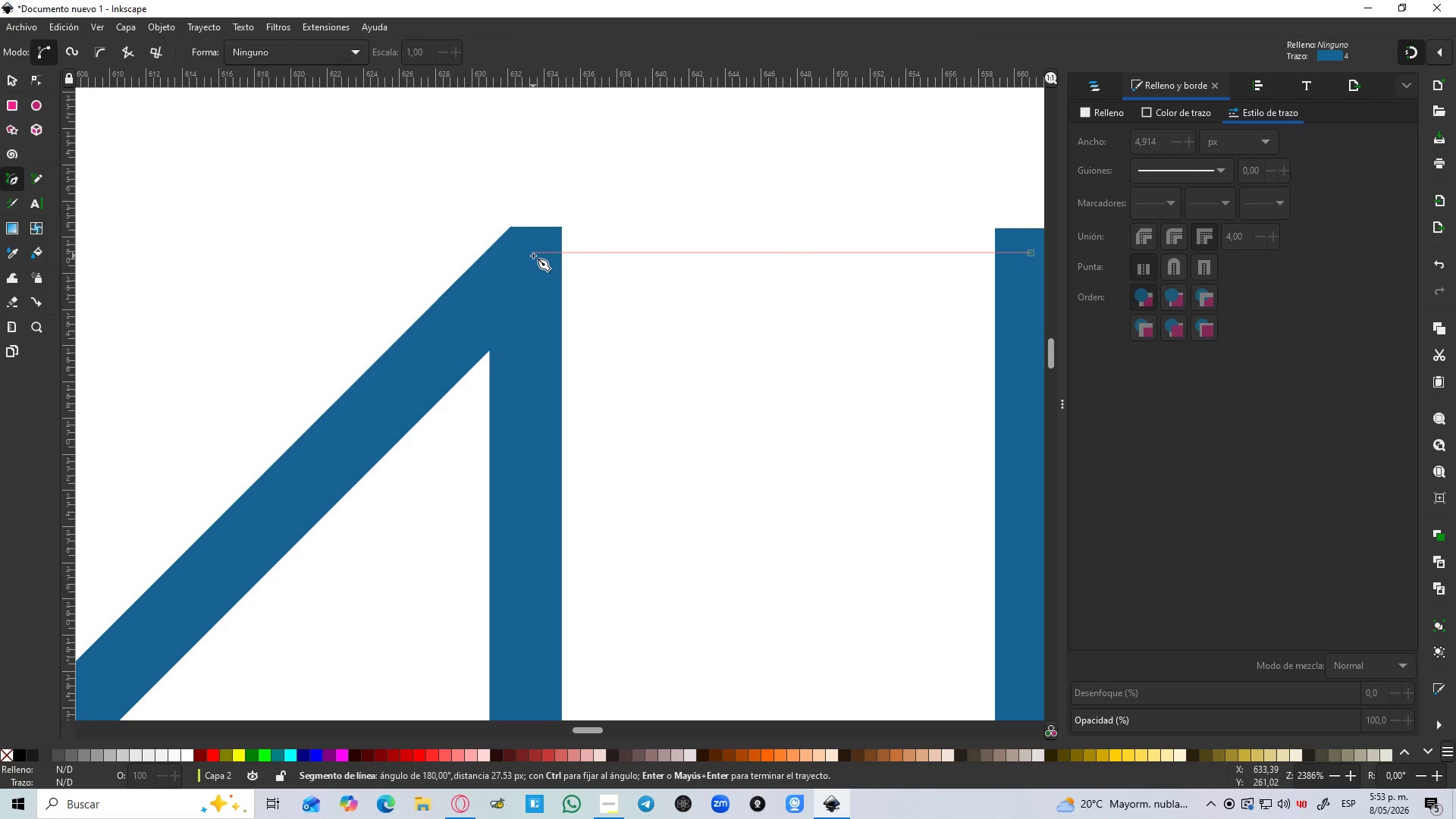 
key(Control+ControlLeft)
 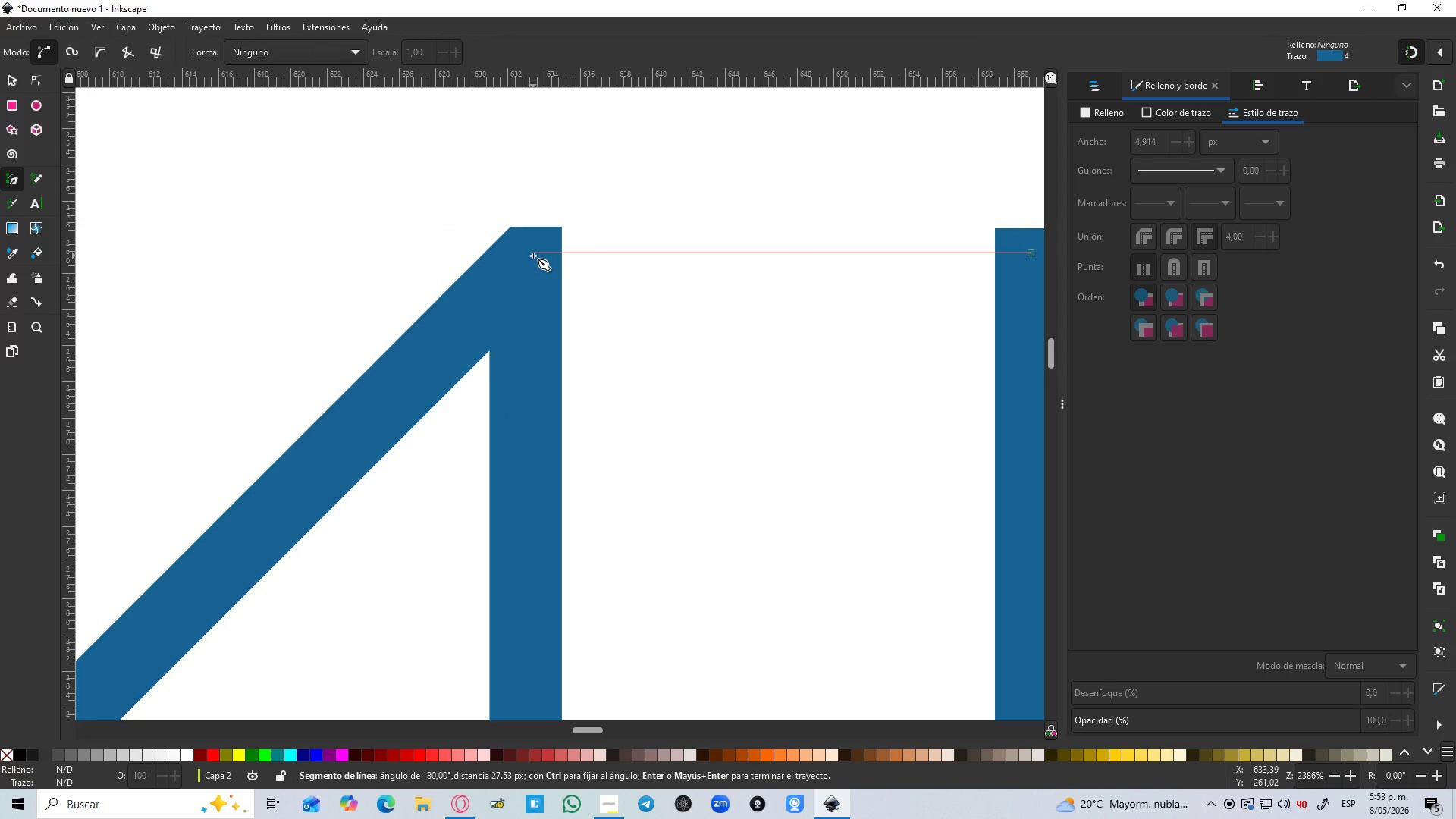 
key(Control+ControlLeft)
 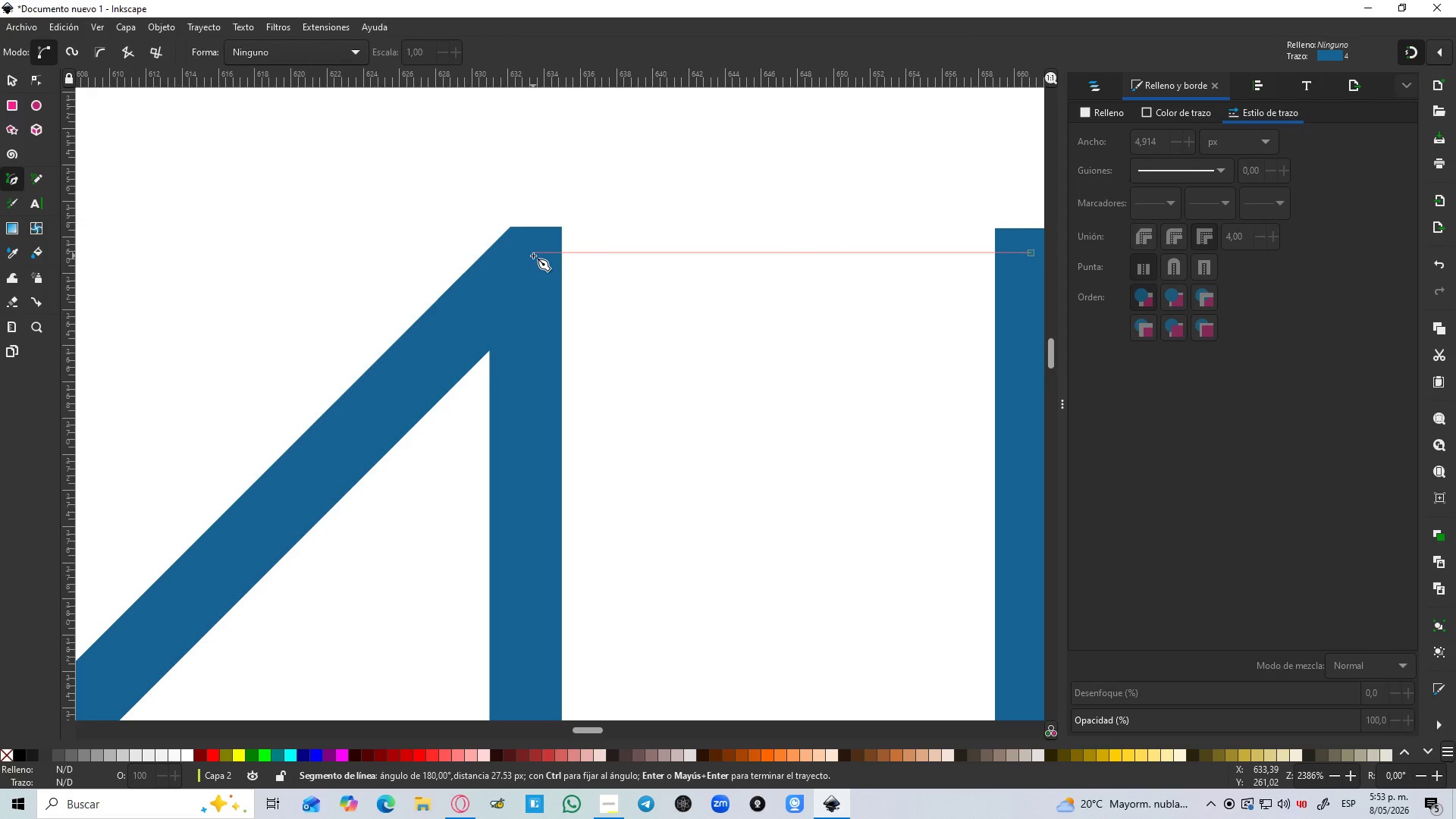 
key(Control+ControlLeft)
 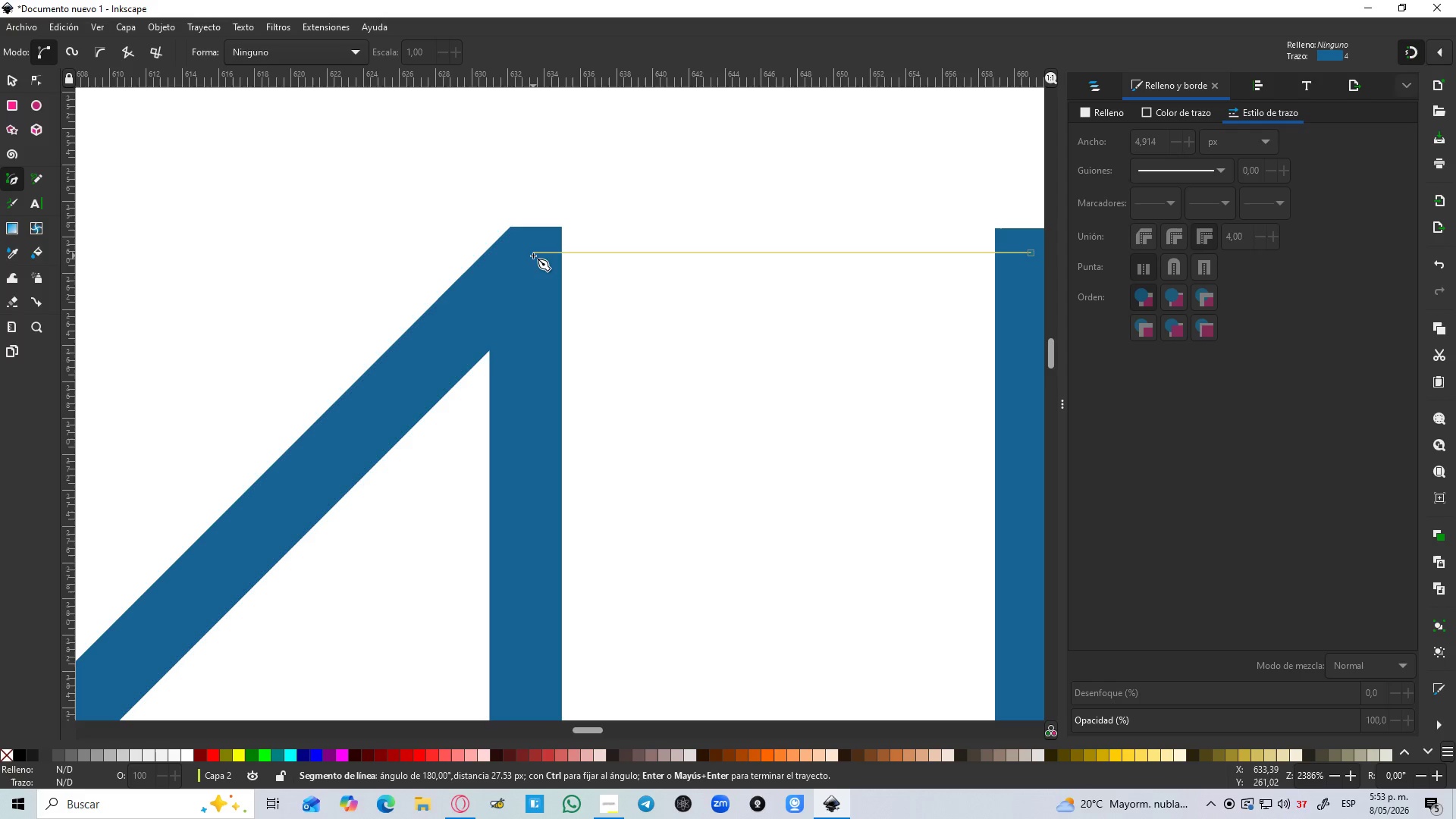 
key(Enter)
 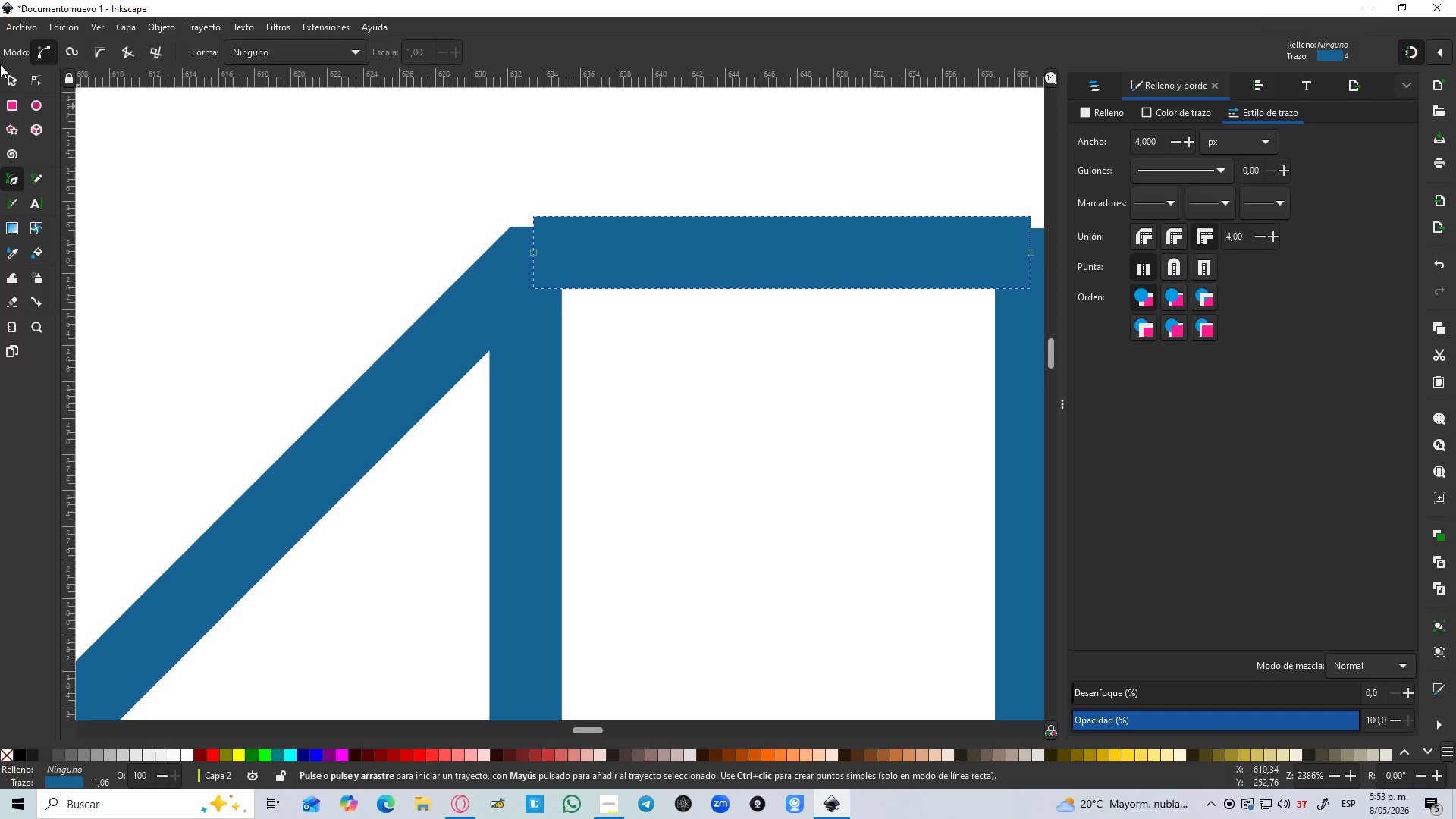 
left_click_drag(start_coordinate=[10, 71], to_coordinate=[13, 75])
 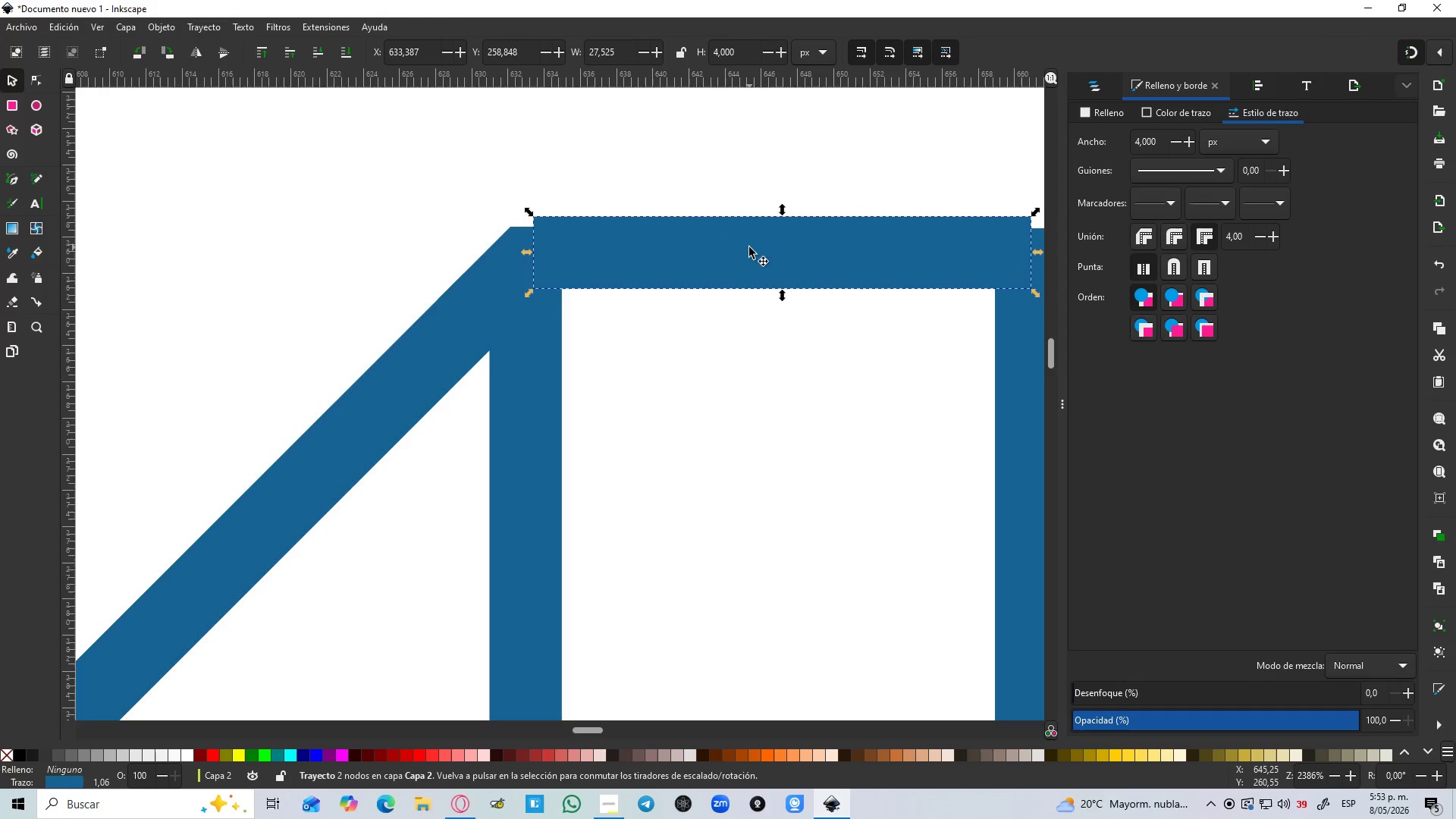 
left_click_drag(start_coordinate=[749, 247], to_coordinate=[749, 256])
 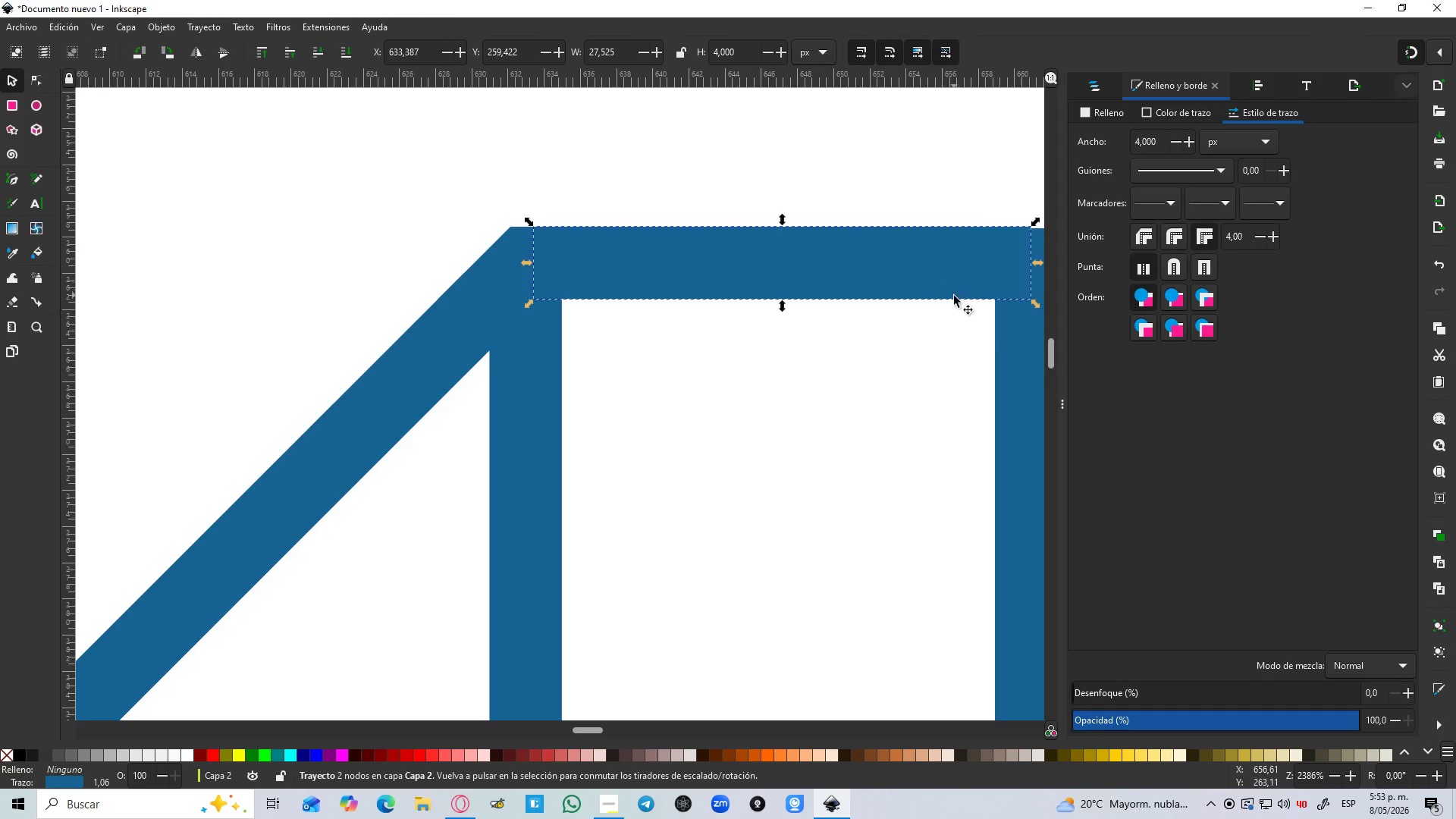 
hold_key(key=Space, duration=0.33)
 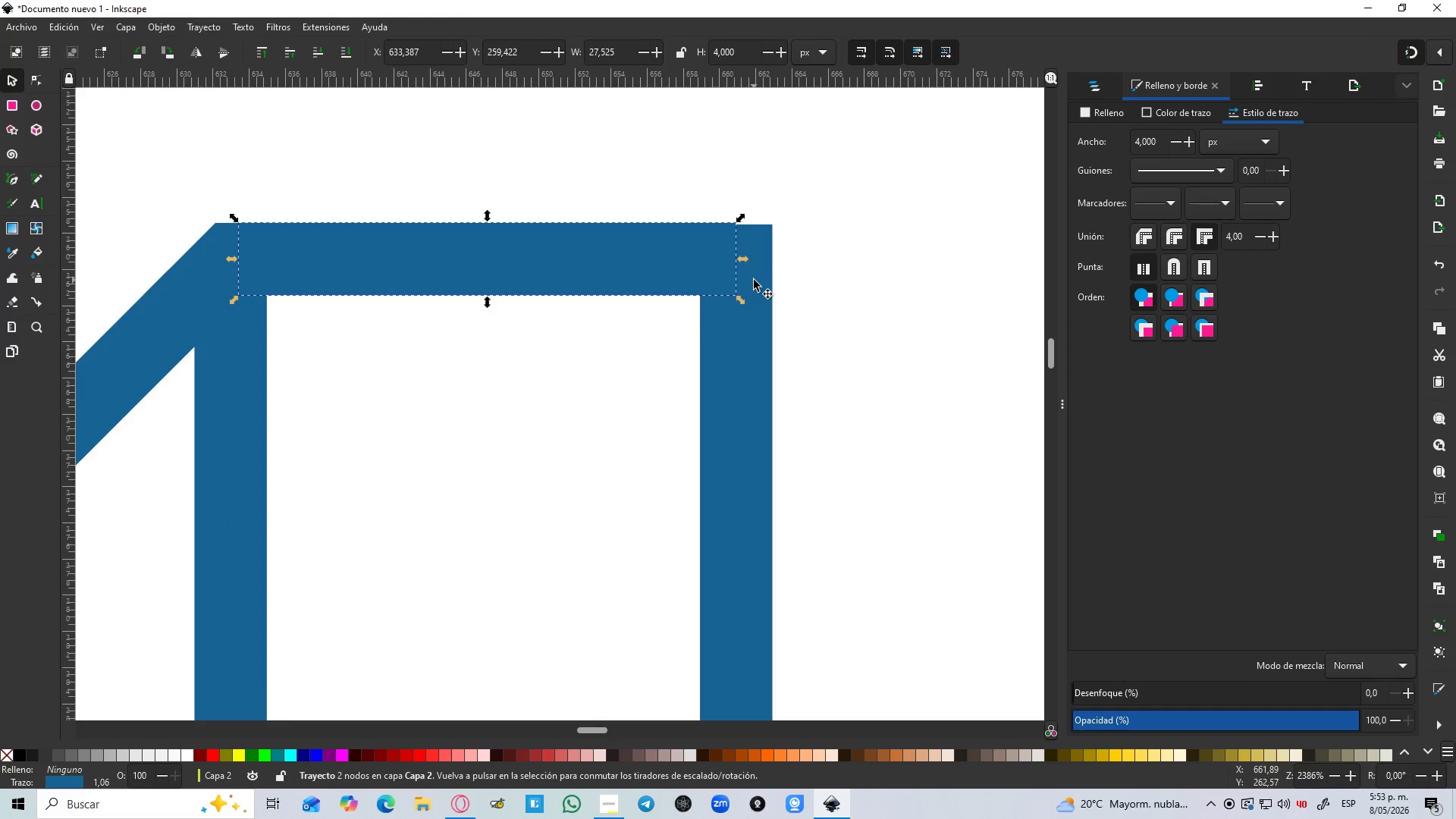 
left_click([754, 280])
 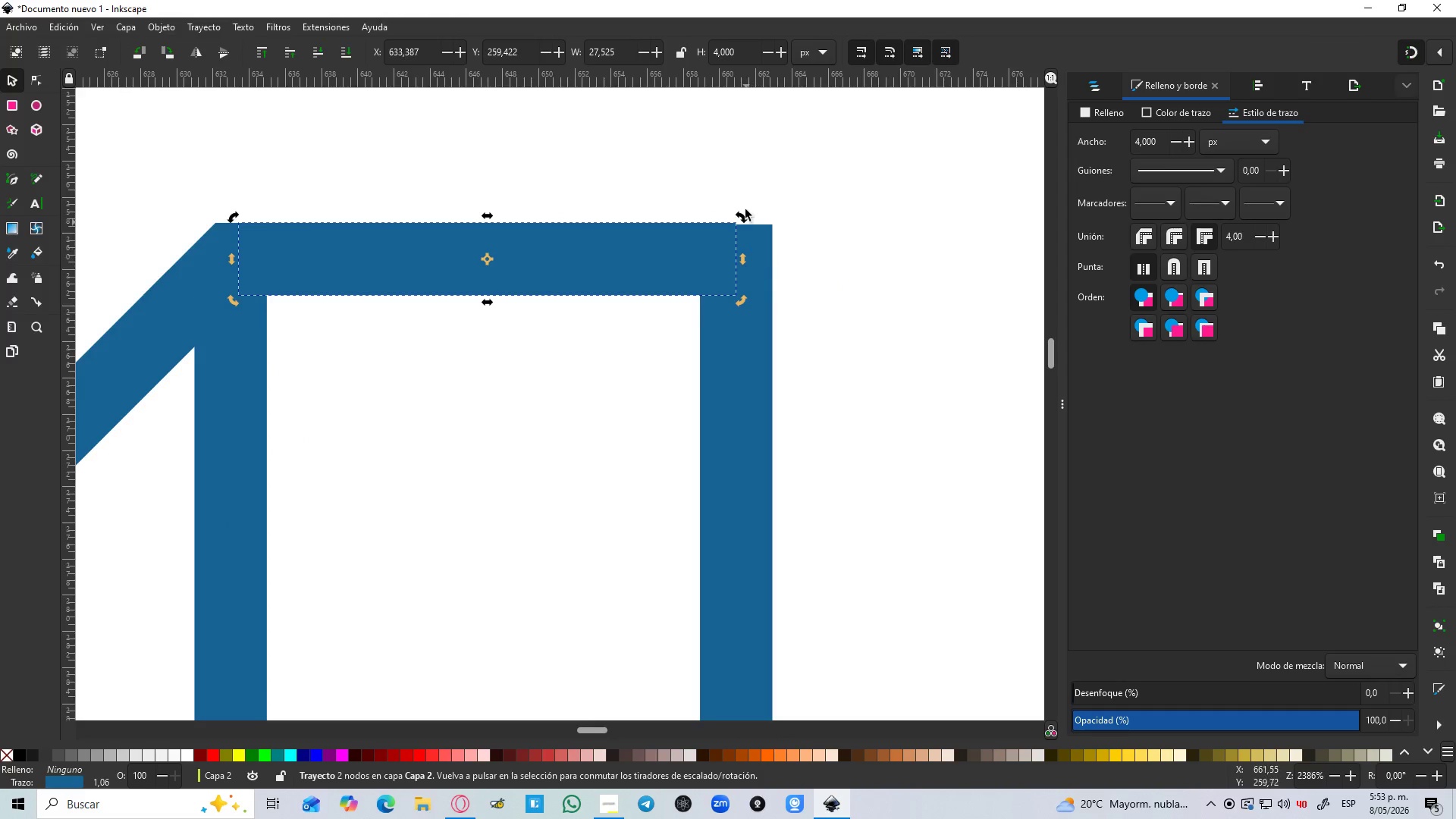 
key(Control+ControlLeft)
 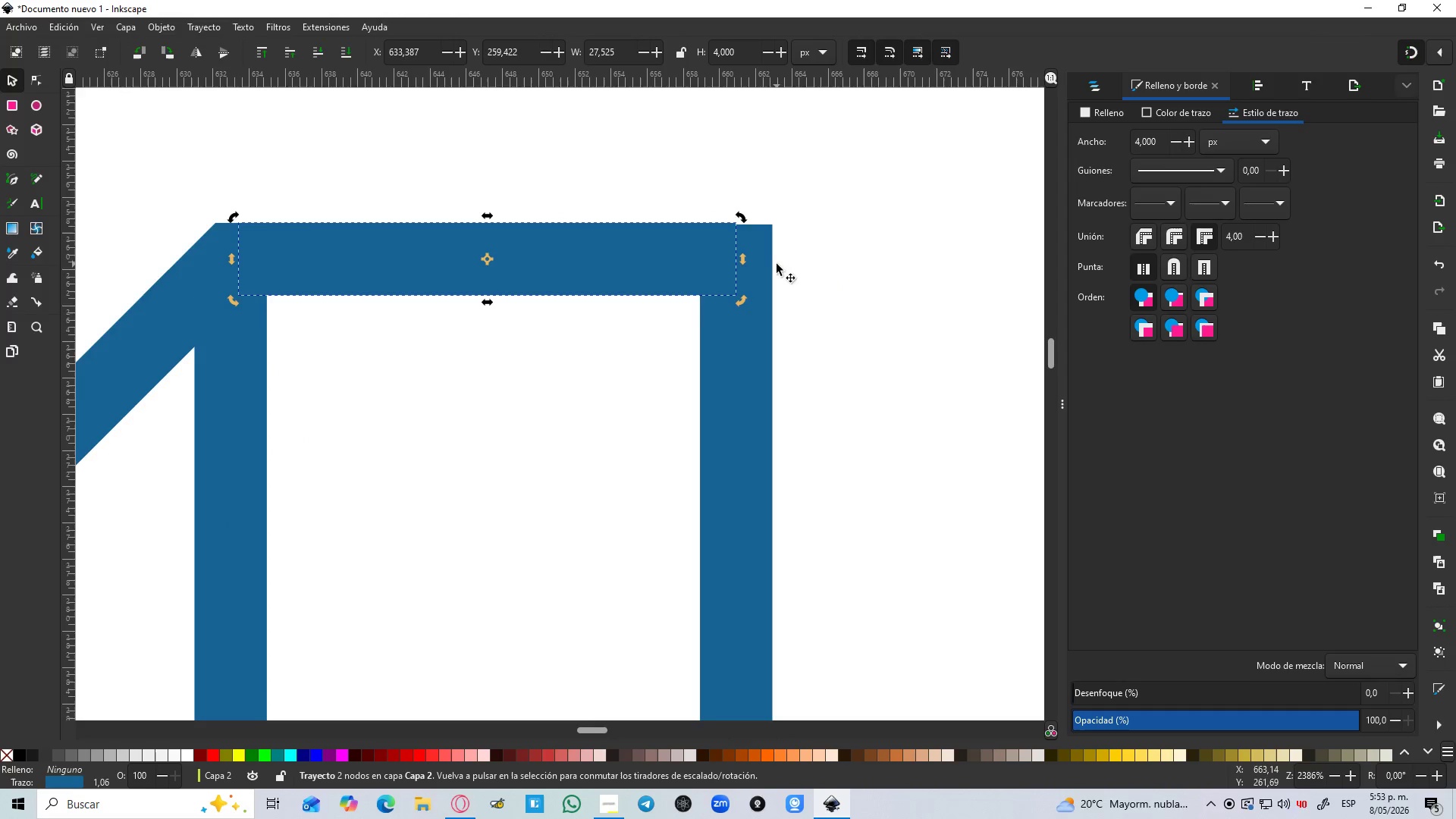 
left_click([773, 264])
 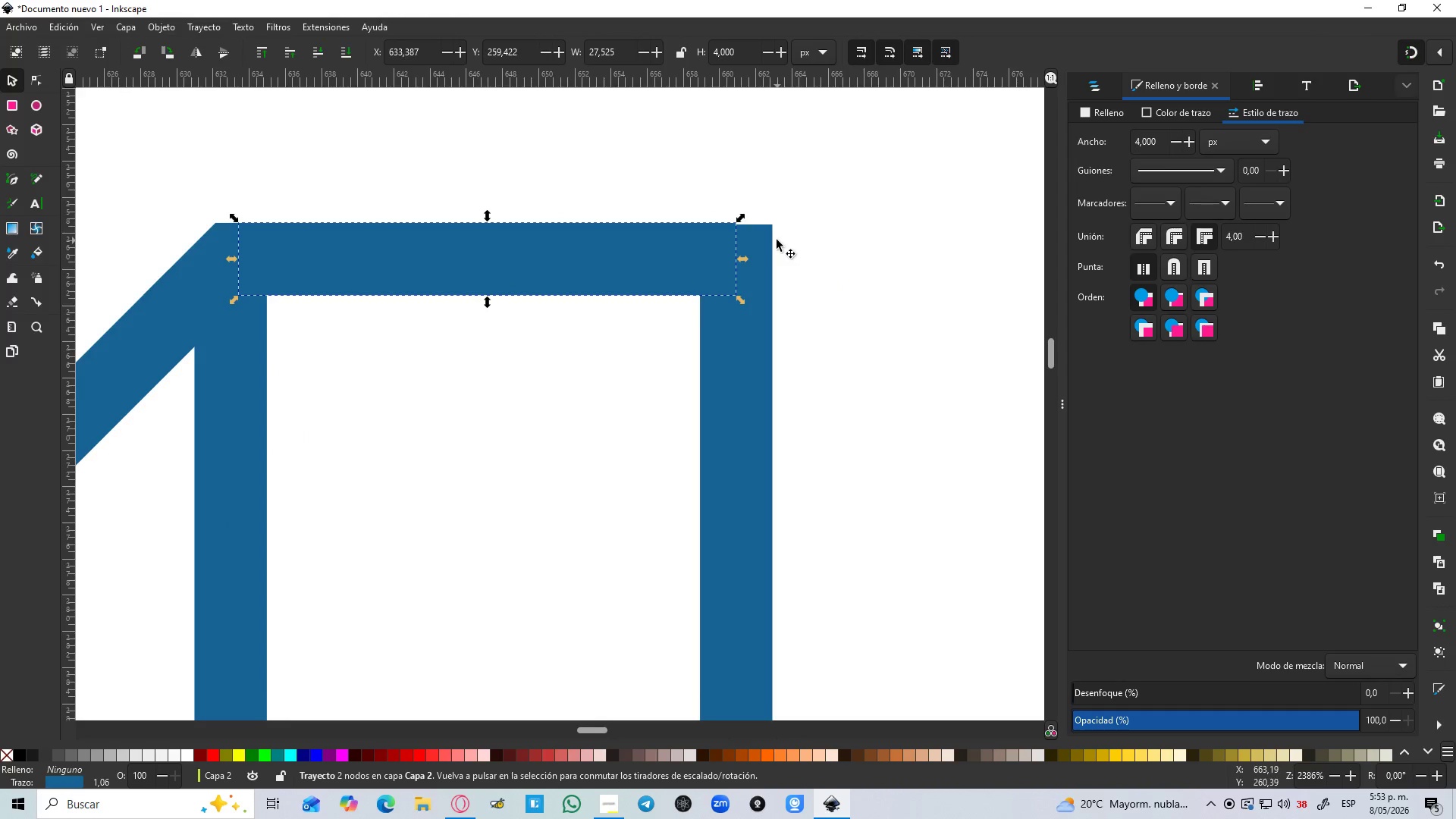 
left_click([770, 236])
 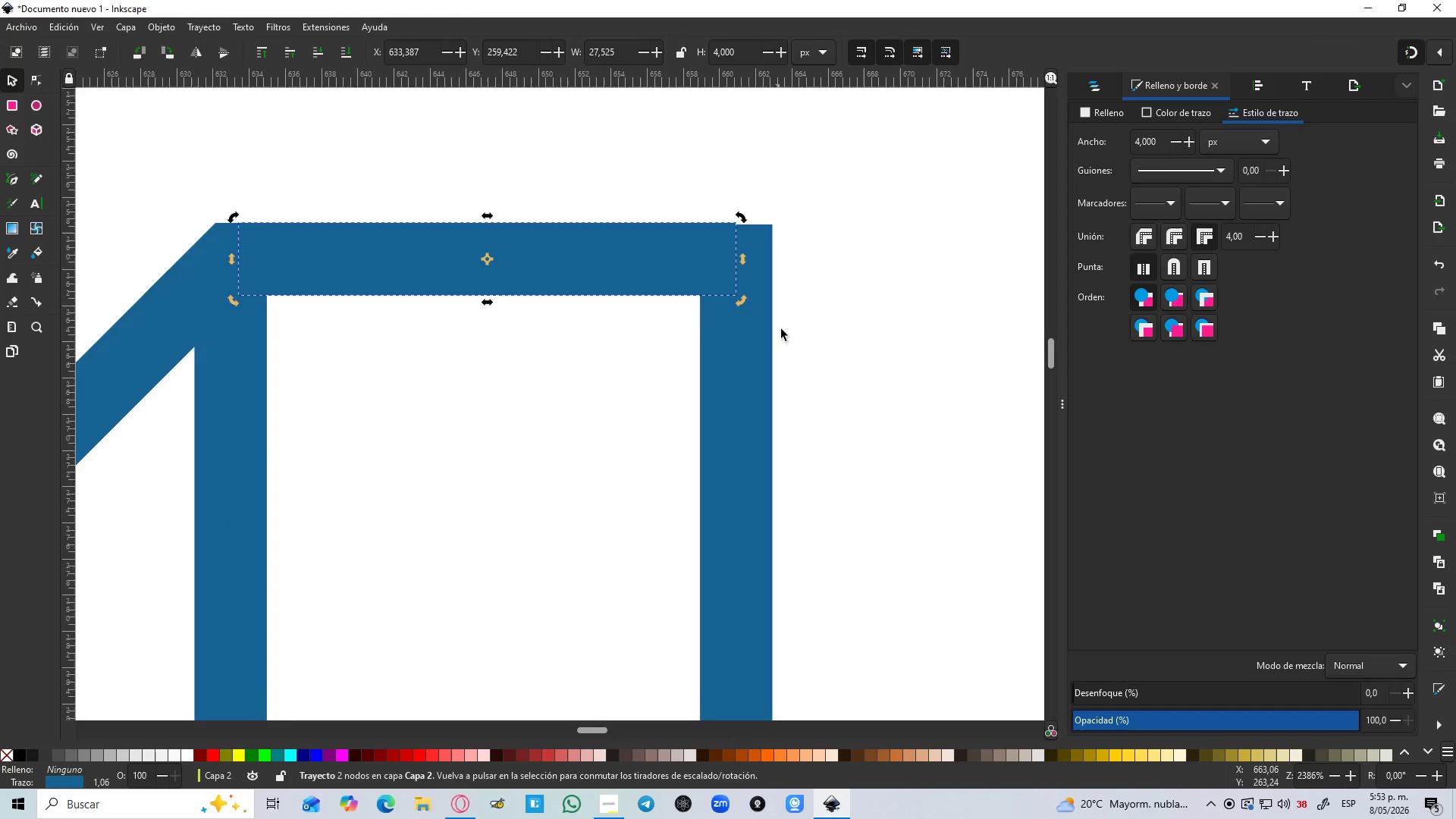 
left_click([779, 417])
 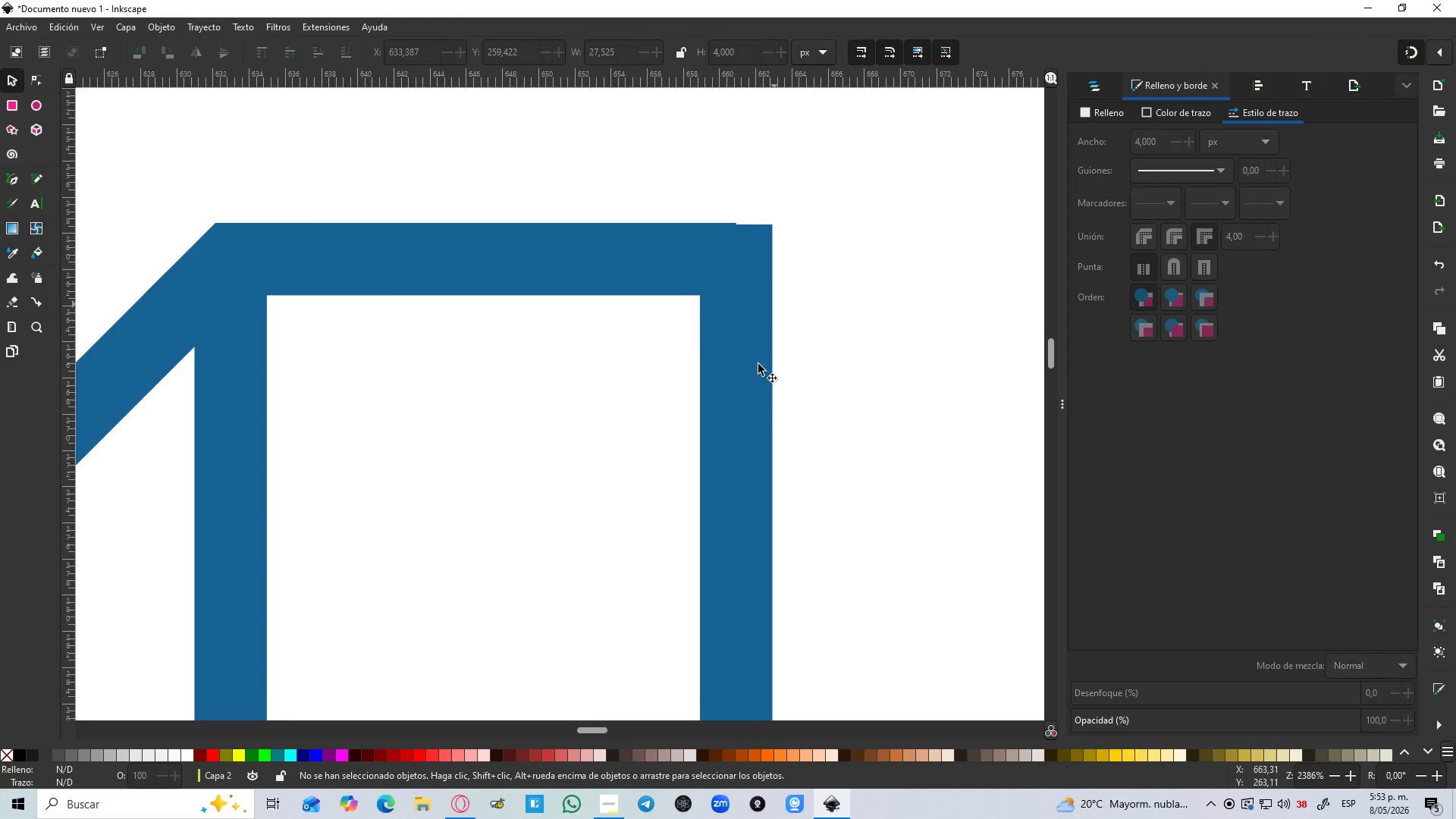 
left_click([756, 399])
 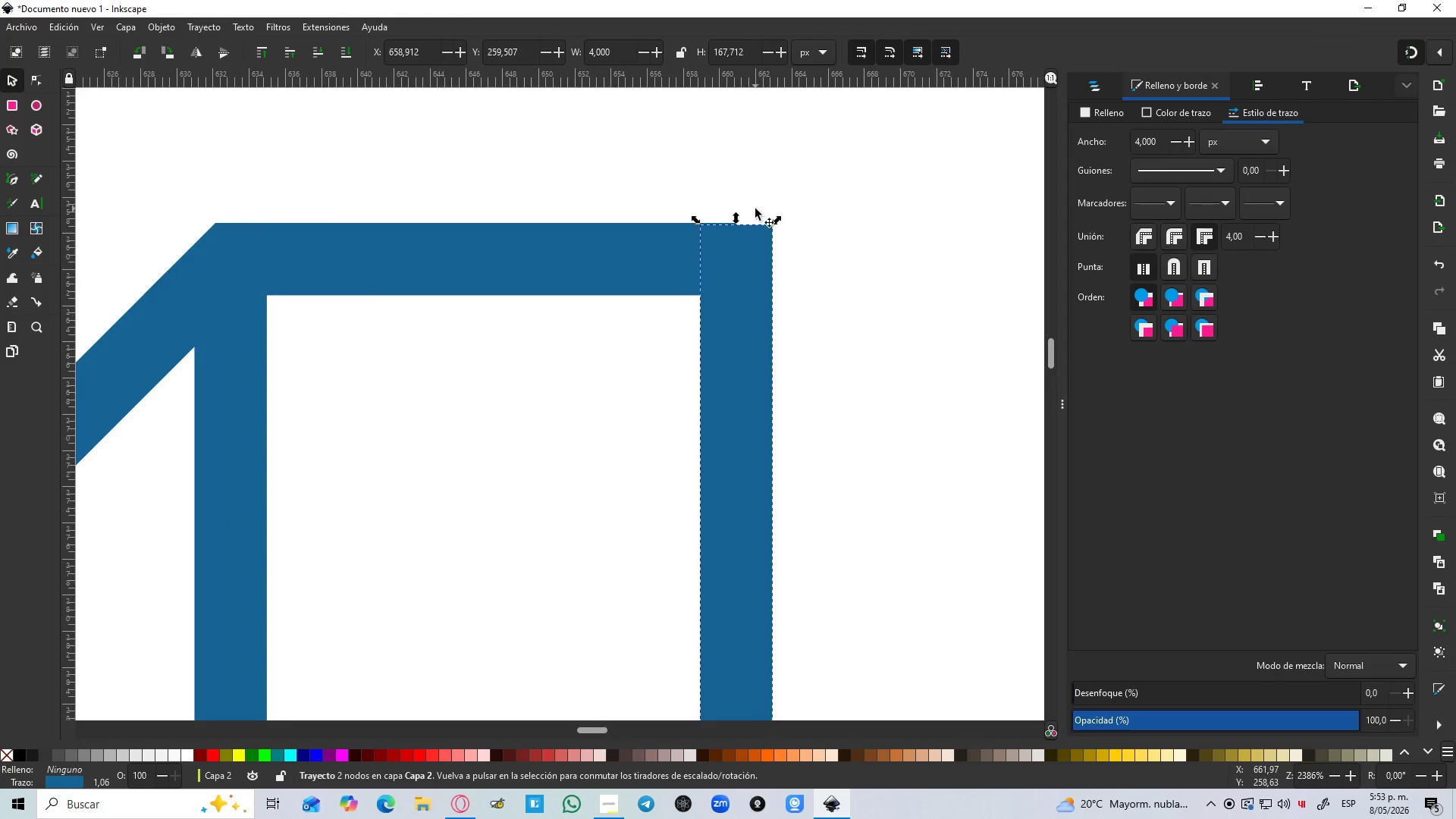 
hold_key(key=ControlLeft, duration=0.66)
scroll: coordinate [744, 223], scroll_direction: up, amount: 3.0
 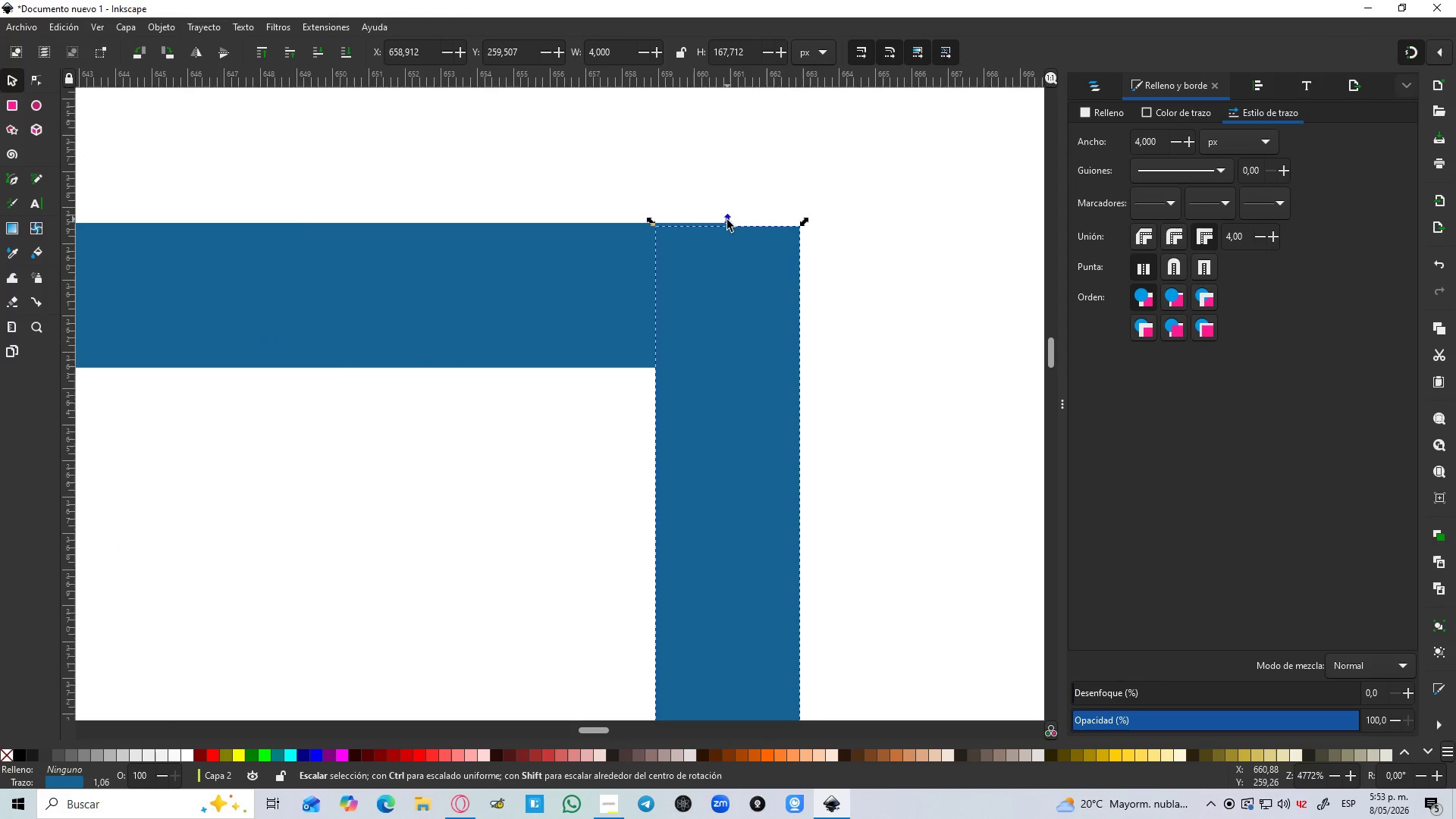 
left_click_drag(start_coordinate=[727, 220], to_coordinate=[728, 213])
 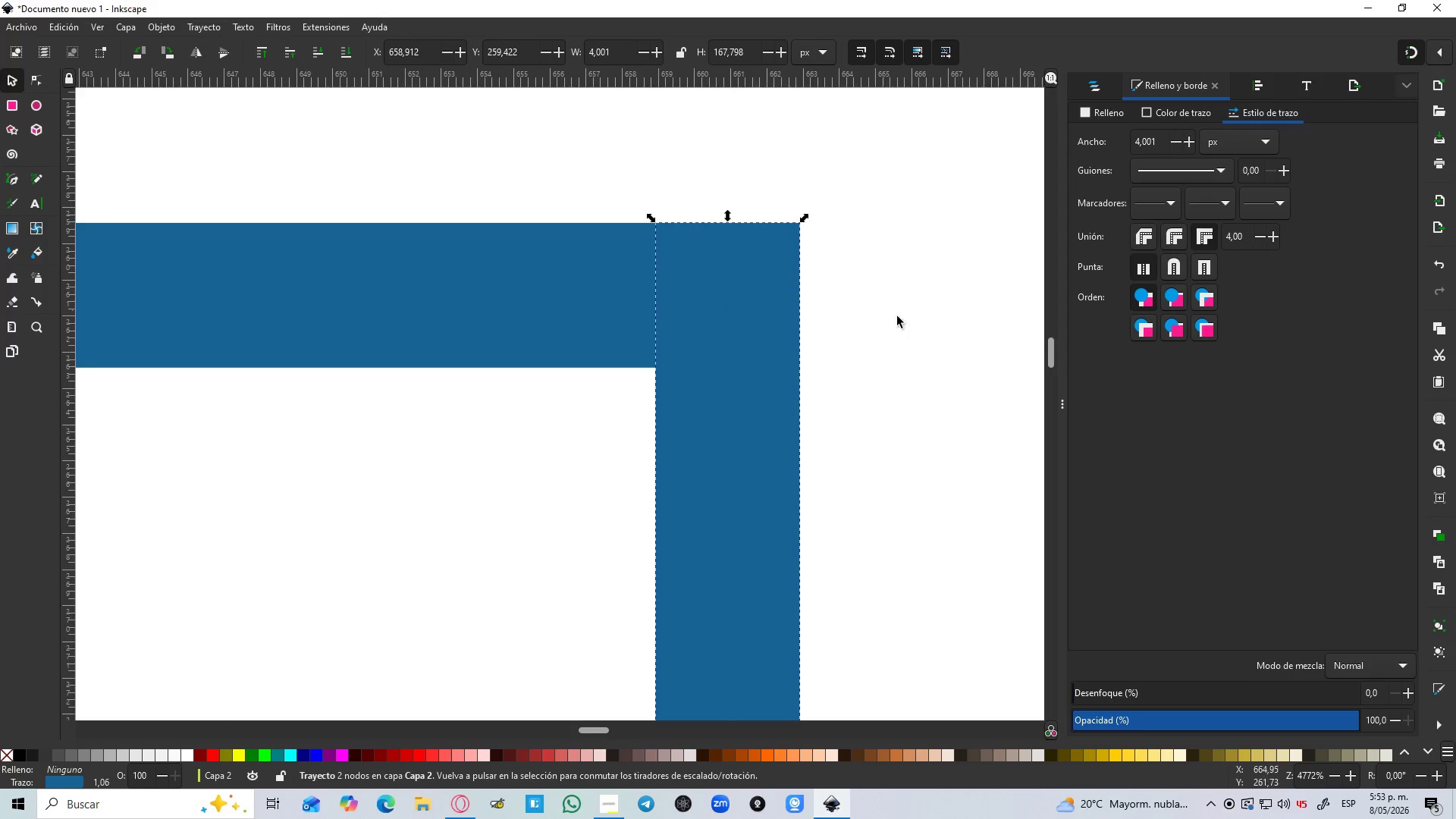 
left_click([899, 317])
 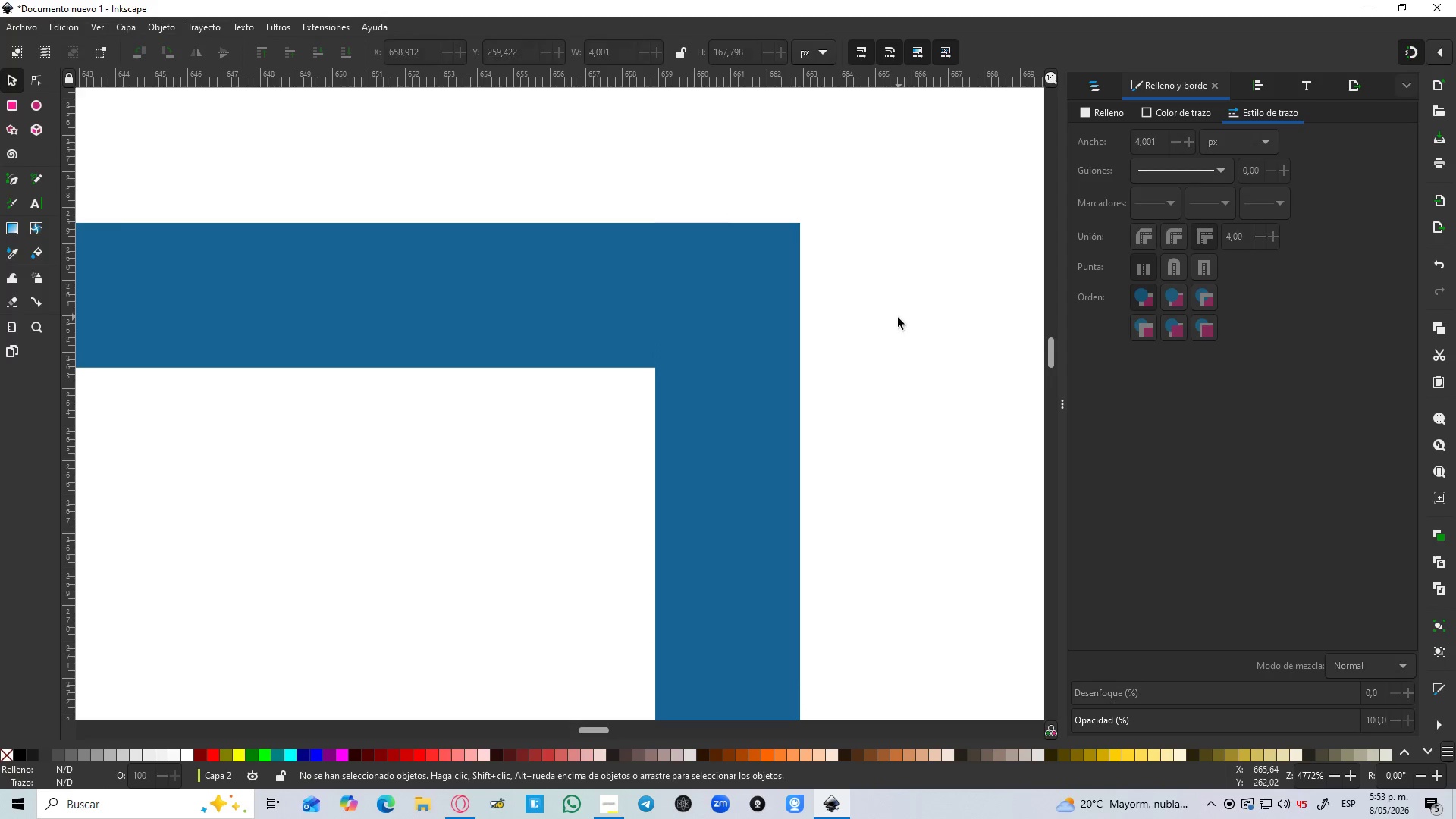 
hold_key(key=ControlLeft, duration=1.28)
scroll: coordinate [881, 328], scroll_direction: down, amount: 7.0
 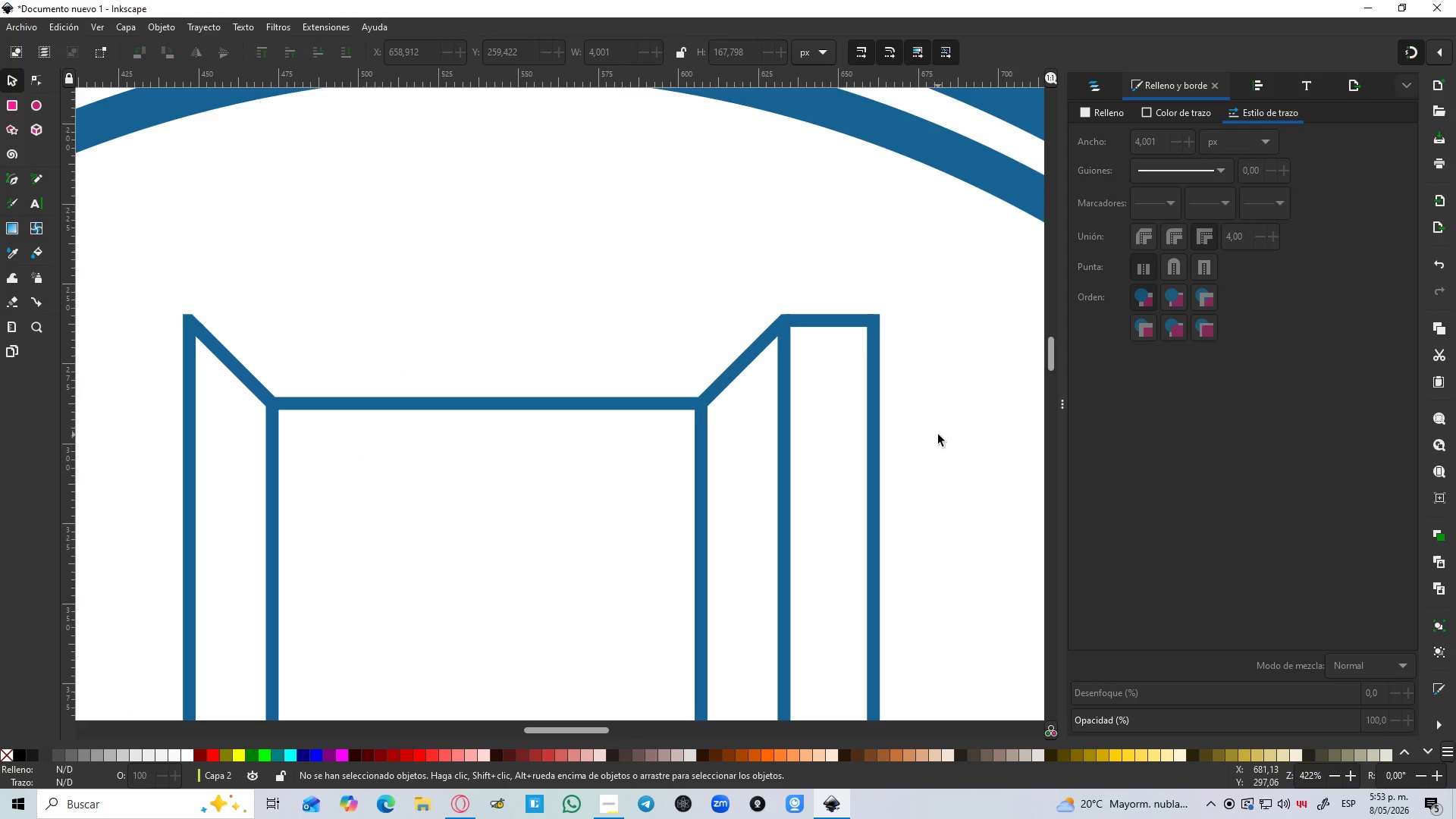 
hold_key(key=Space, duration=0.92)
 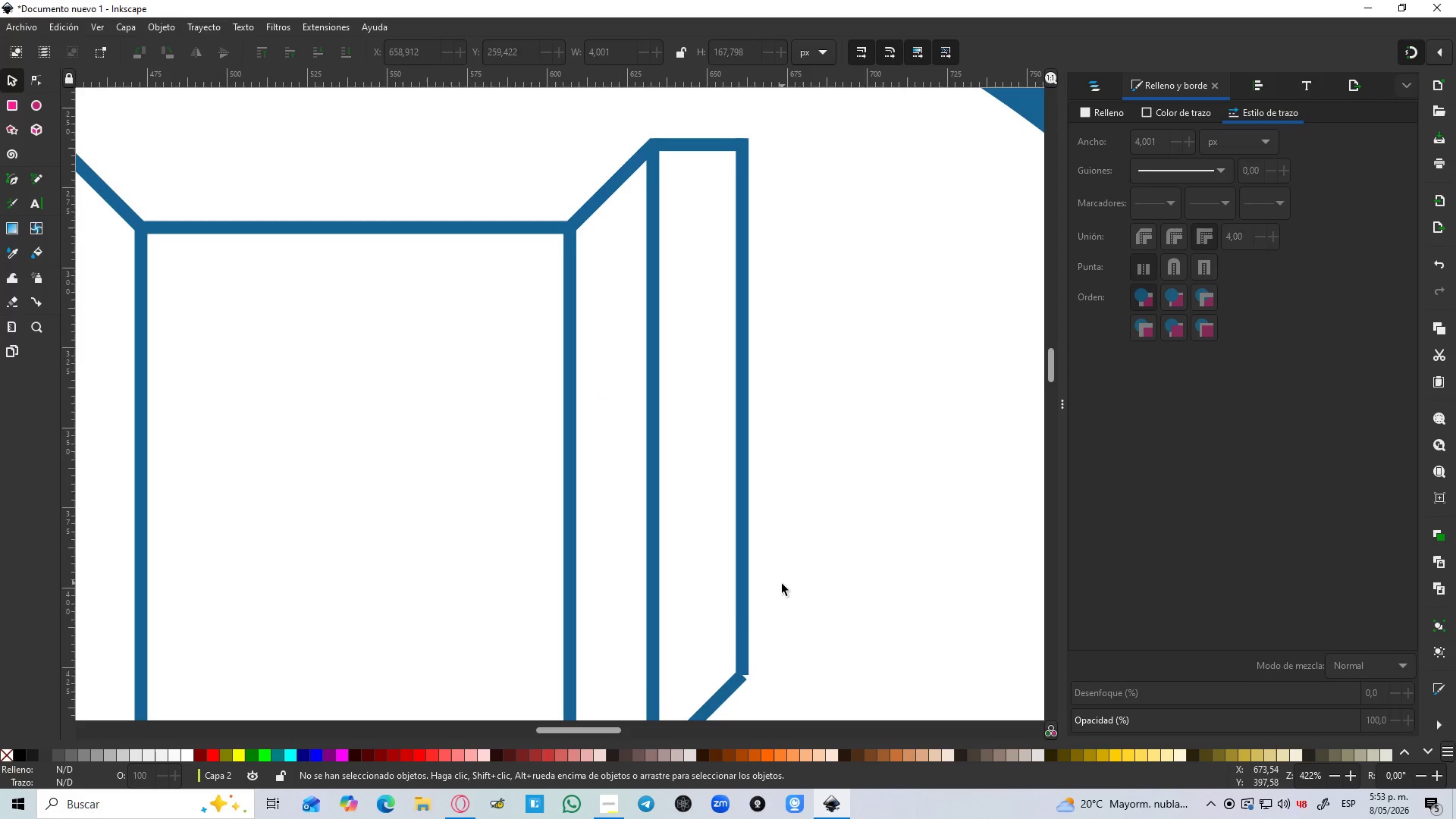 
scroll: coordinate [780, 584], scroll_direction: down, amount: 2.0
 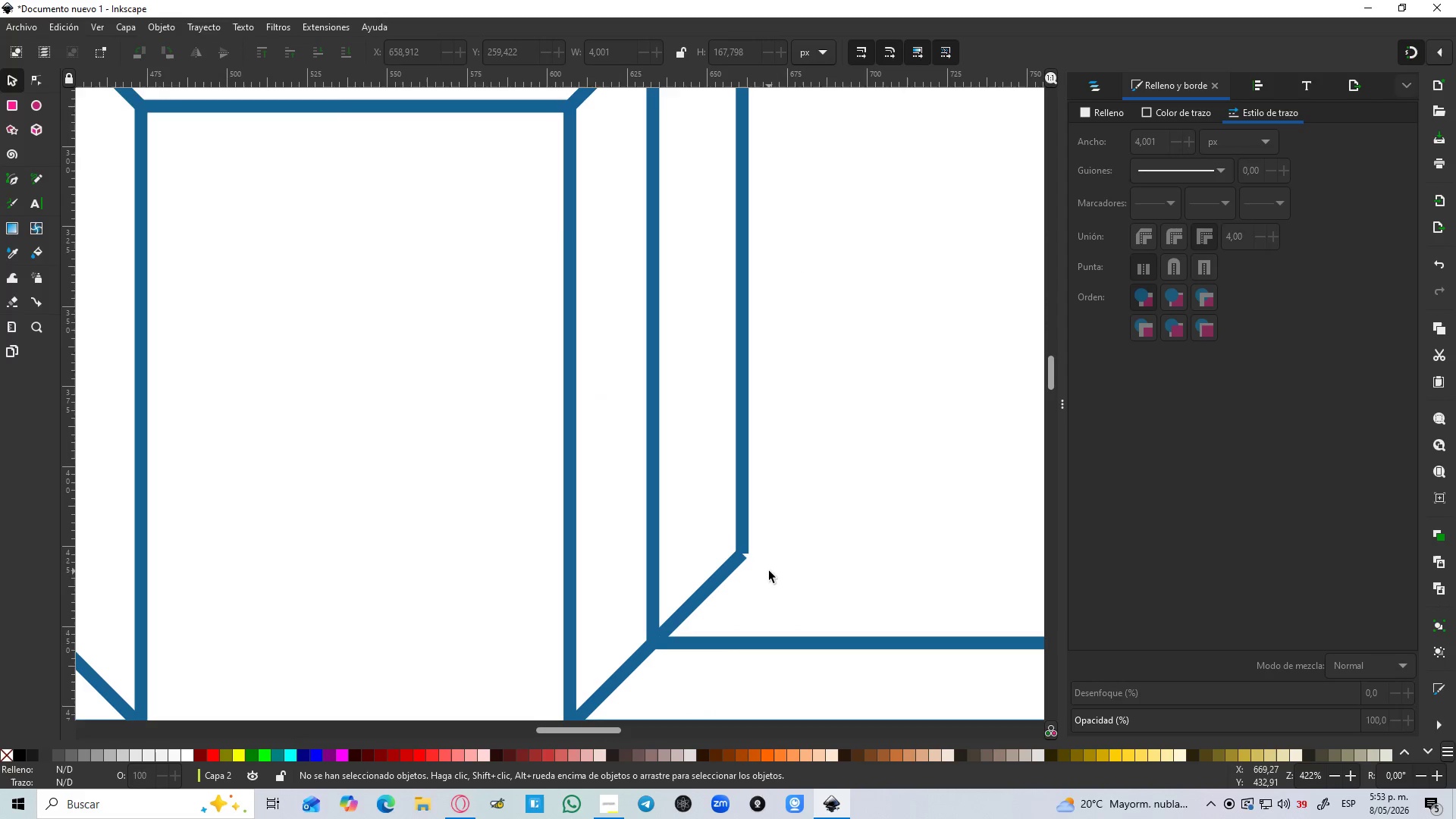 
hold_key(key=ControlLeft, duration=1.11)
scroll: coordinate [767, 566], scroll_direction: down, amount: 2.0
 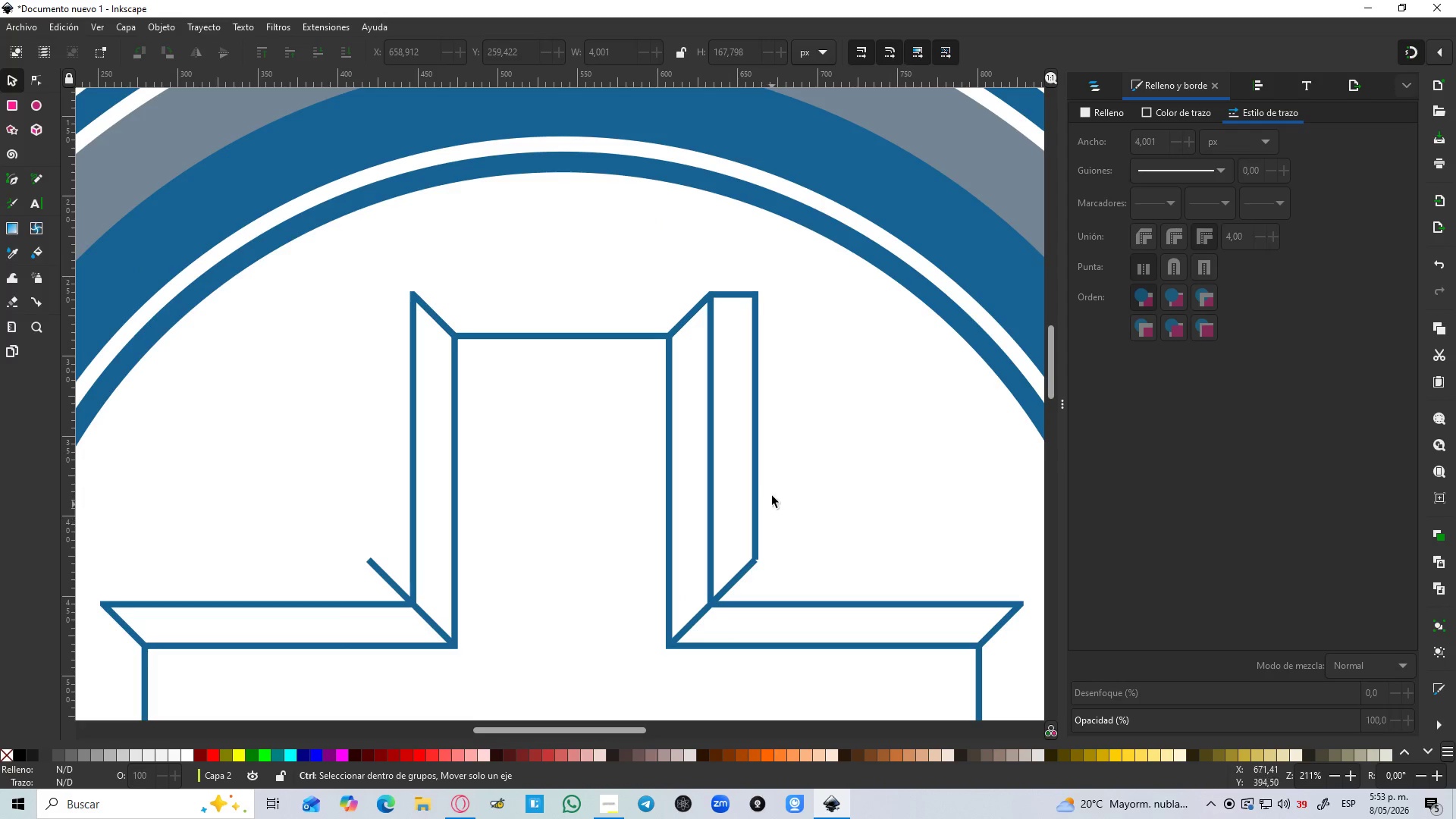 
scroll: coordinate [773, 494], scroll_direction: up, amount: 1.0
 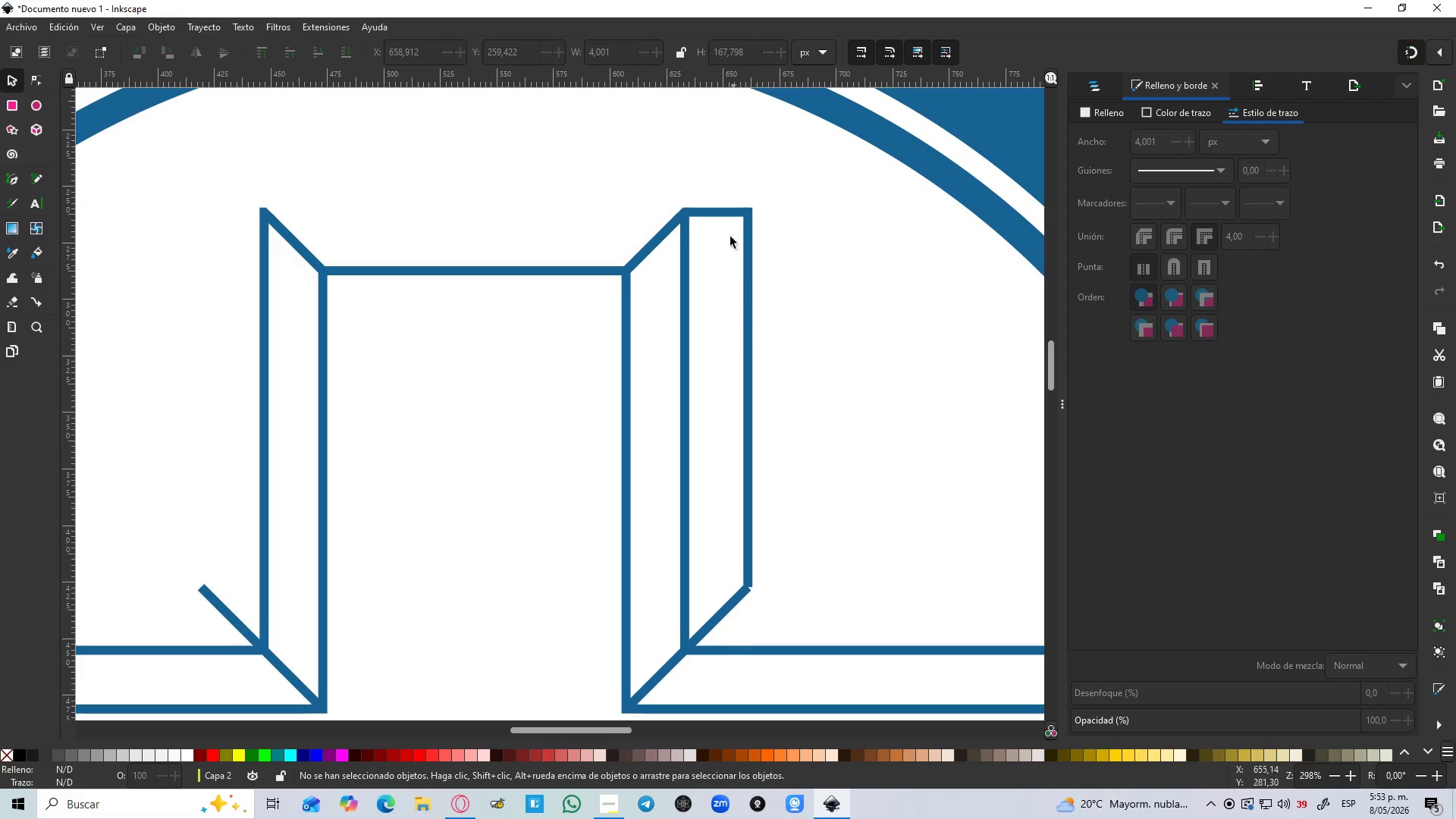 
hold_key(key=ShiftLeft, duration=1.5)
left_click([718, 209])
 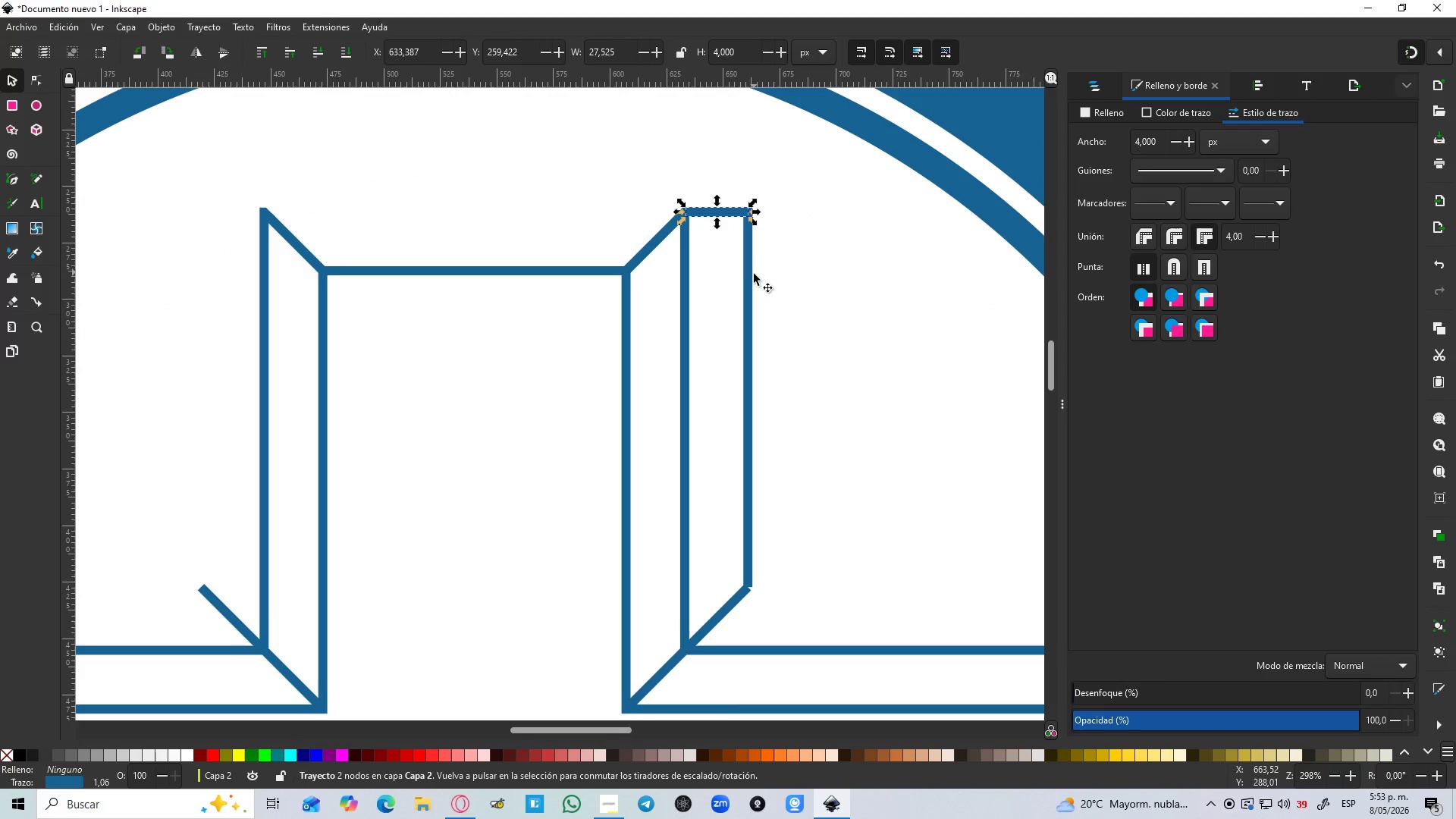 
left_click([752, 279])
 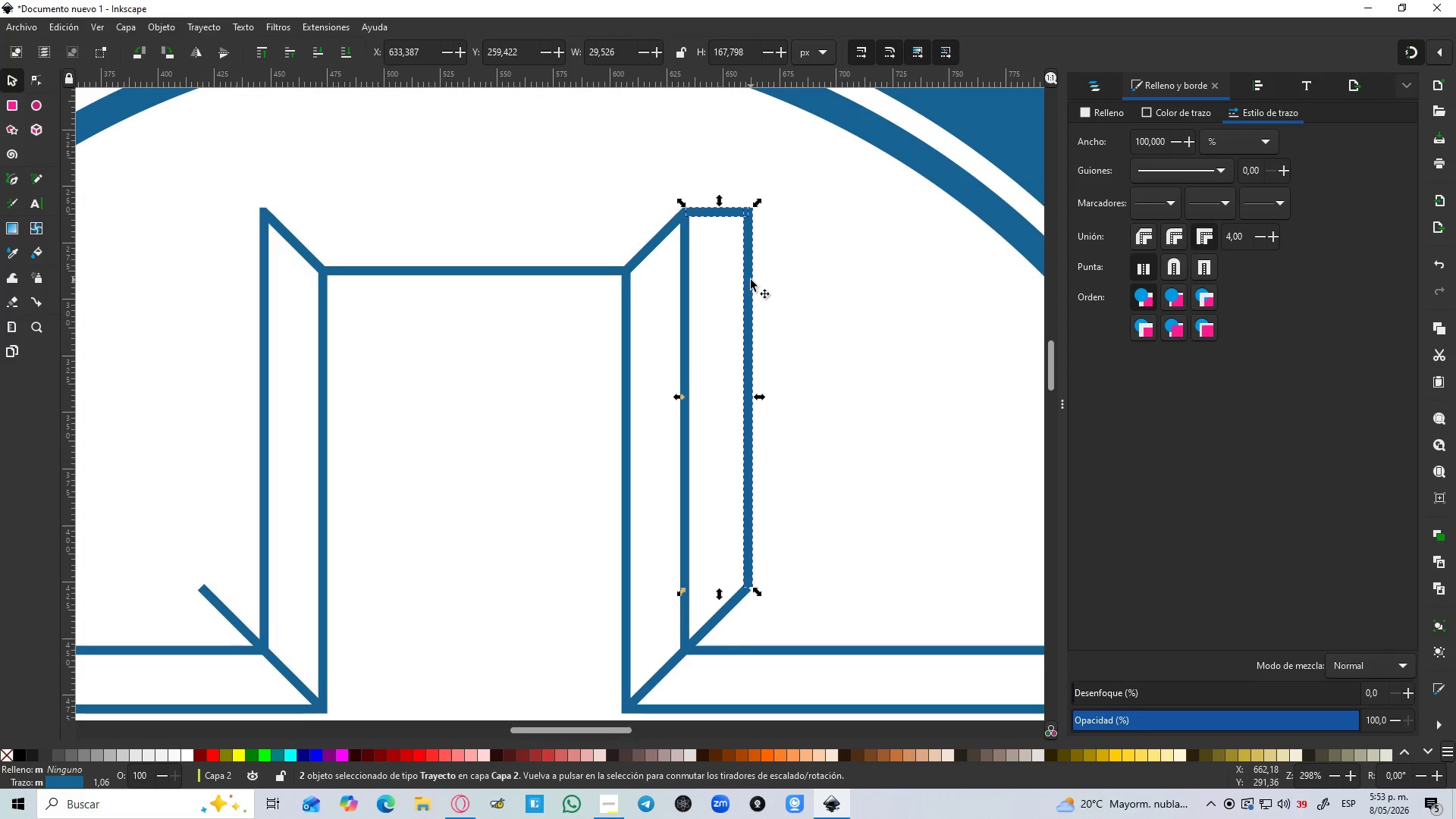 
key(Shift+ShiftLeft)
 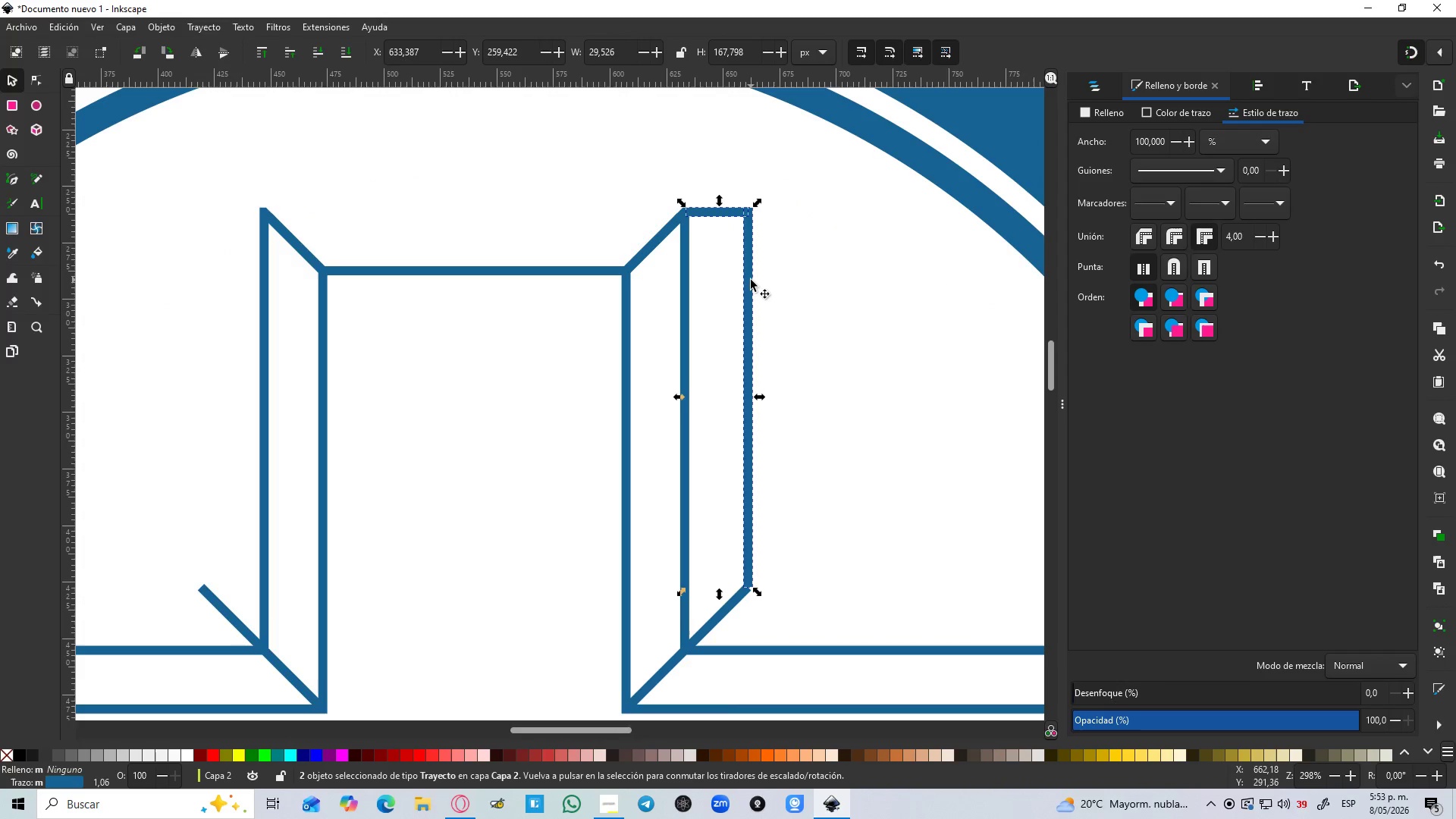 
key(Shift+ShiftLeft)
 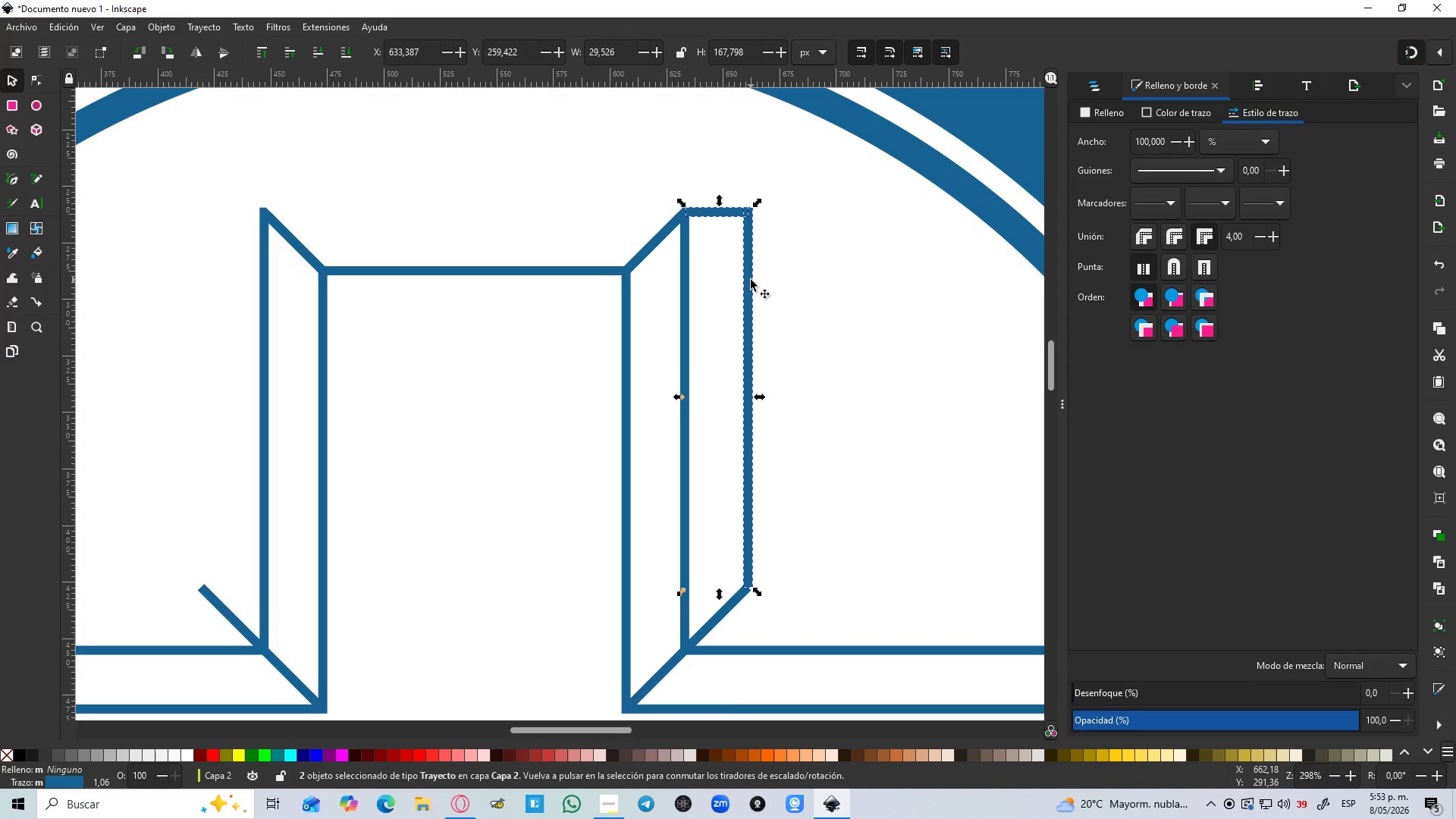 
key(Shift+ShiftLeft)
 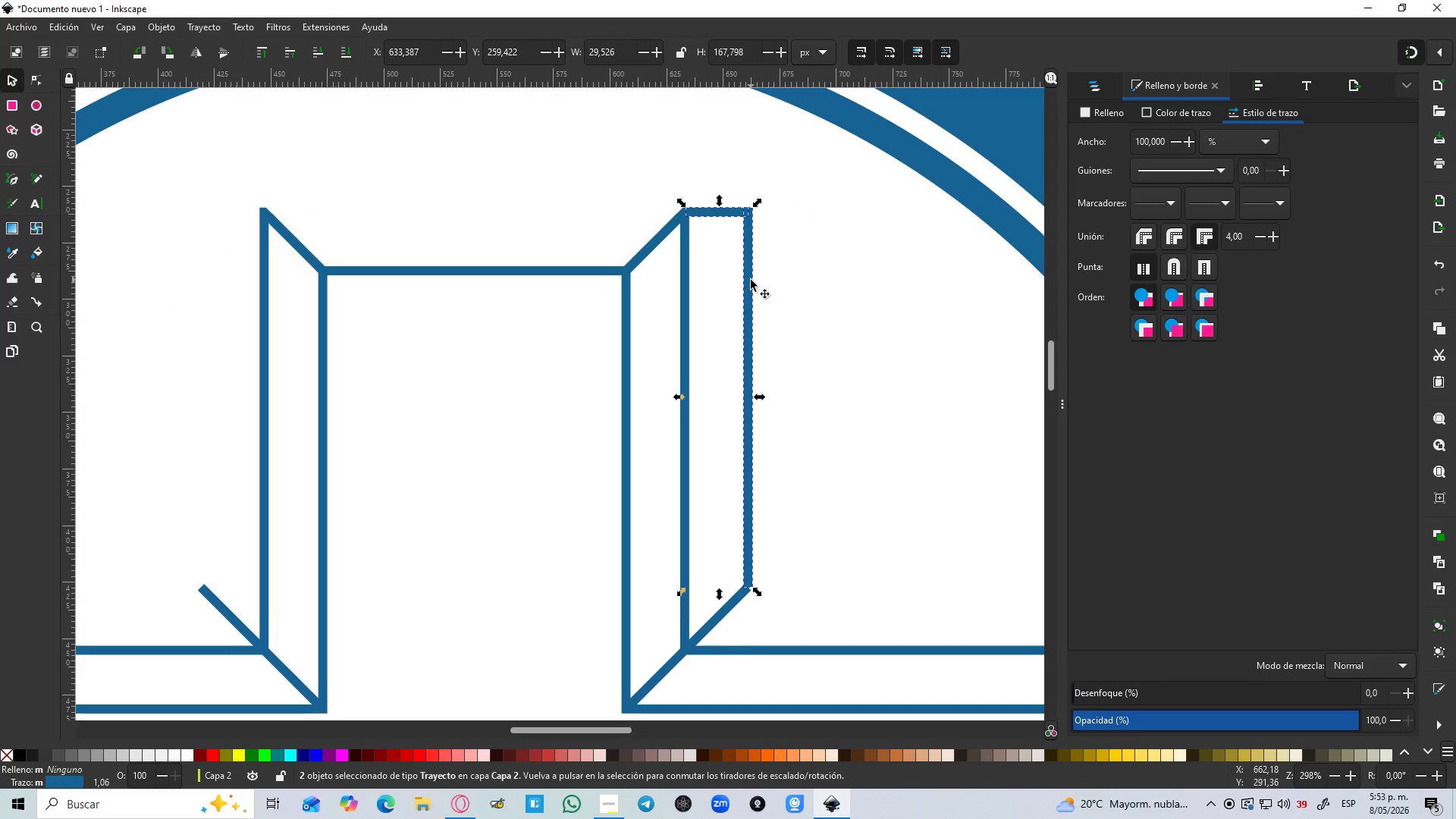 
key(Shift+ShiftLeft)
 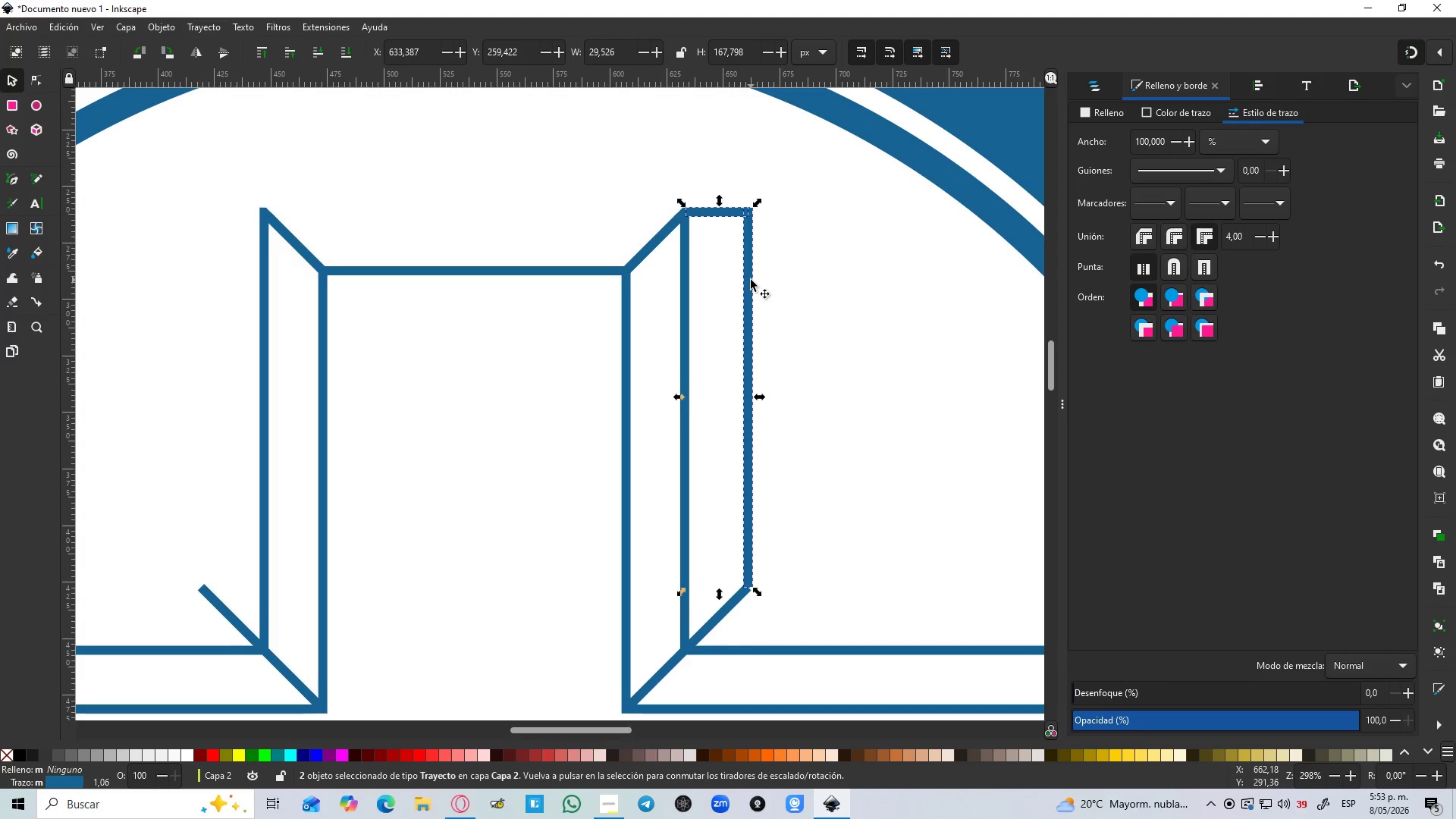 
key(Shift+ShiftLeft)
 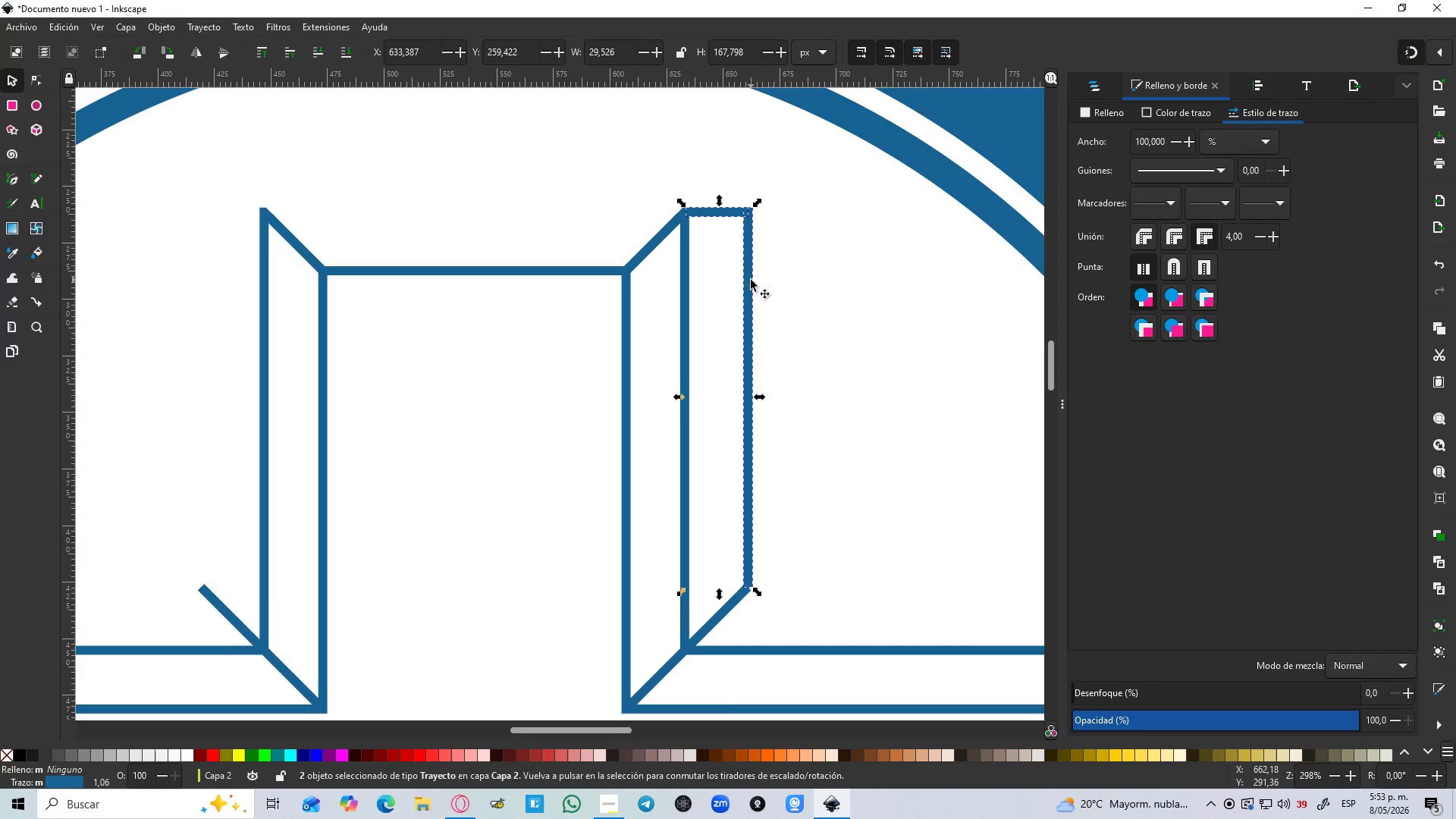 
key(Alt+Control+C)
 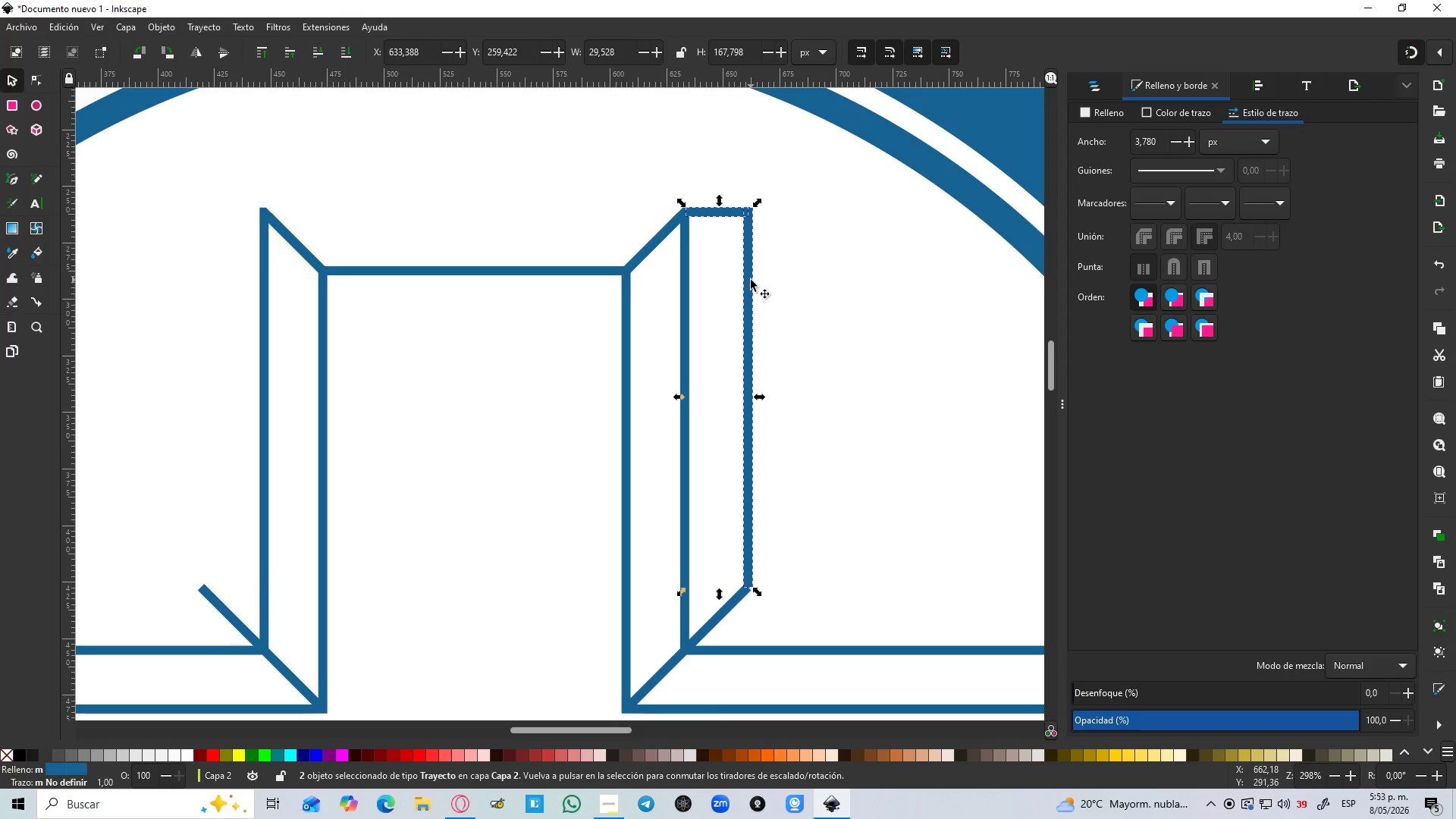 
key(Control+NumpadAdd)
 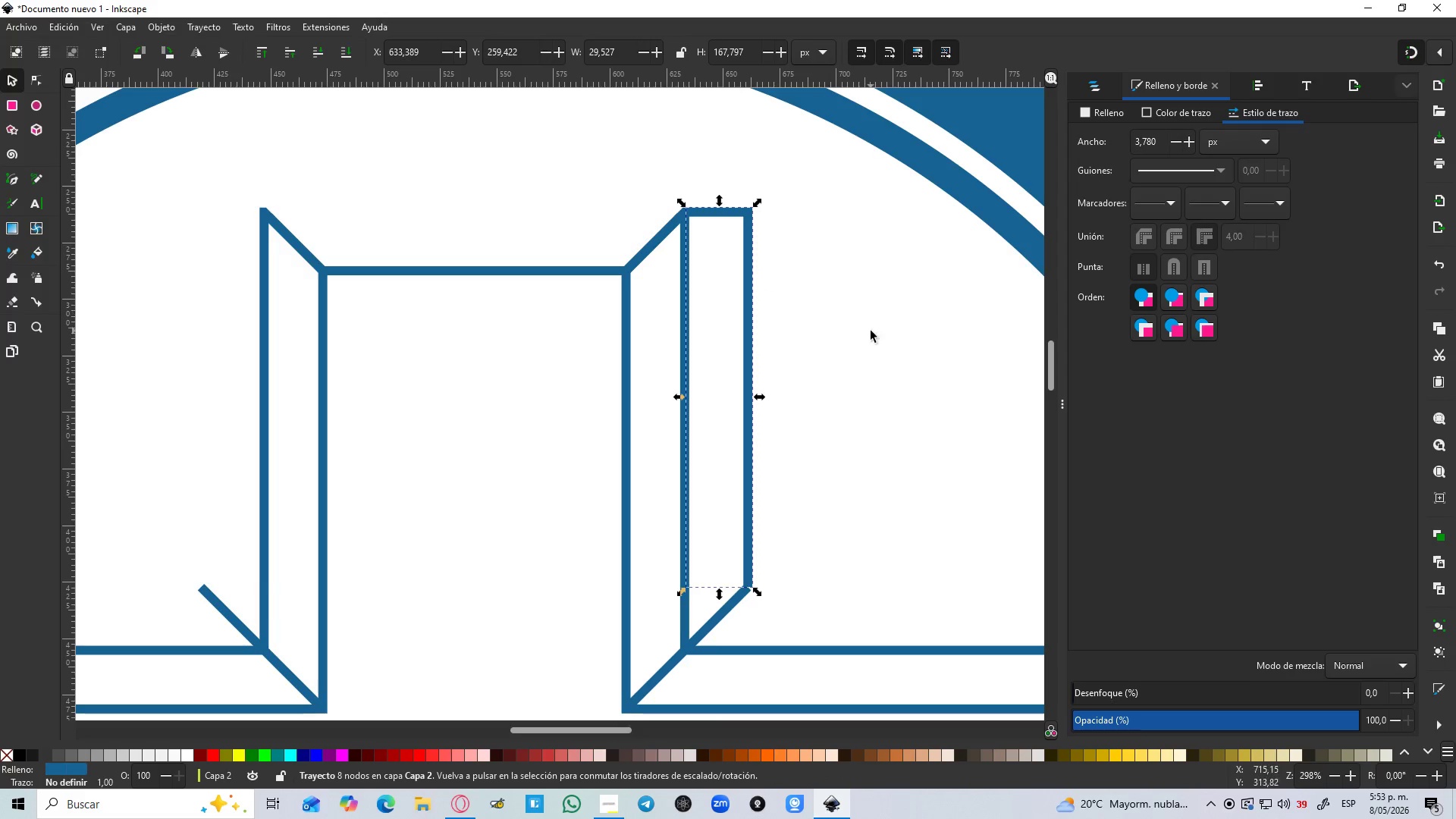 
left_click([869, 330])
 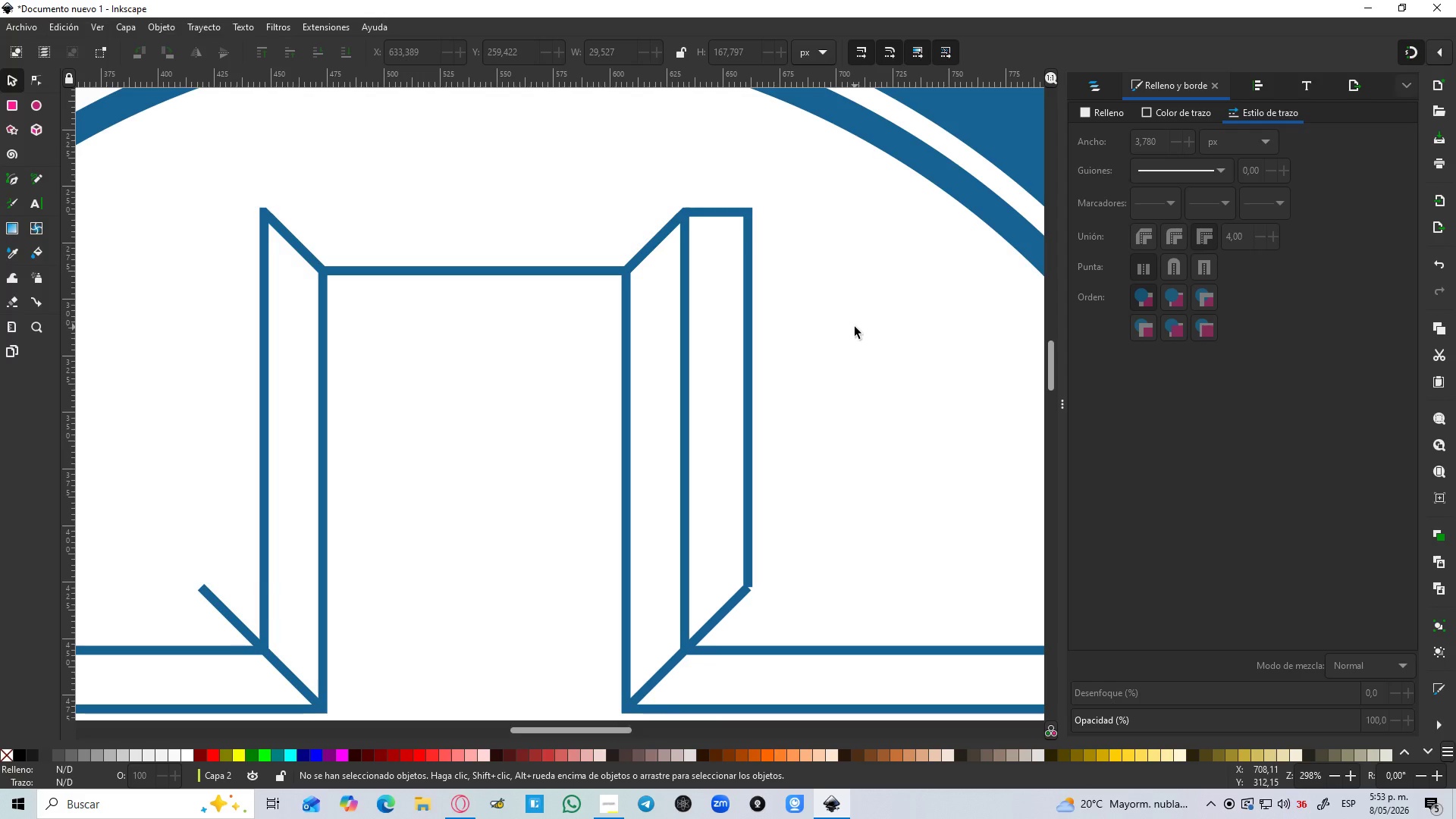 
wait(15.73)
 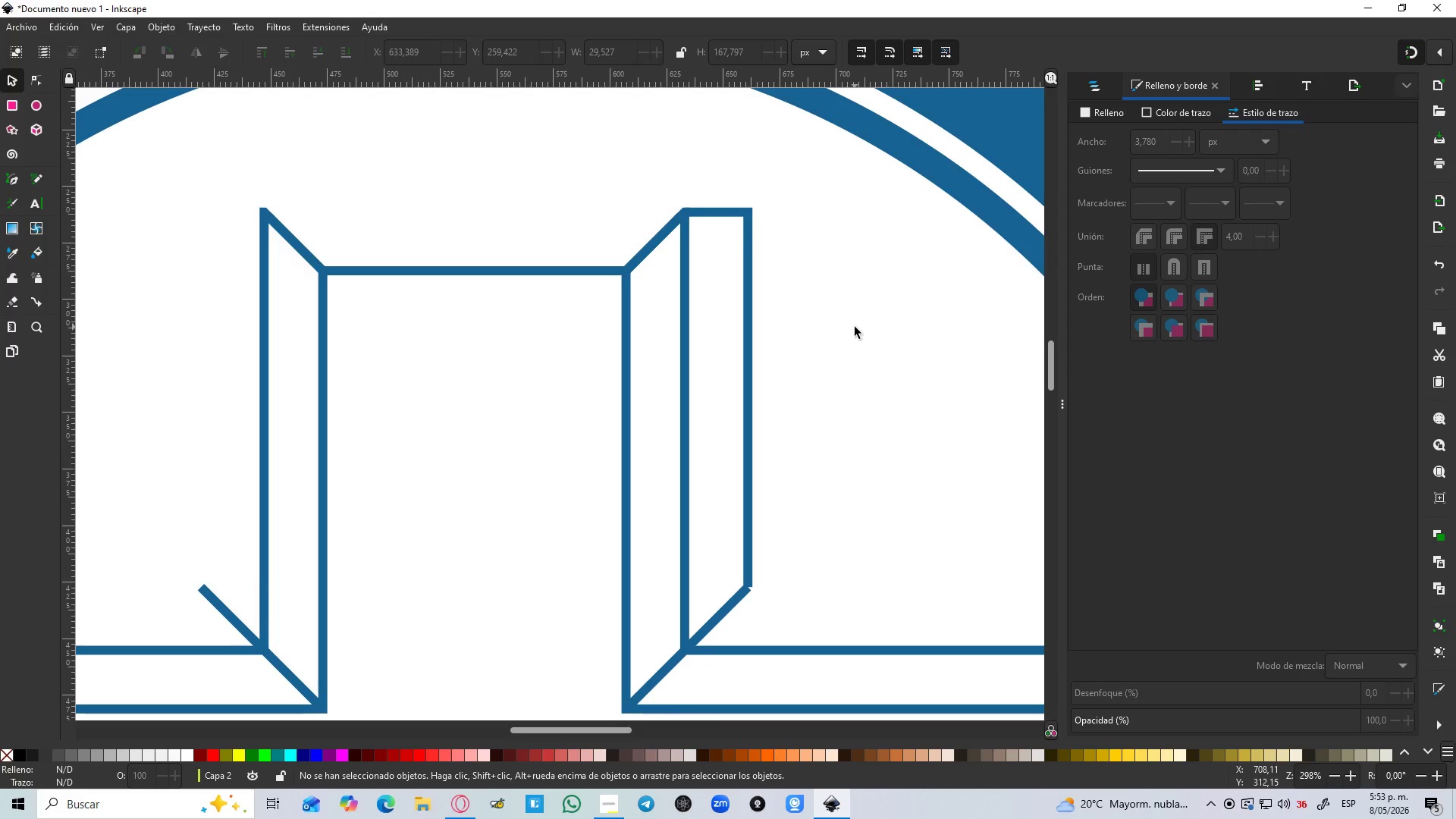 
left_click([742, 212])
 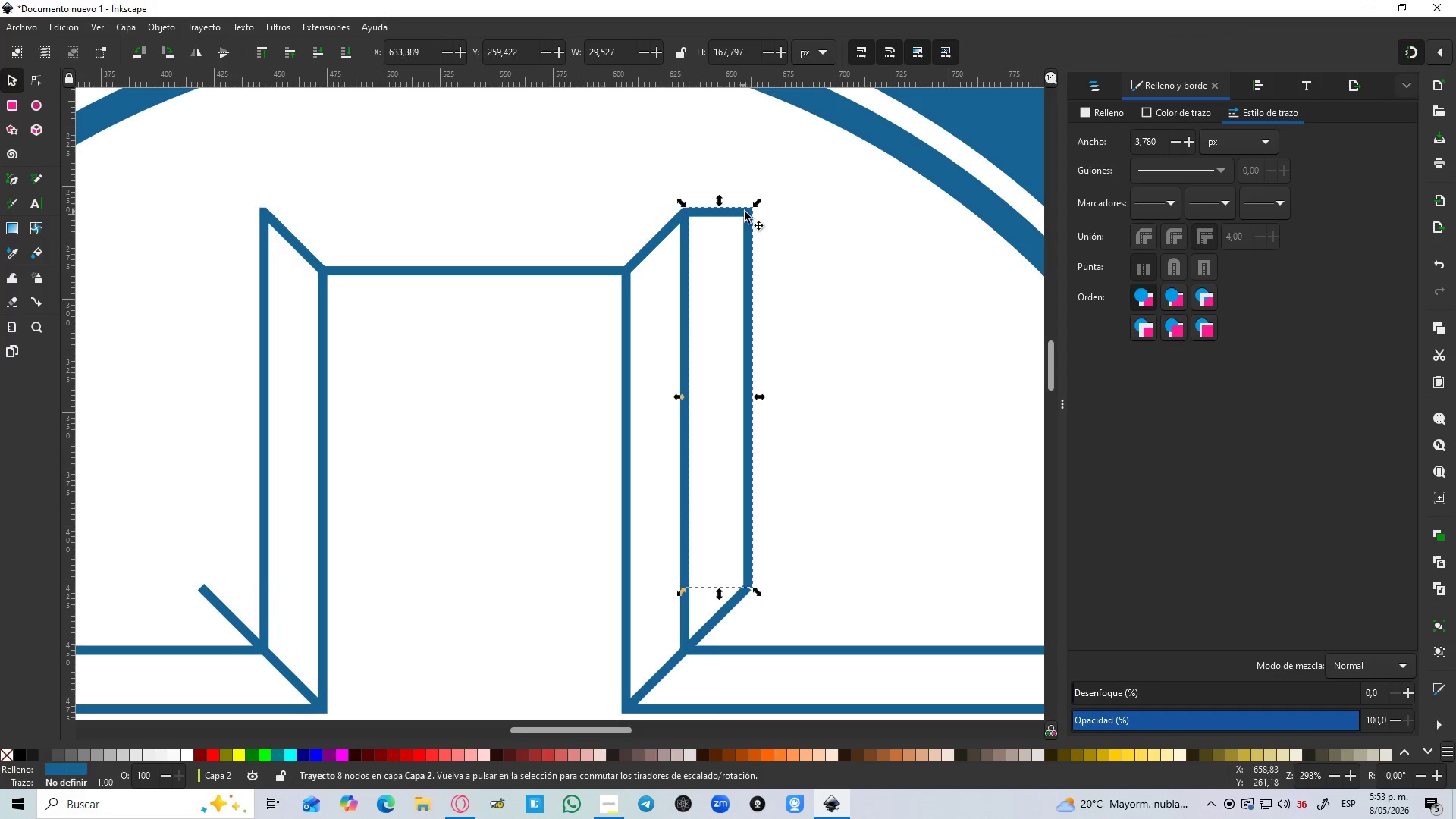 
hold_key(key=ControlLeft, duration=1.5)
scroll: coordinate [746, 212], scroll_direction: down, amount: 2.0
 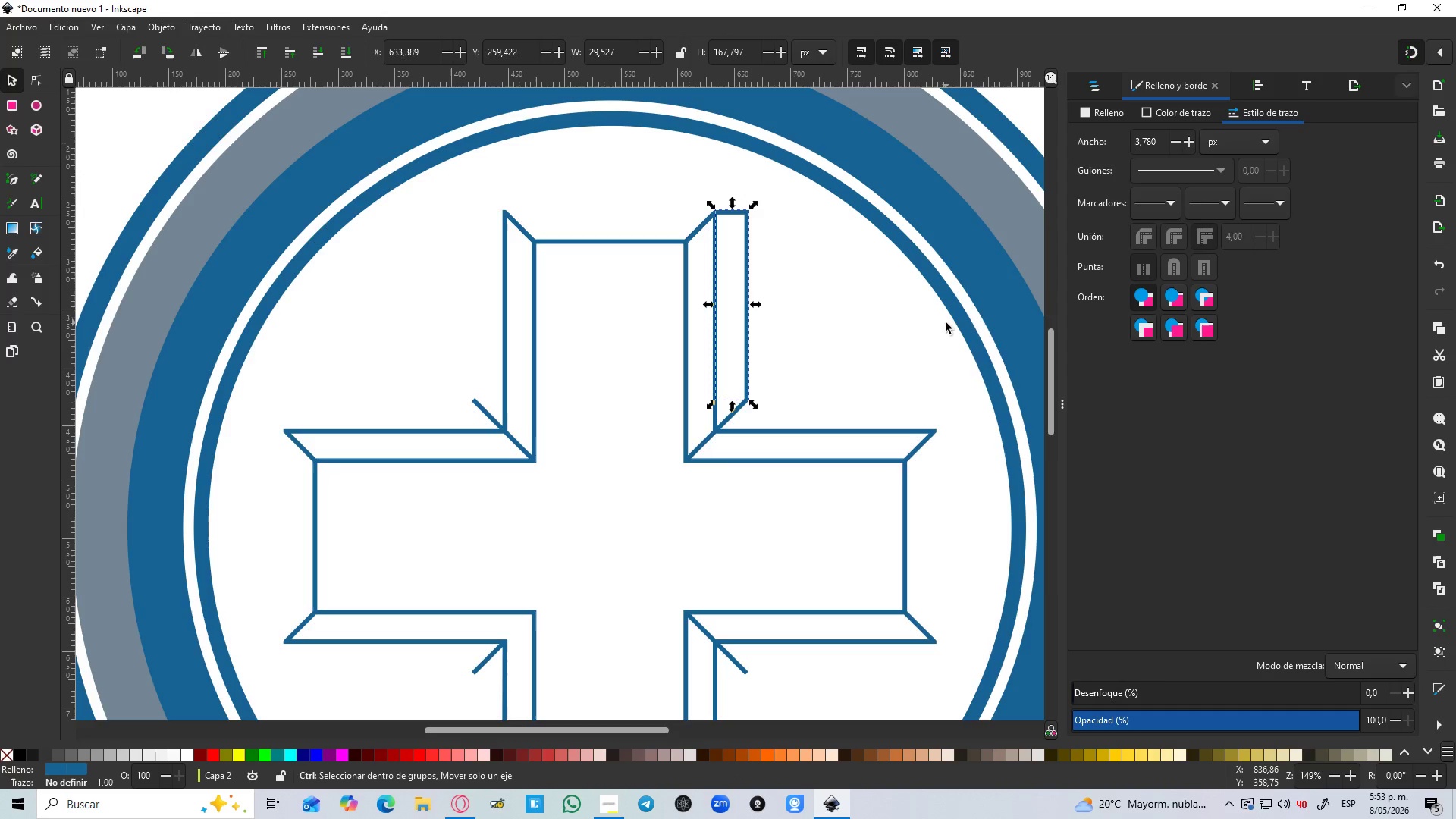 
hold_key(key=ControlLeft, duration=0.97)
 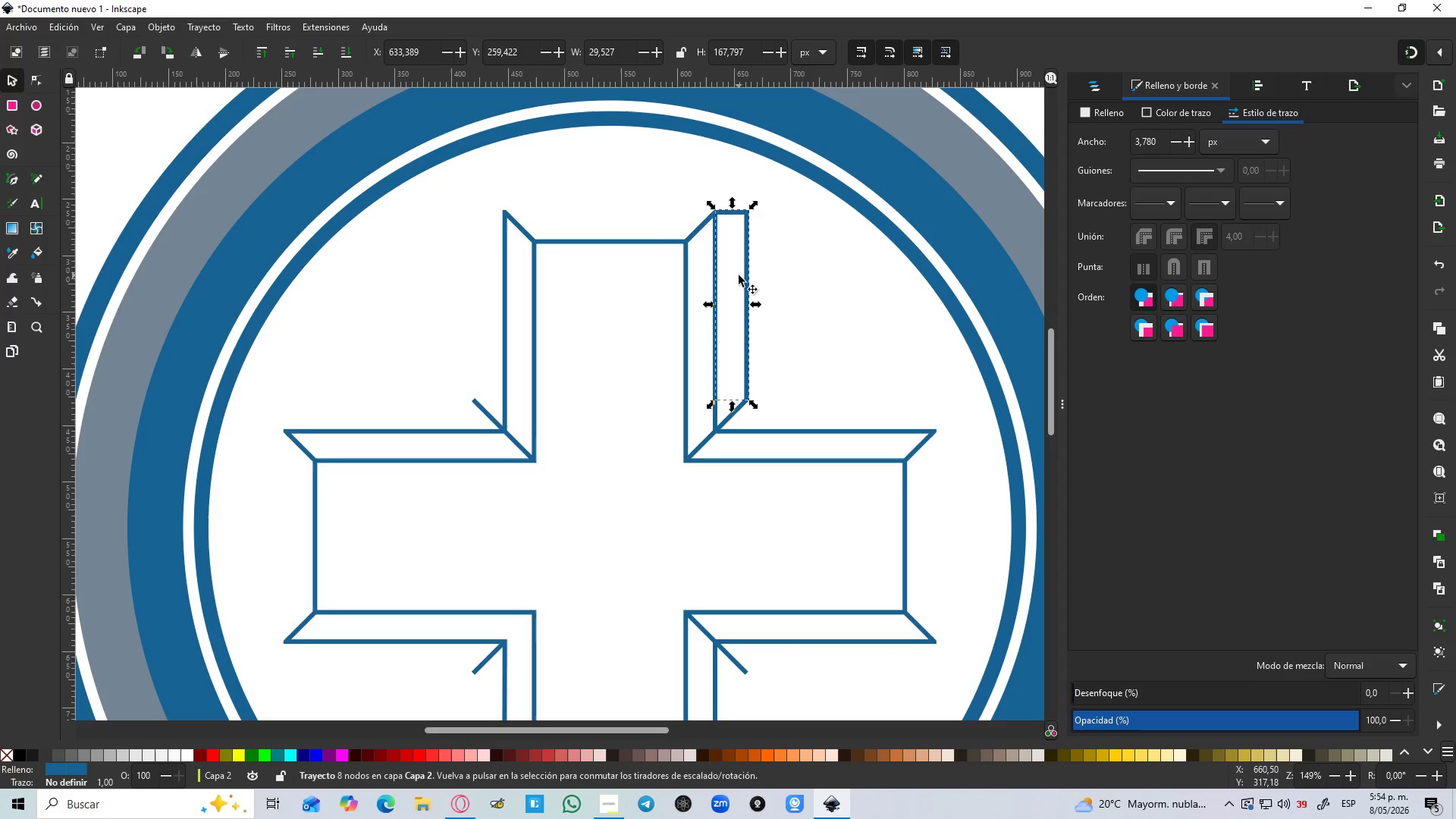 
left_click([214, 55])
 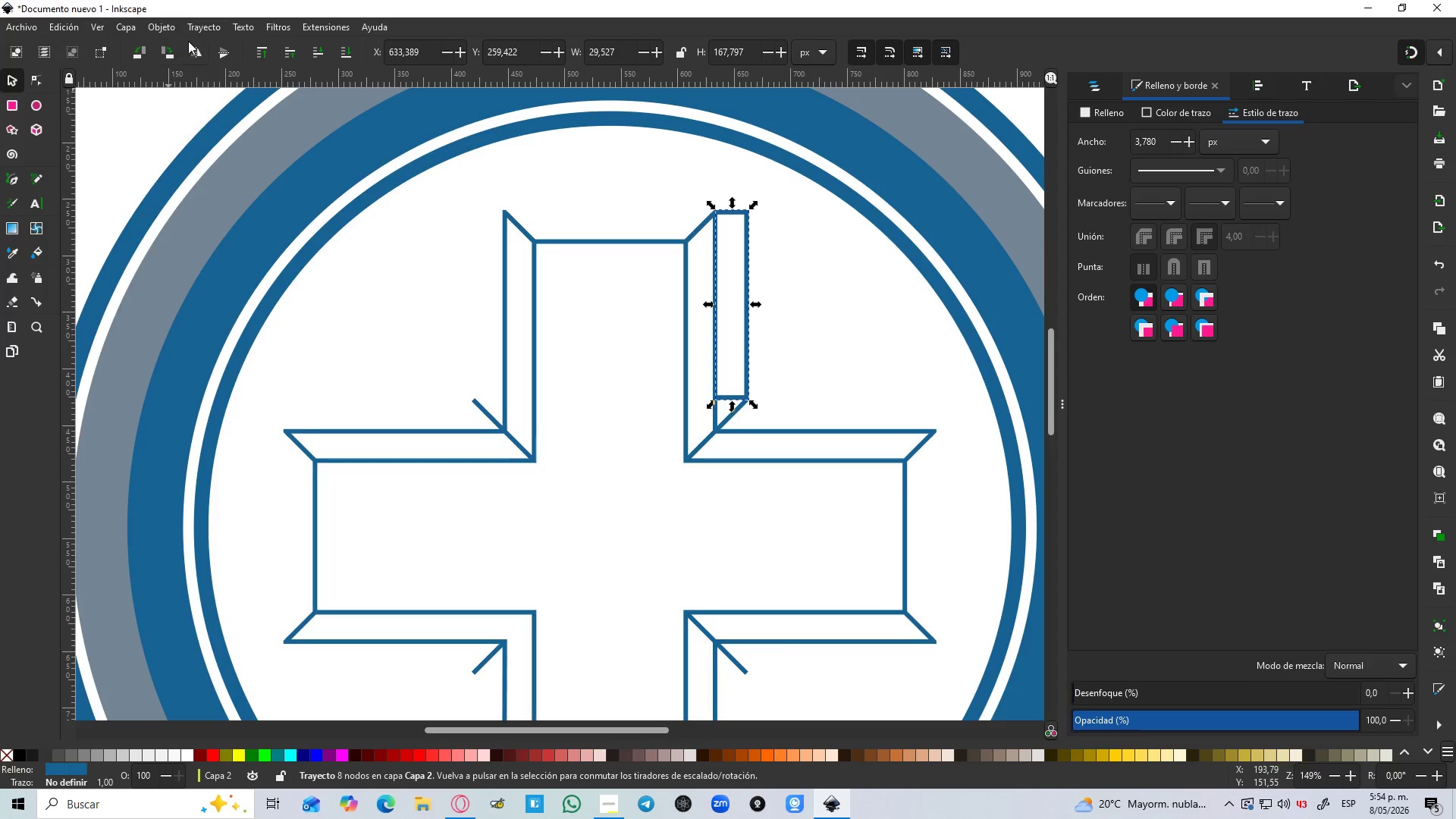 
left_click([228, 46])
 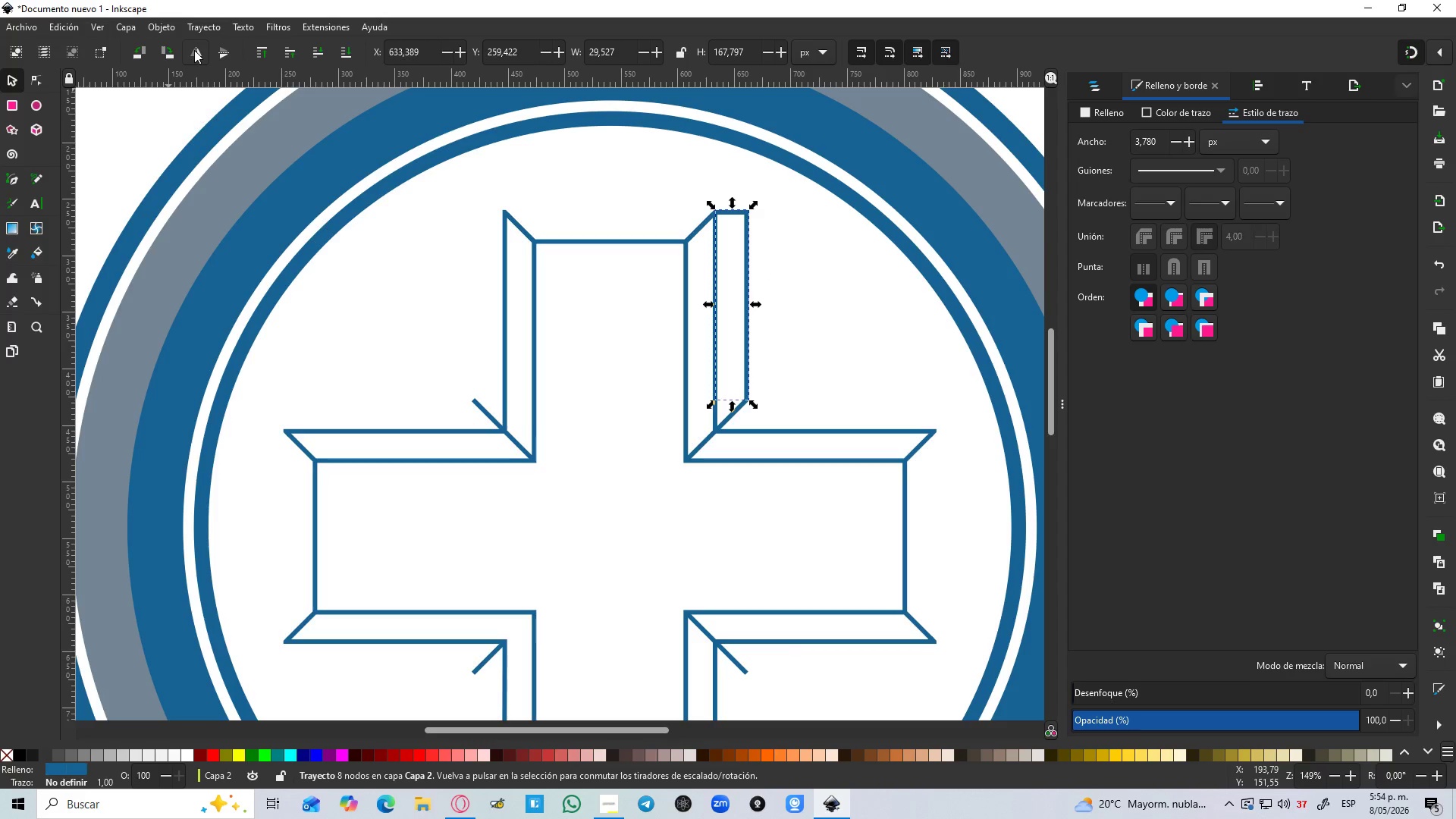 
left_click([194, 50])
 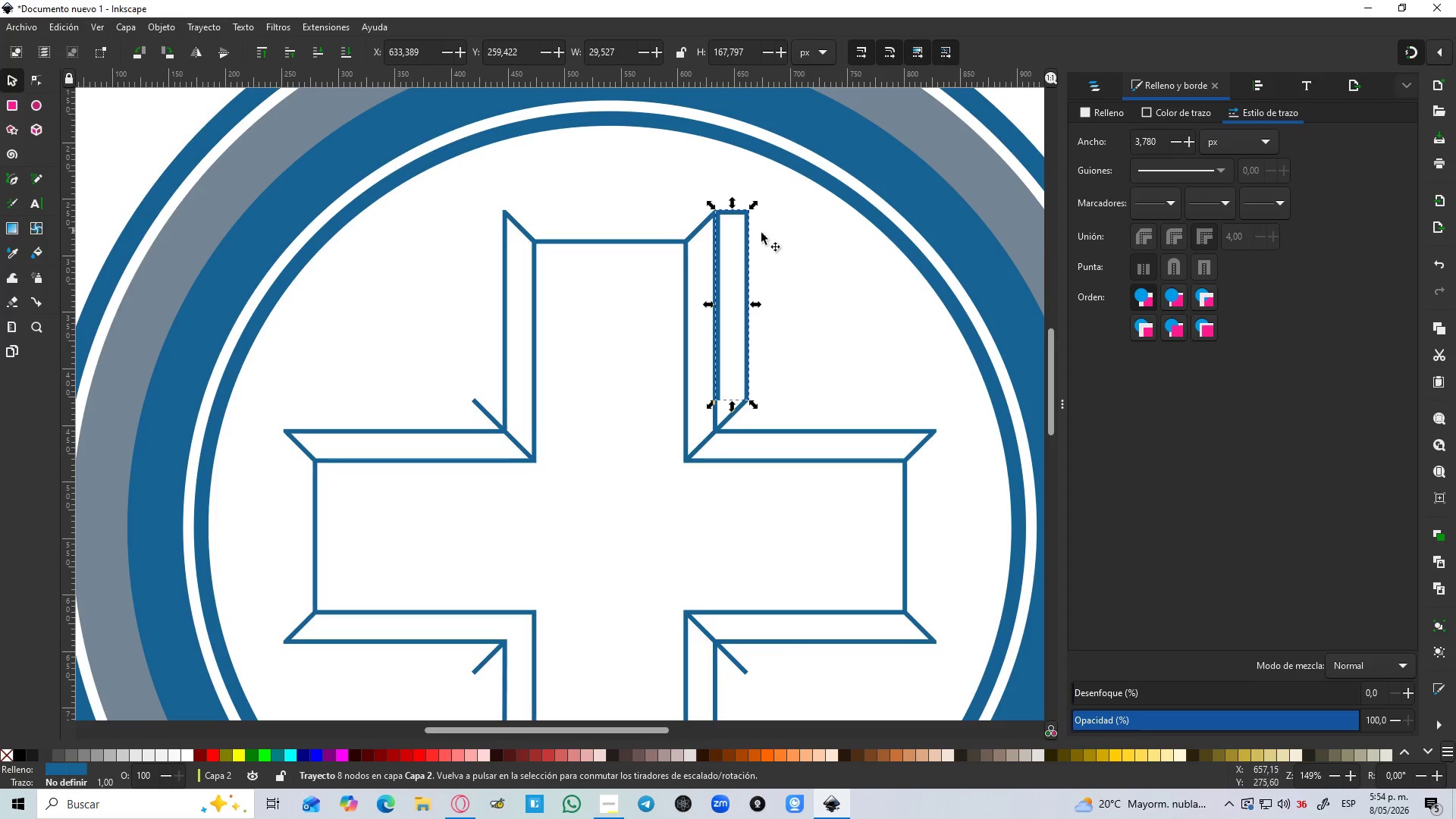 
left_click([859, 252])
 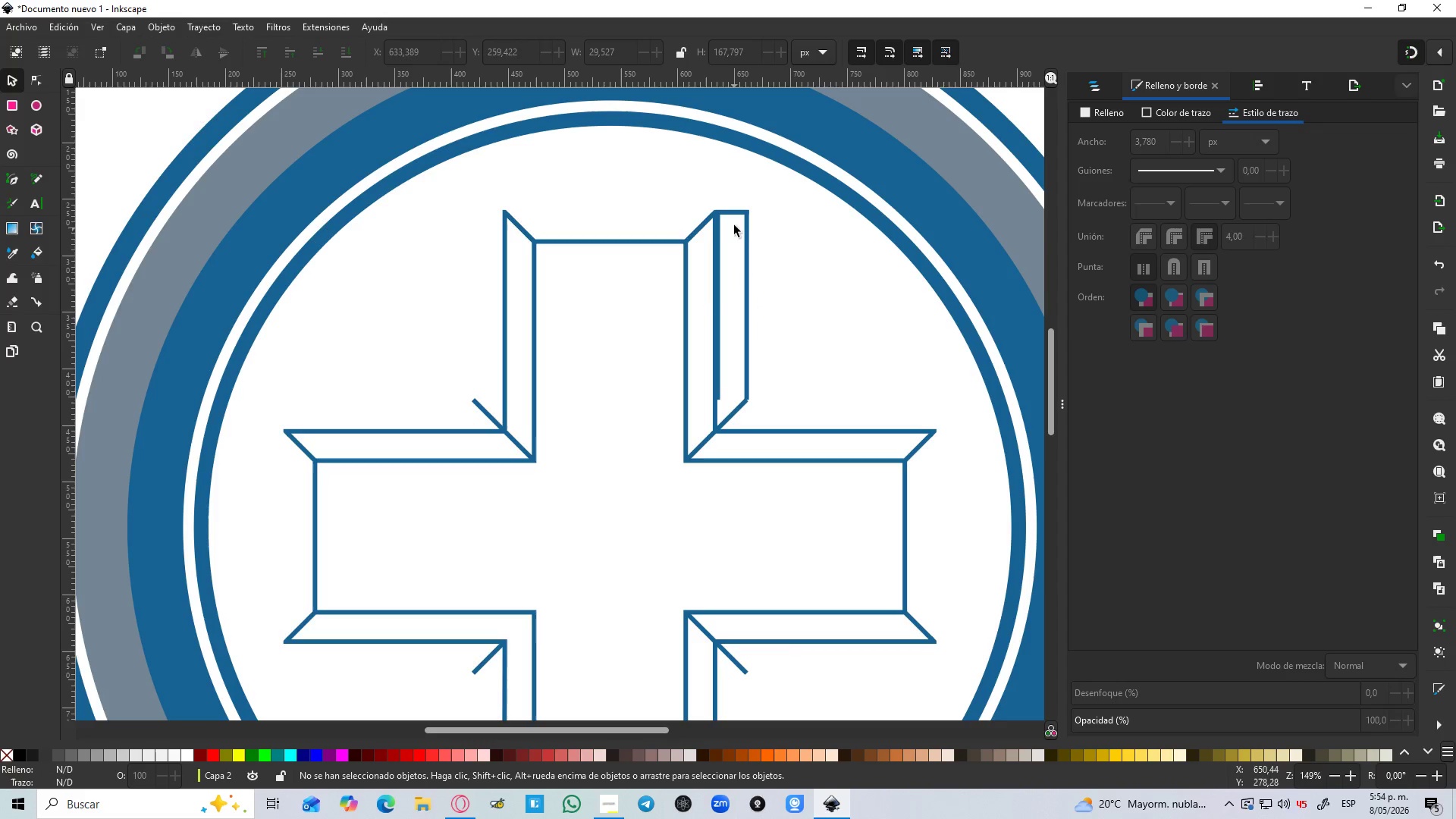 
left_click([734, 215])
 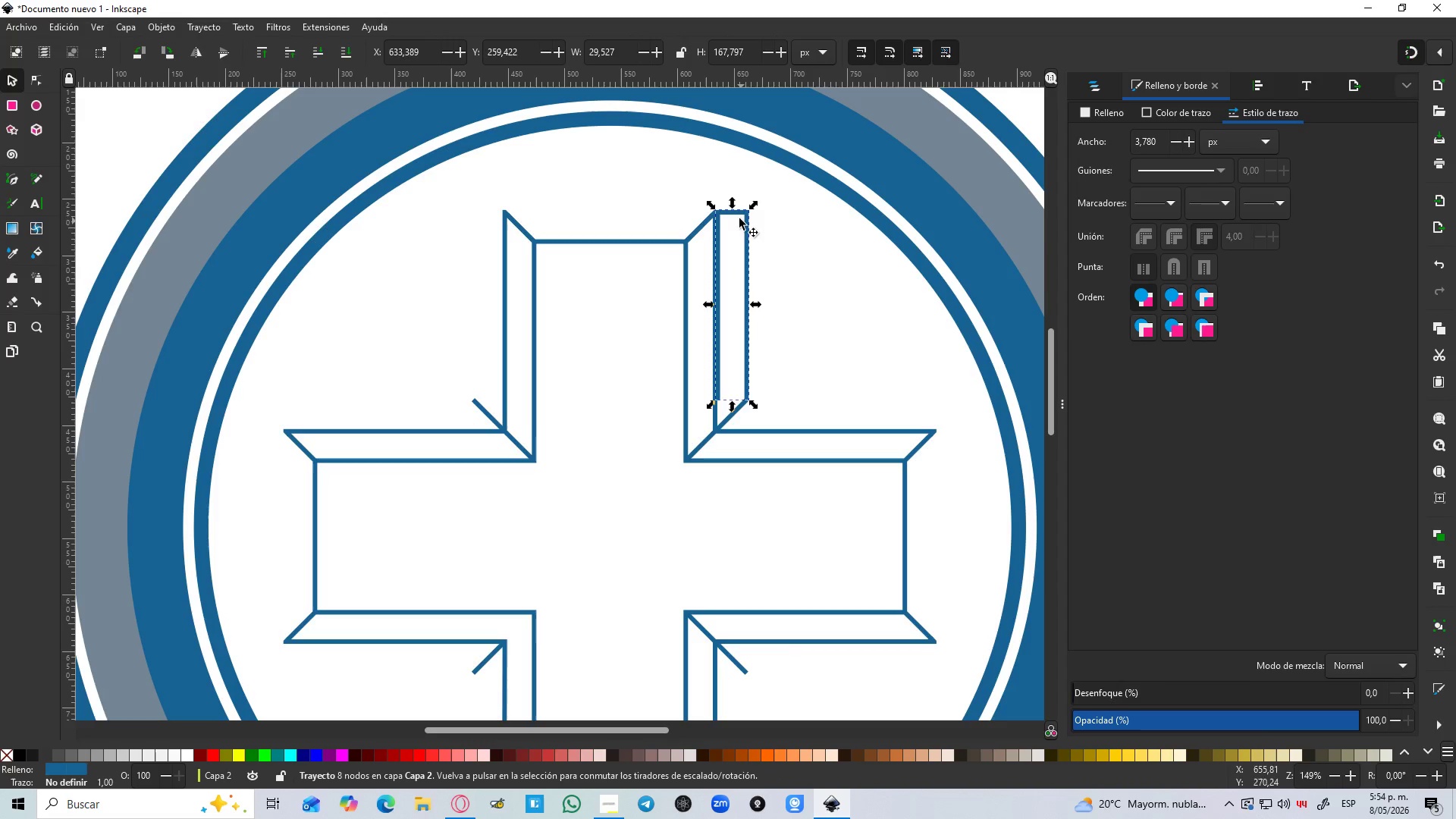 
left_click([739, 217])
 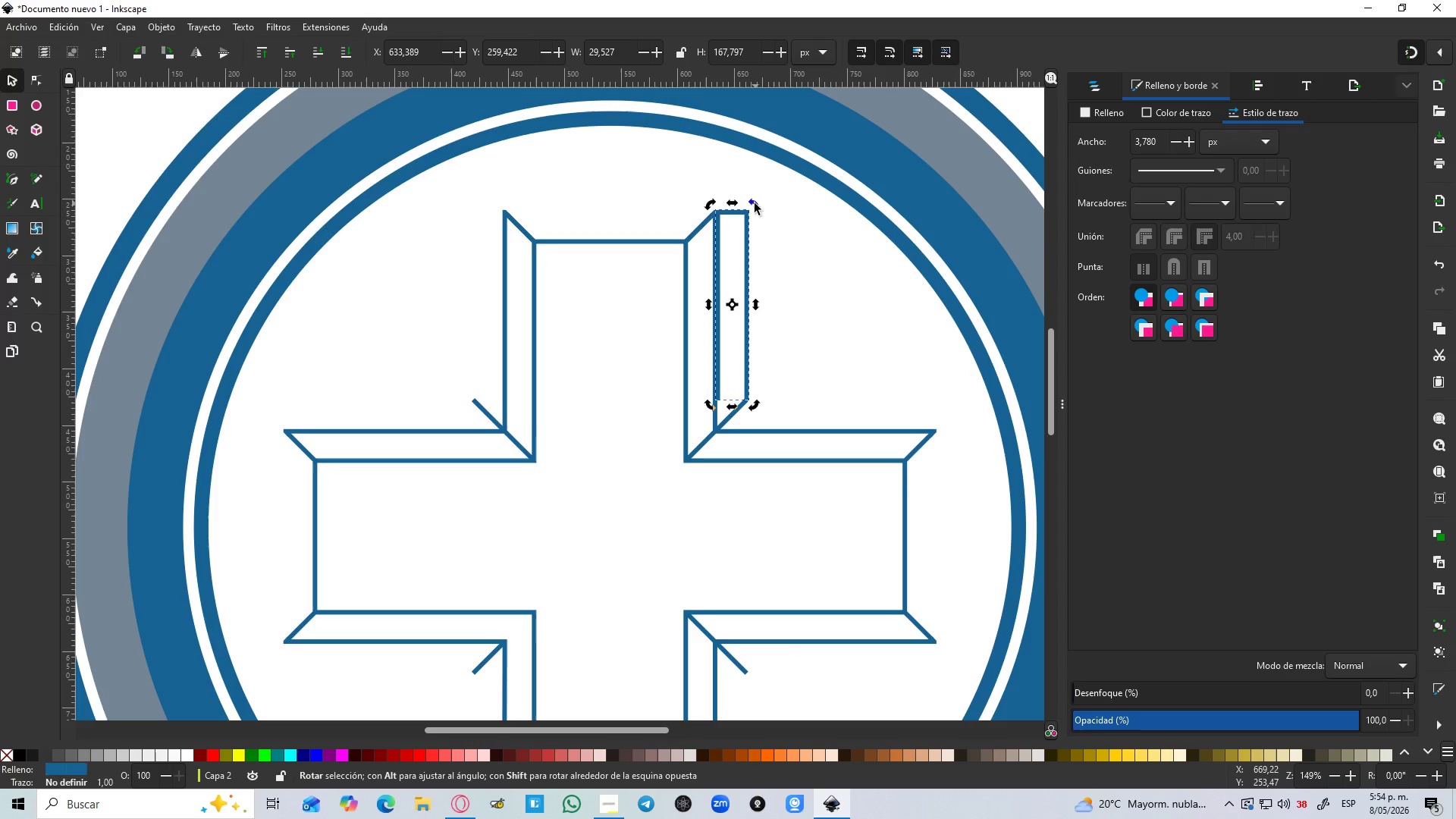 
left_click_drag(start_coordinate=[754, 203], to_coordinate=[885, 325])
 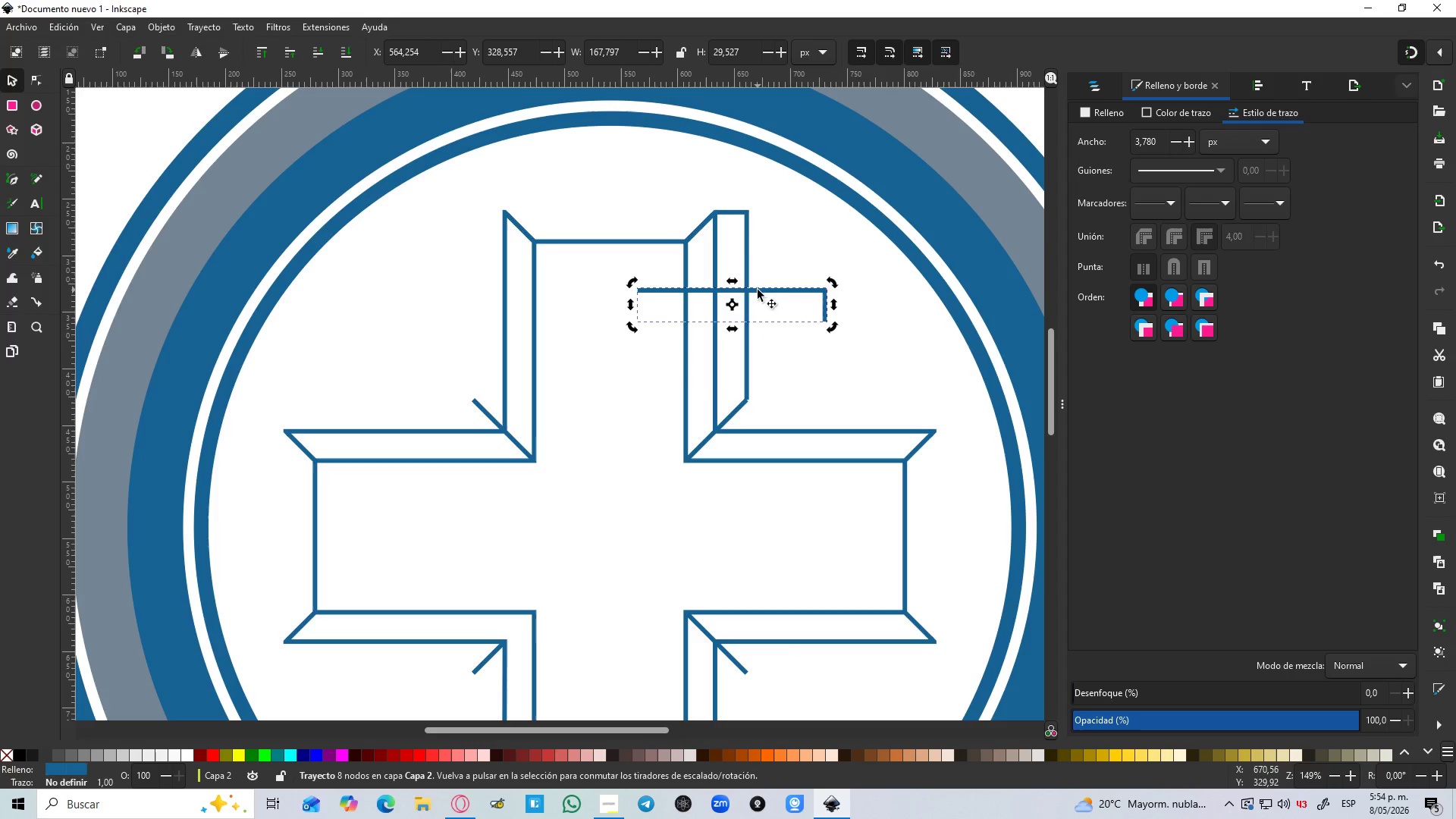 
hold_key(key=ControlLeft, duration=0.94)
 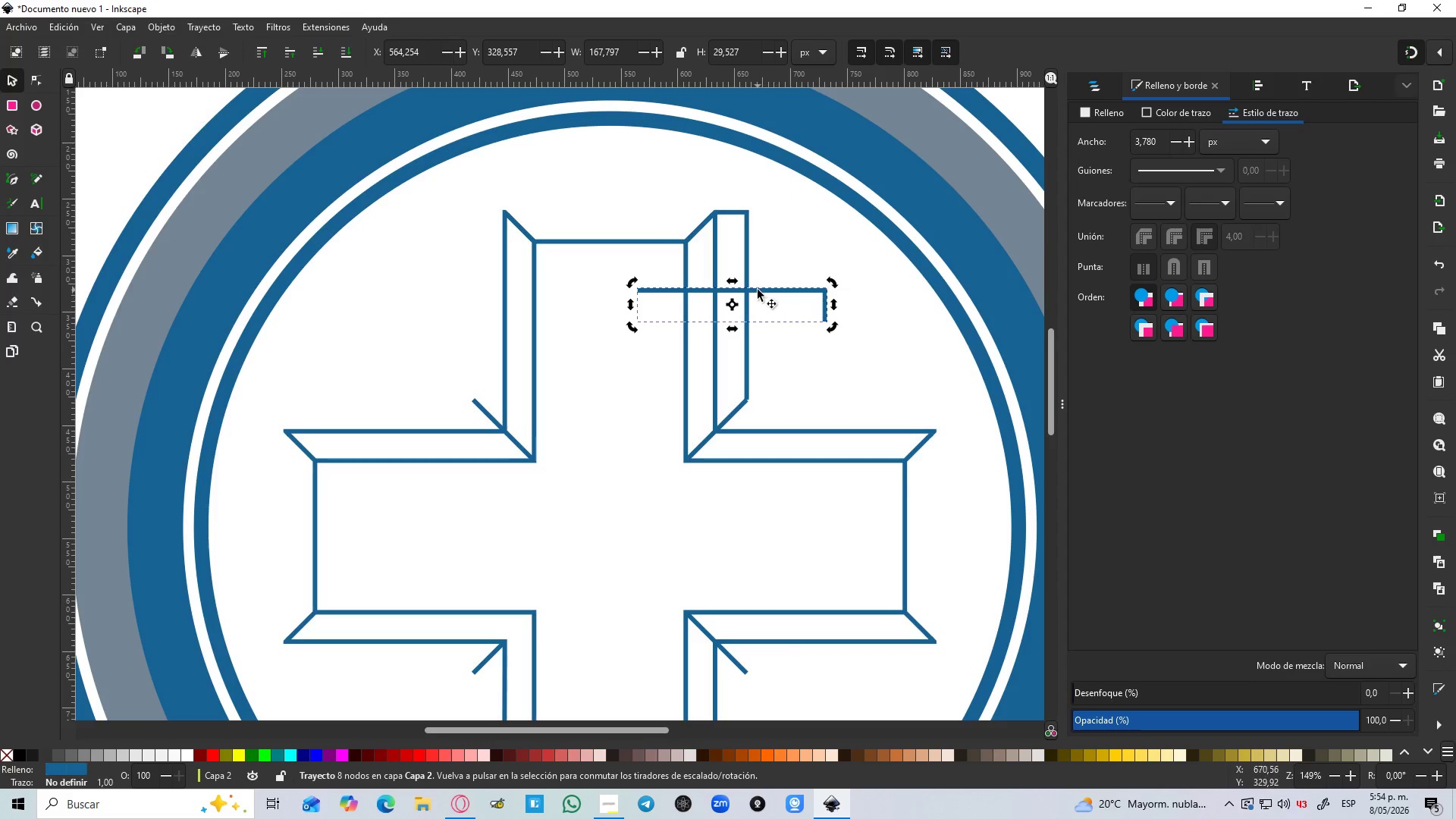 
left_click_drag(start_coordinate=[758, 290], to_coordinate=[868, 403])
 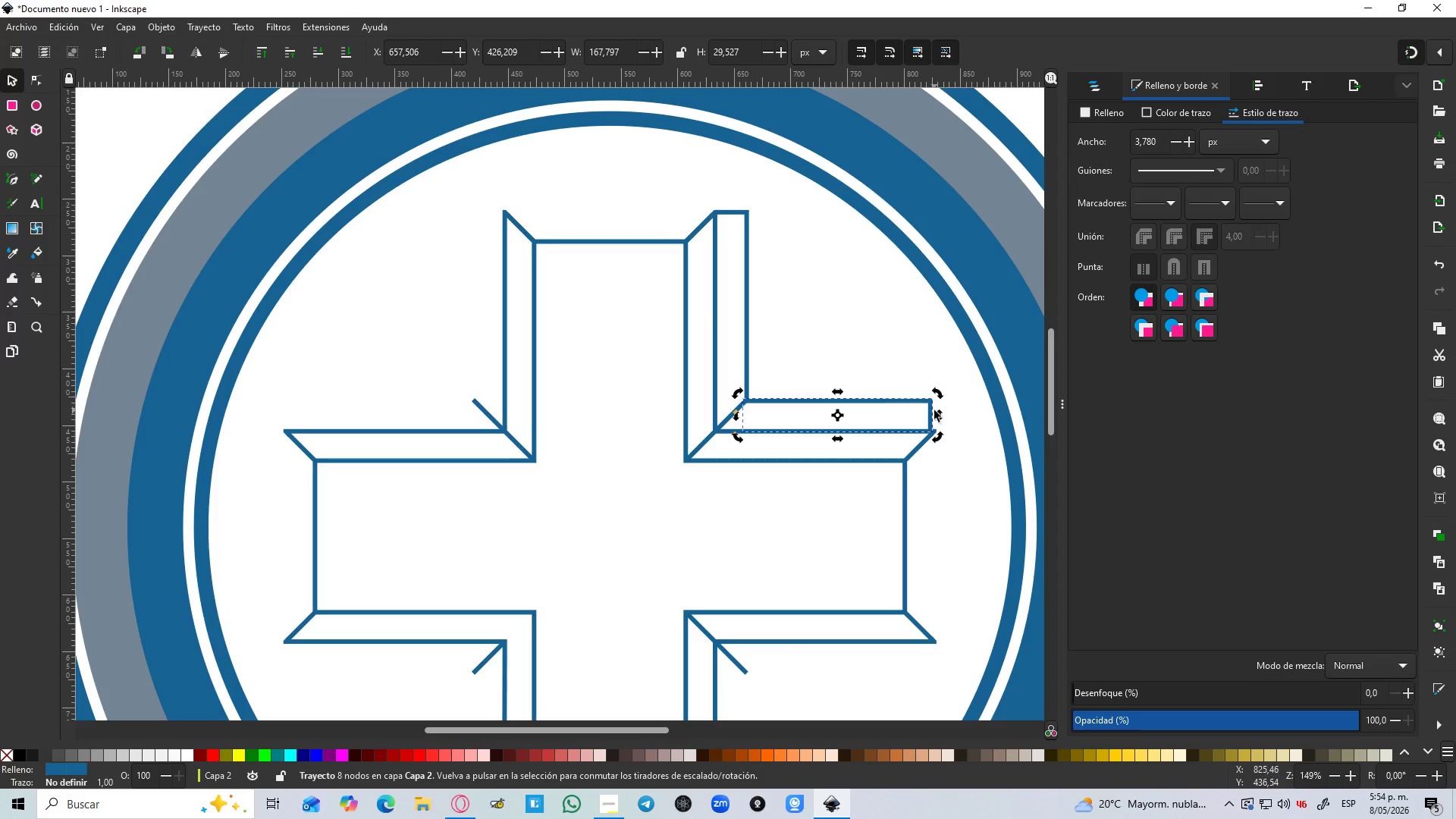 
hold_key(key=ControlLeft, duration=0.88)
 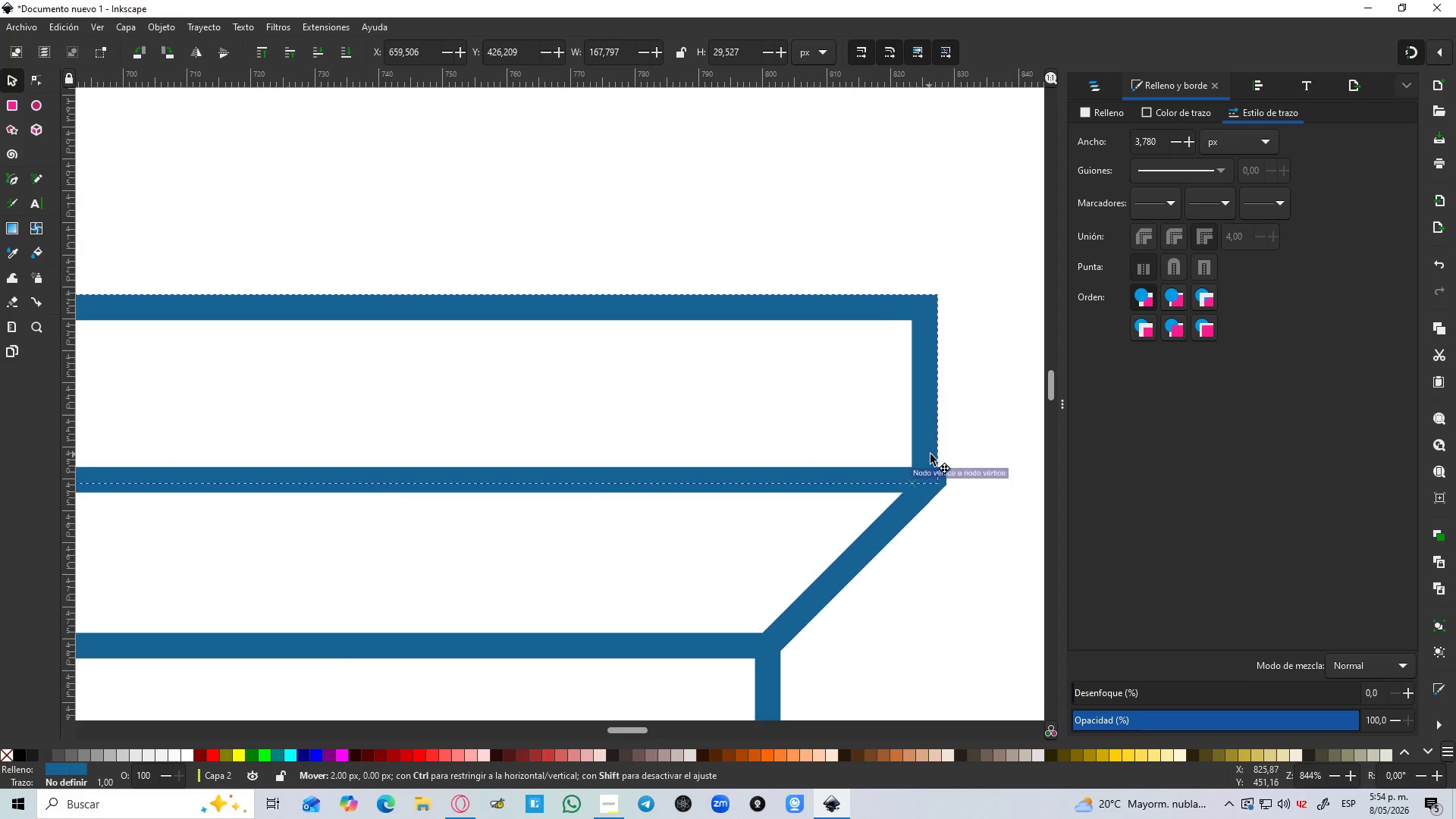 
left_click_drag(start_coordinate=[914, 454], to_coordinate=[937, 454])
 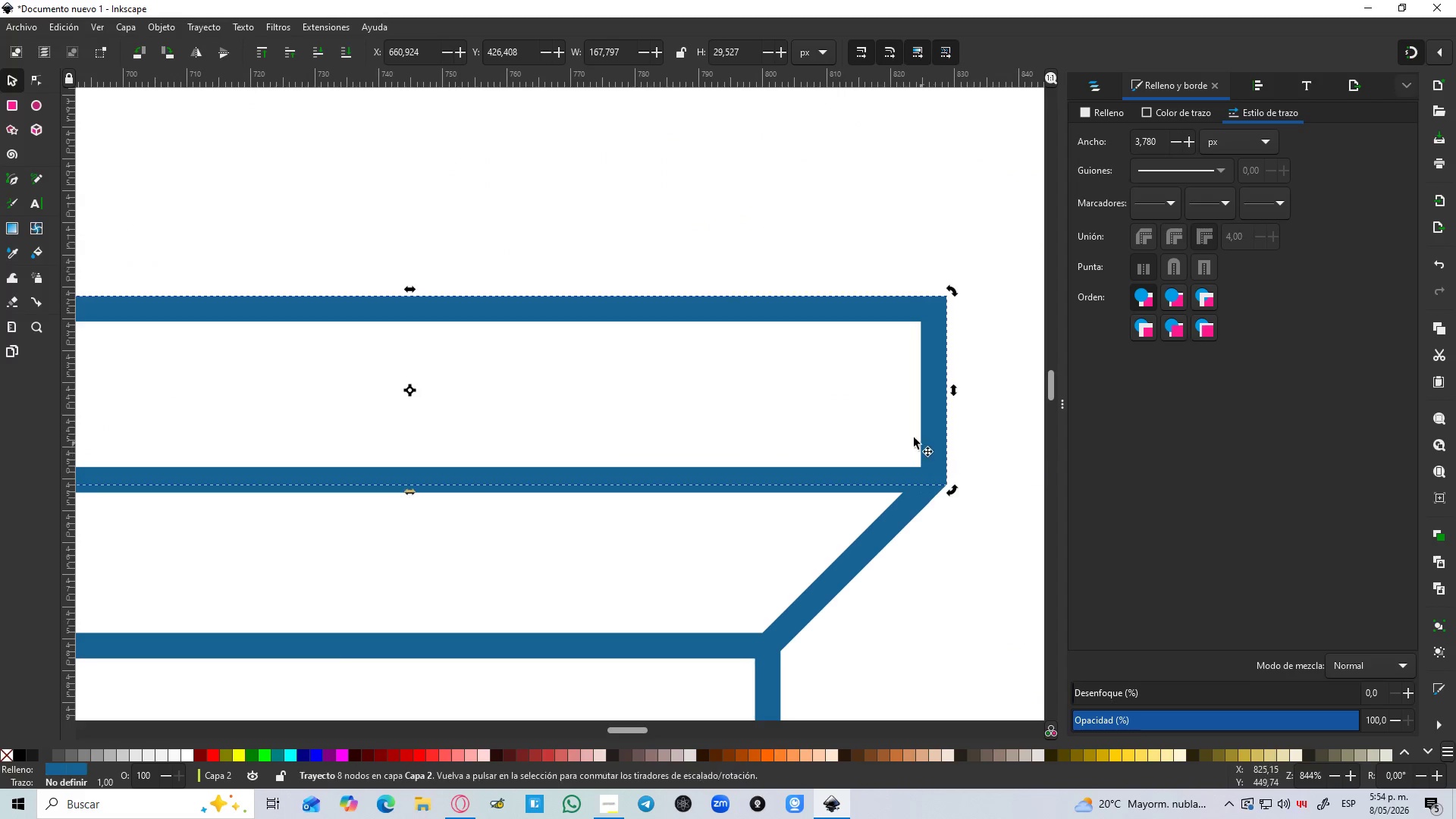 
scroll: coordinate [938, 448], scroll_direction: up, amount: 5.0
 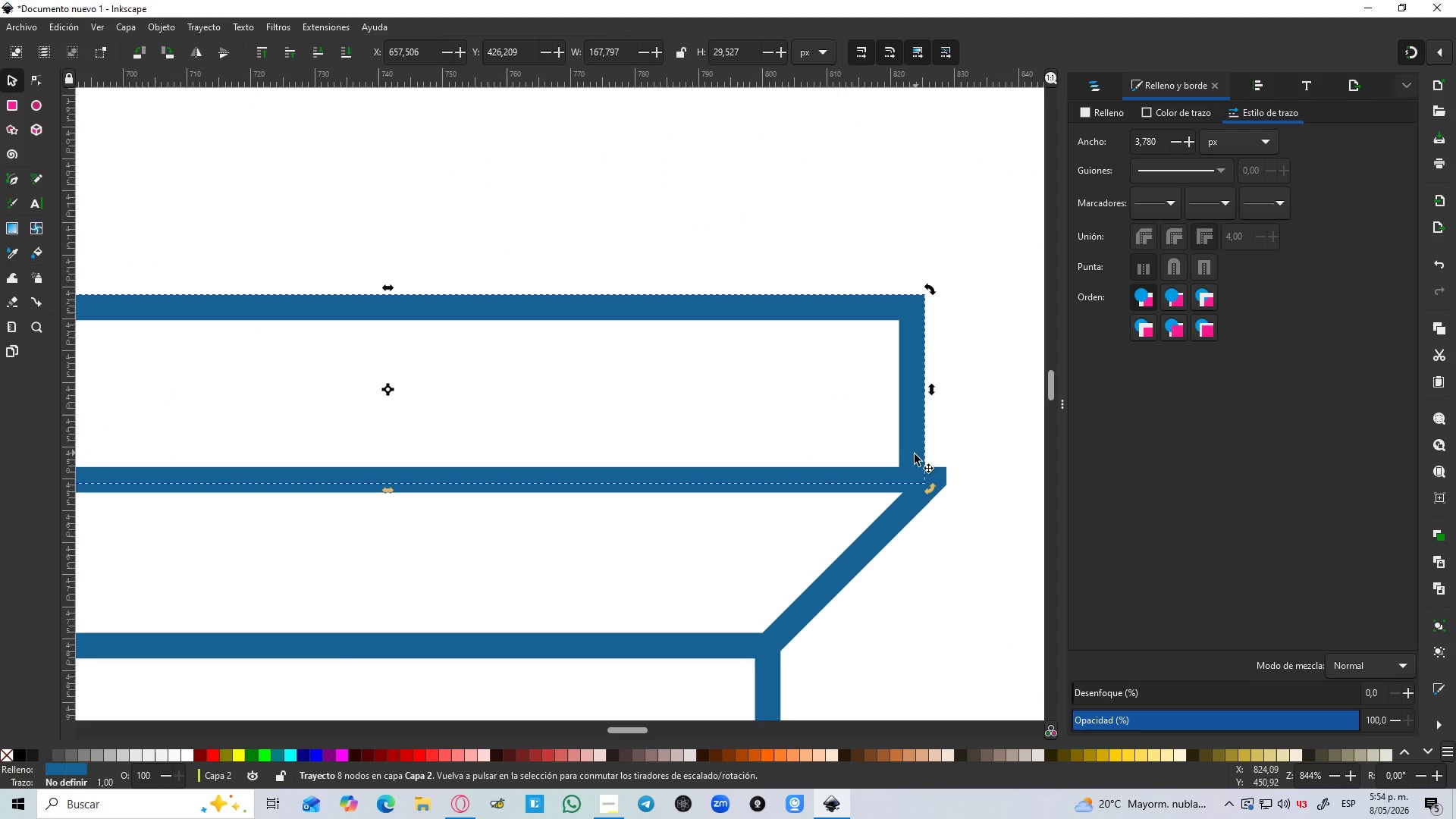 
hold_key(key=ControlLeft, duration=1.03)
scroll: coordinate [892, 431], scroll_direction: down, amount: 3.0
 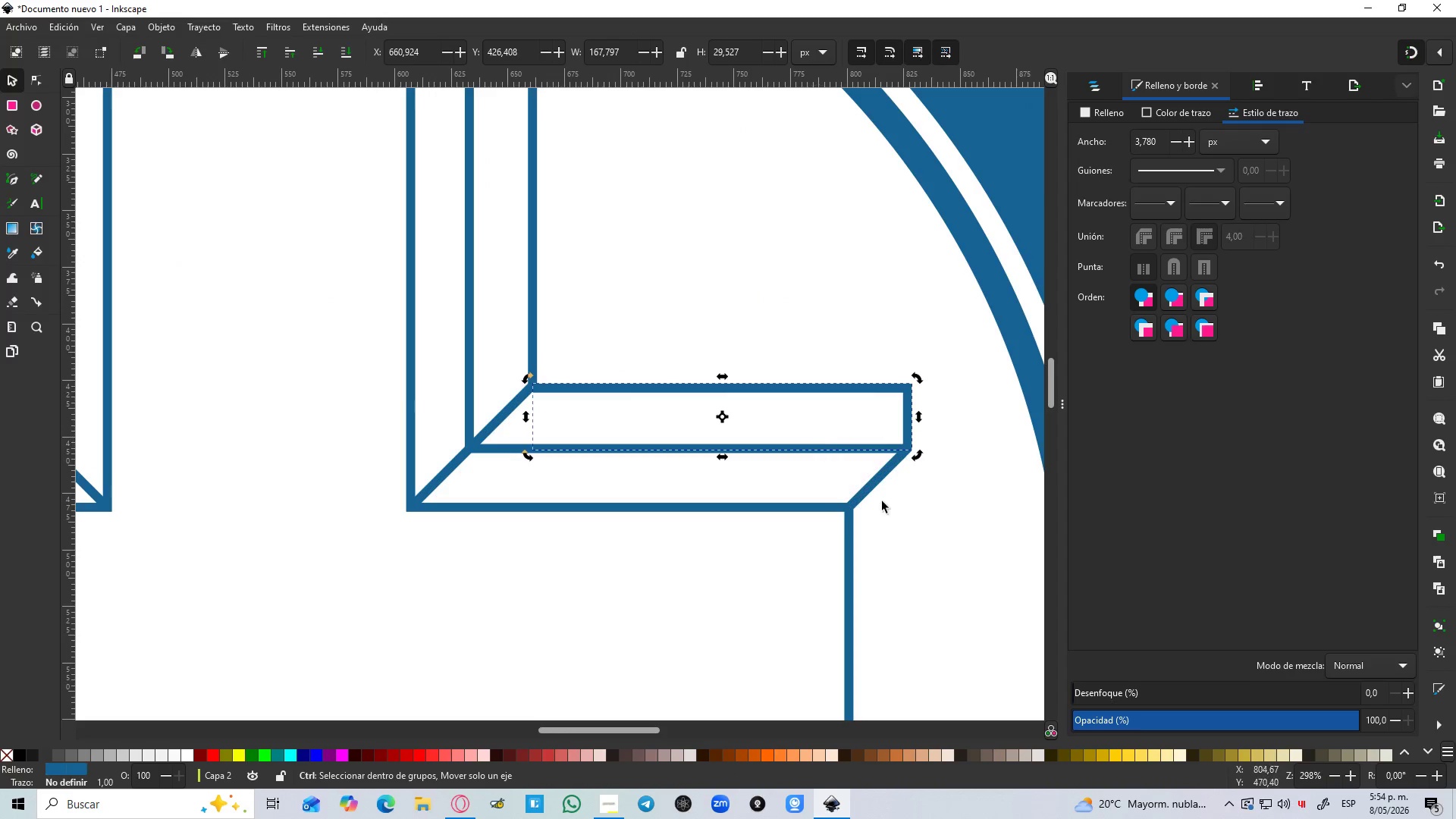 
left_click([913, 523])
 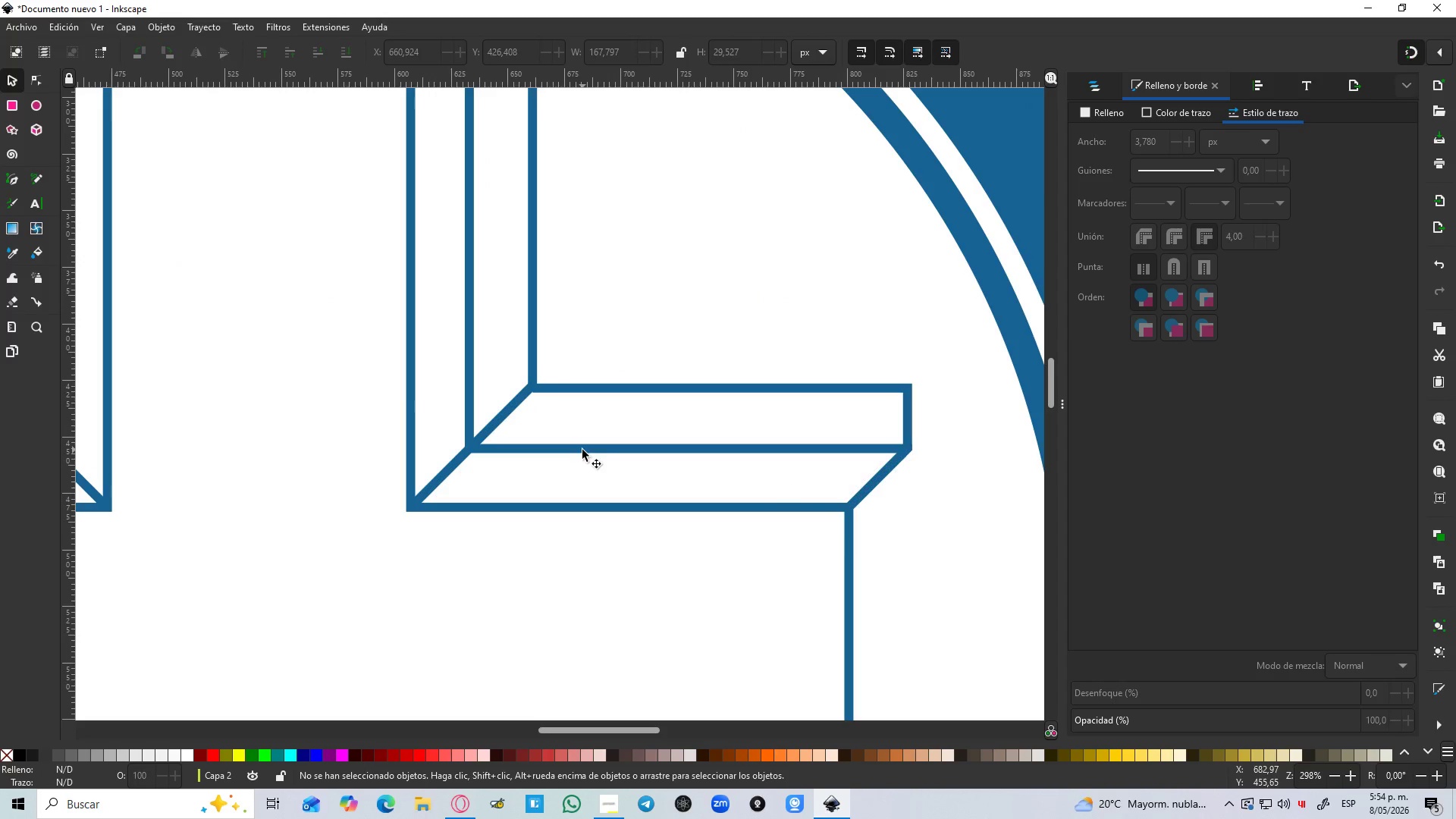 
hold_key(key=ControlLeft, duration=1.5)
scroll: coordinate [522, 384], scroll_direction: up, amount: 4.0
 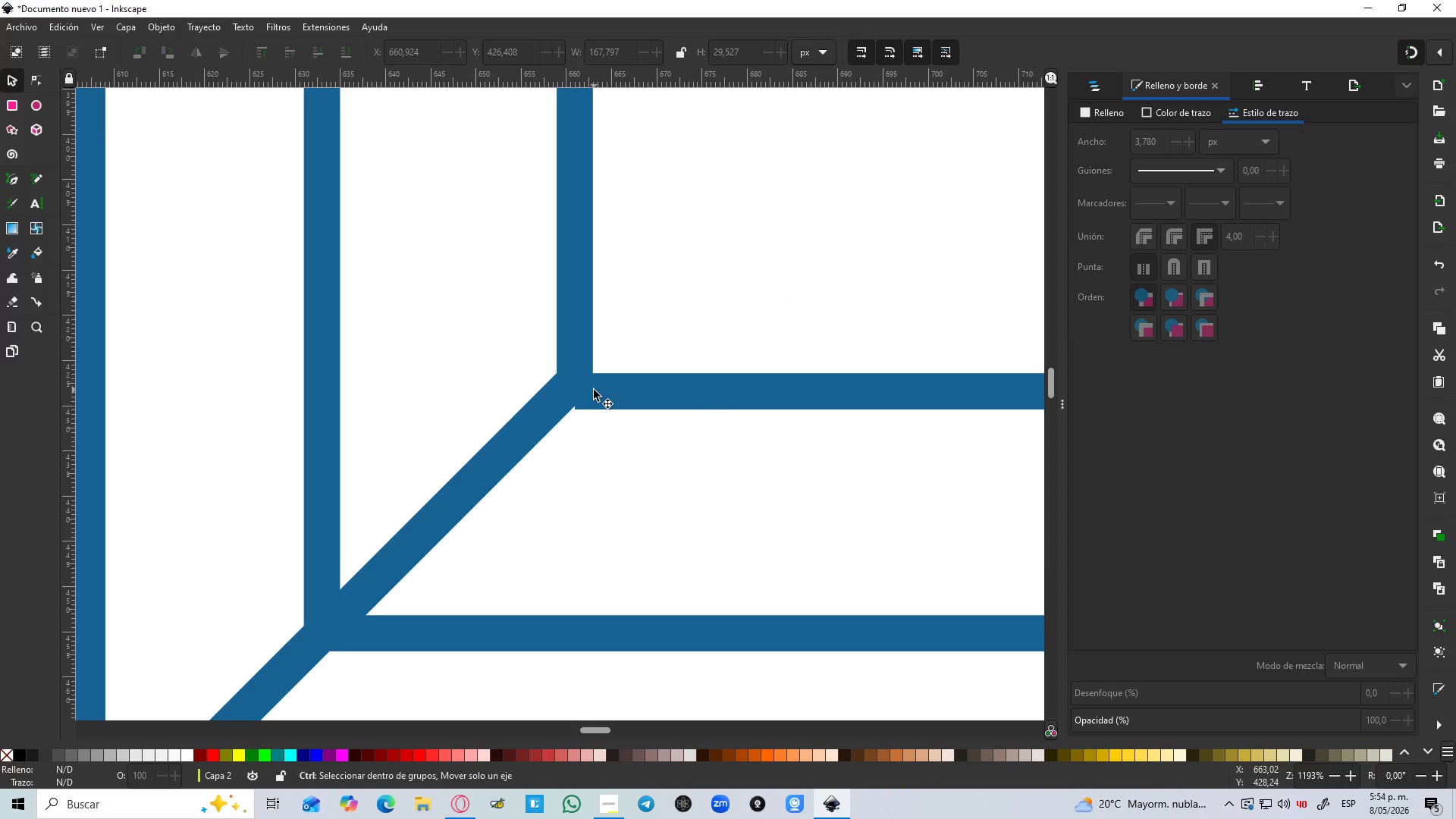 
hold_key(key=ControlLeft, duration=1.5)
 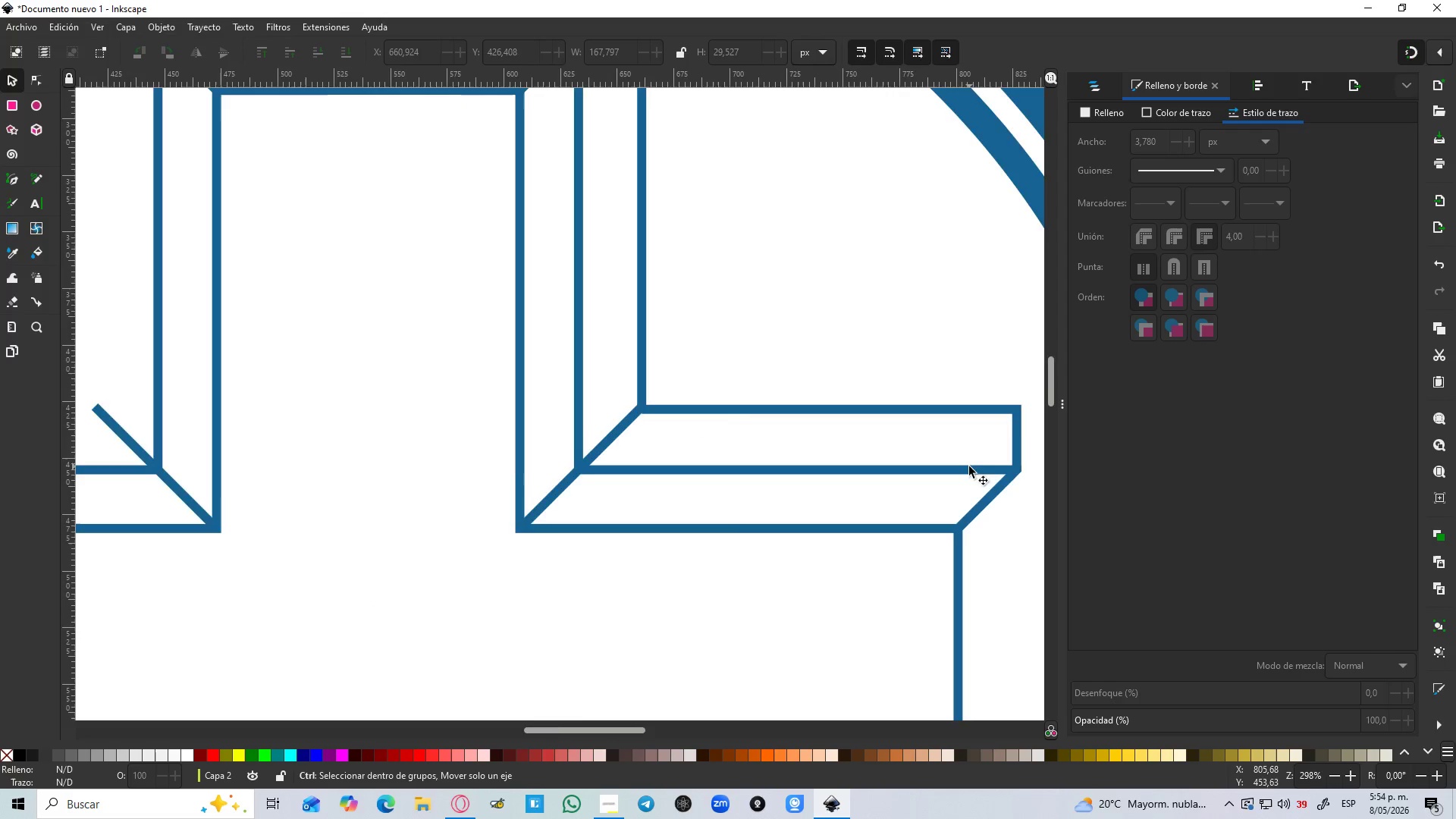 
scroll: coordinate [699, 428], scroll_direction: down, amount: 4.0
 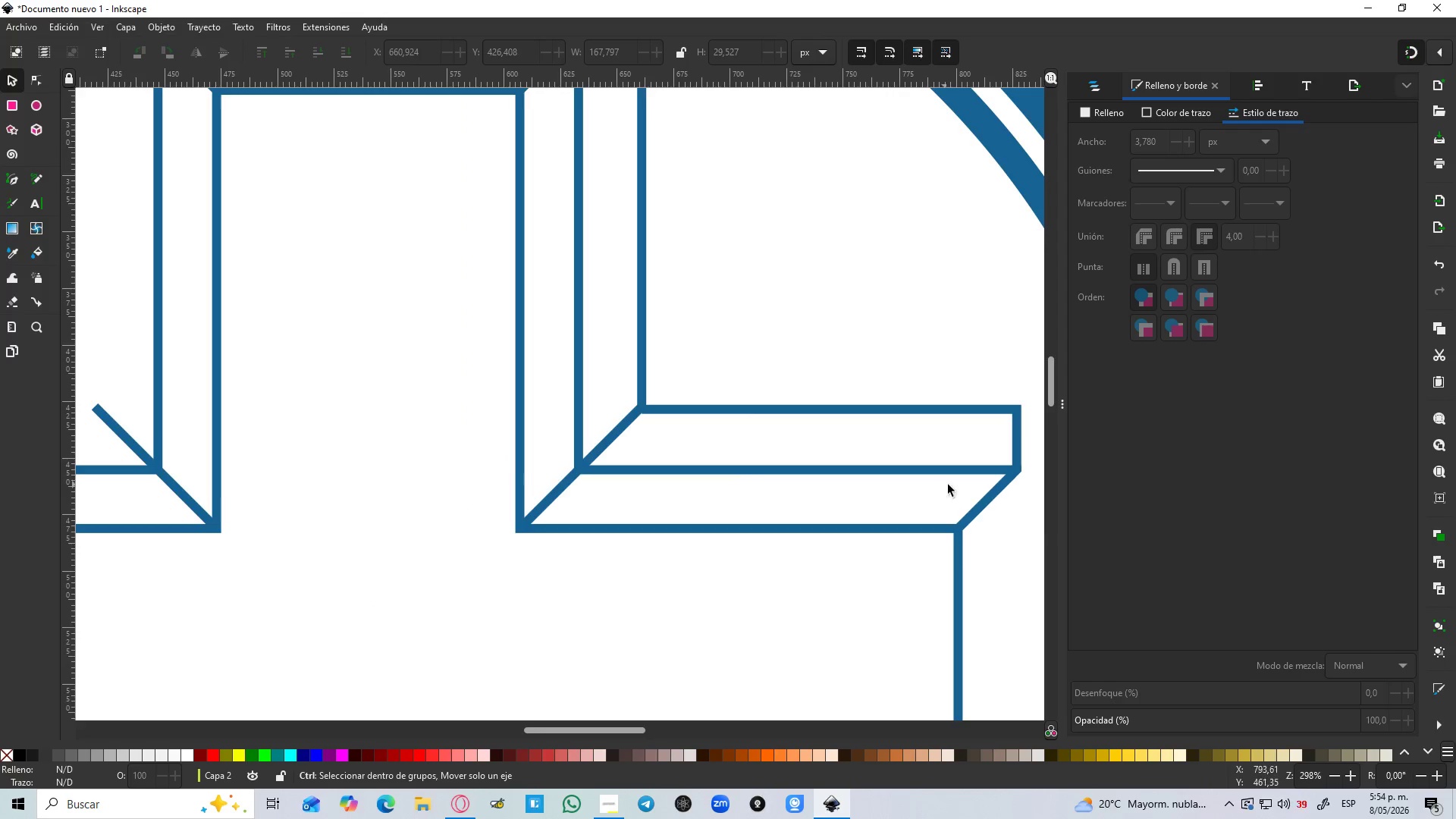 
hold_key(key=ControlLeft, duration=0.95)
scroll: coordinate [968, 466], scroll_direction: up, amount: 3.0
 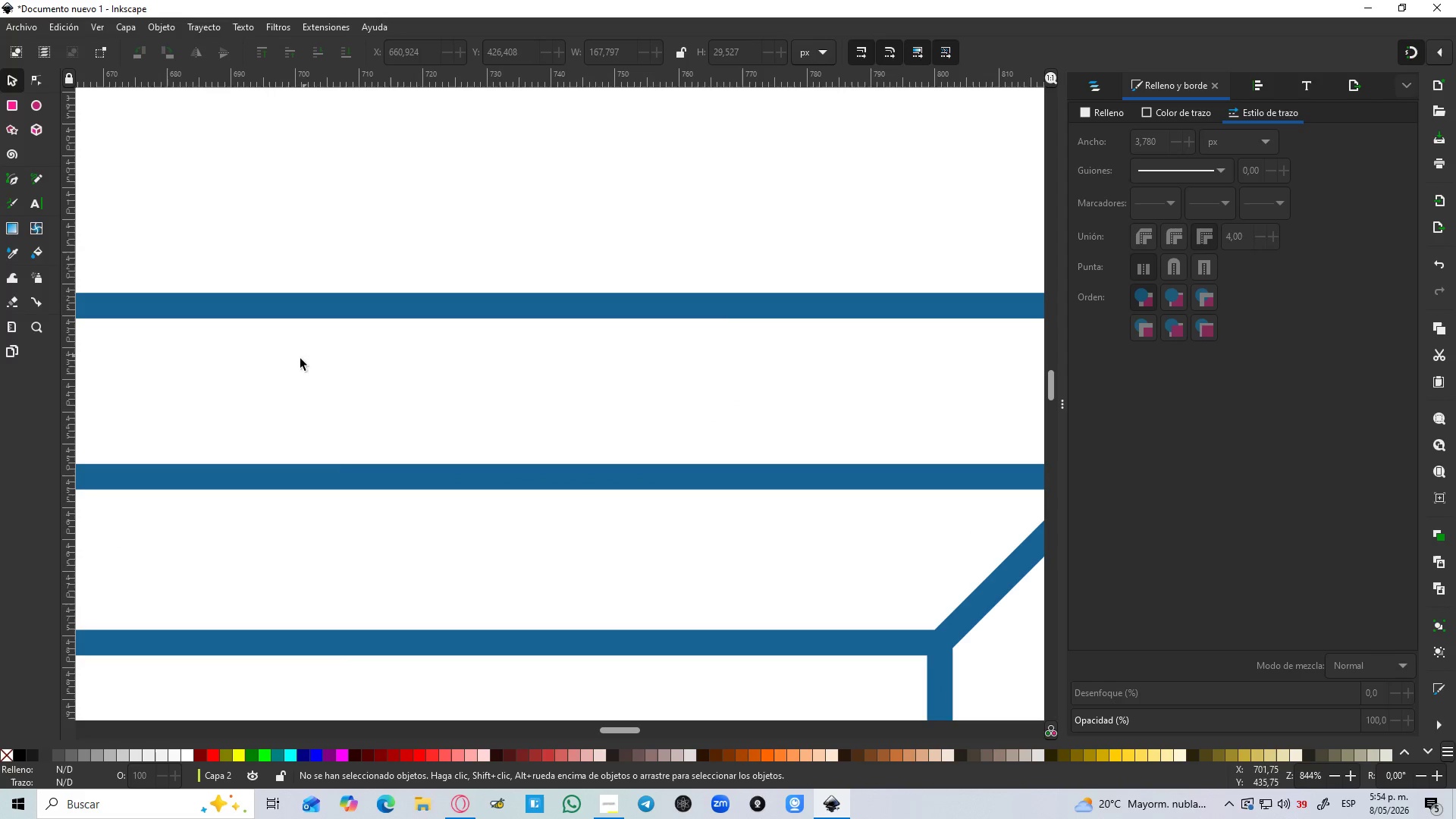 
hold_key(key=Space, duration=0.47)
 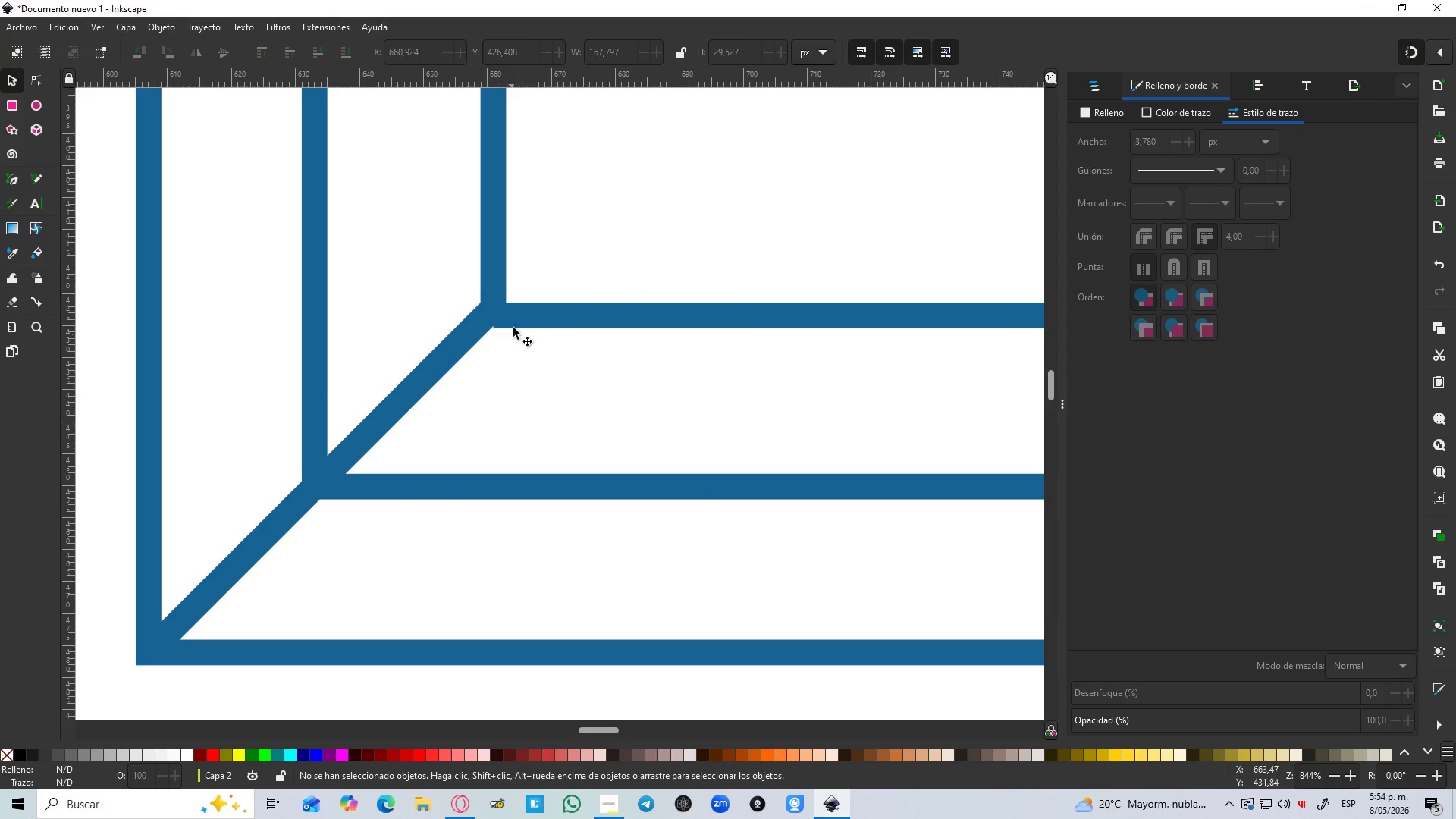 
left_click([516, 318])
 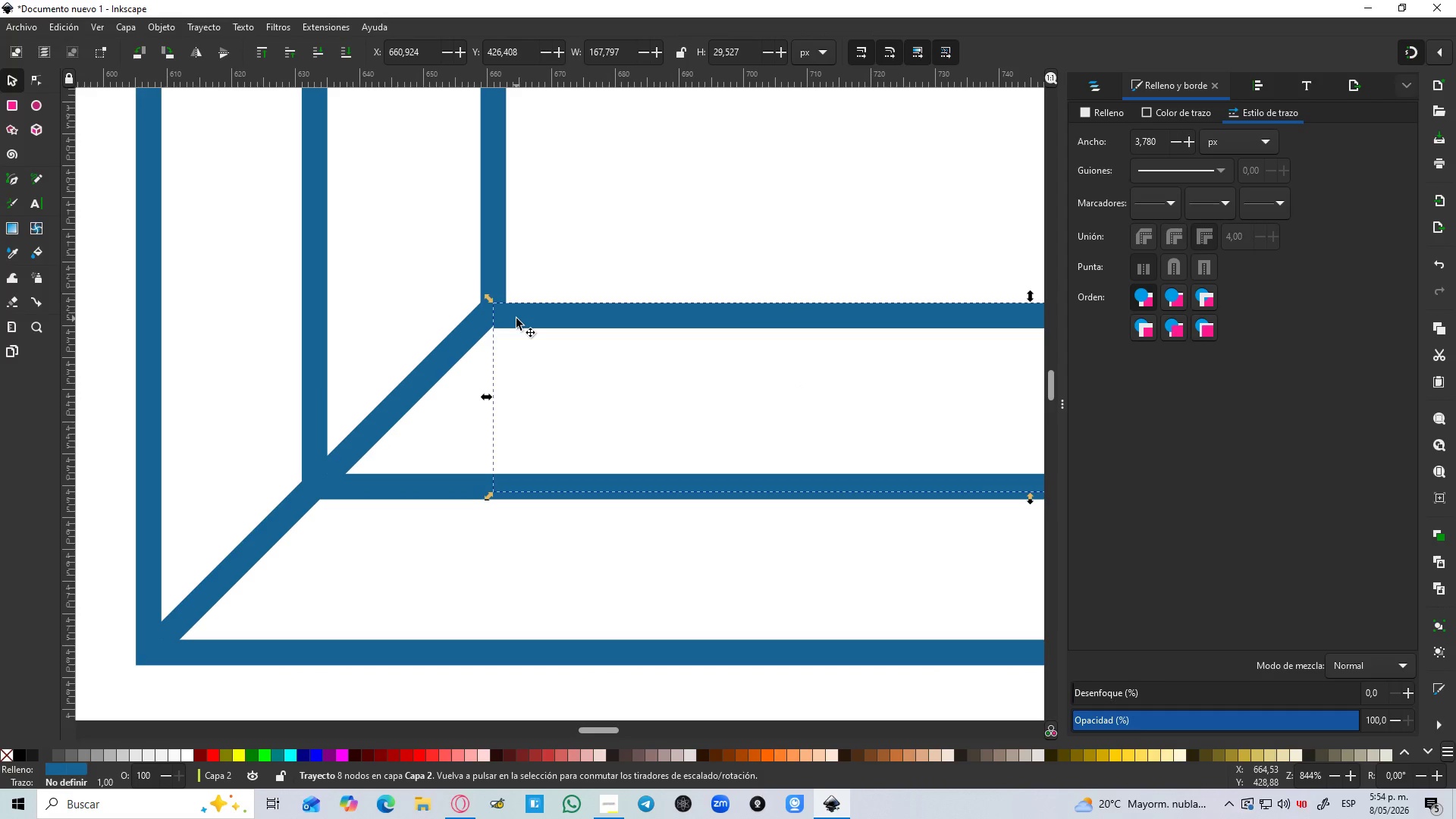 
key(N)
 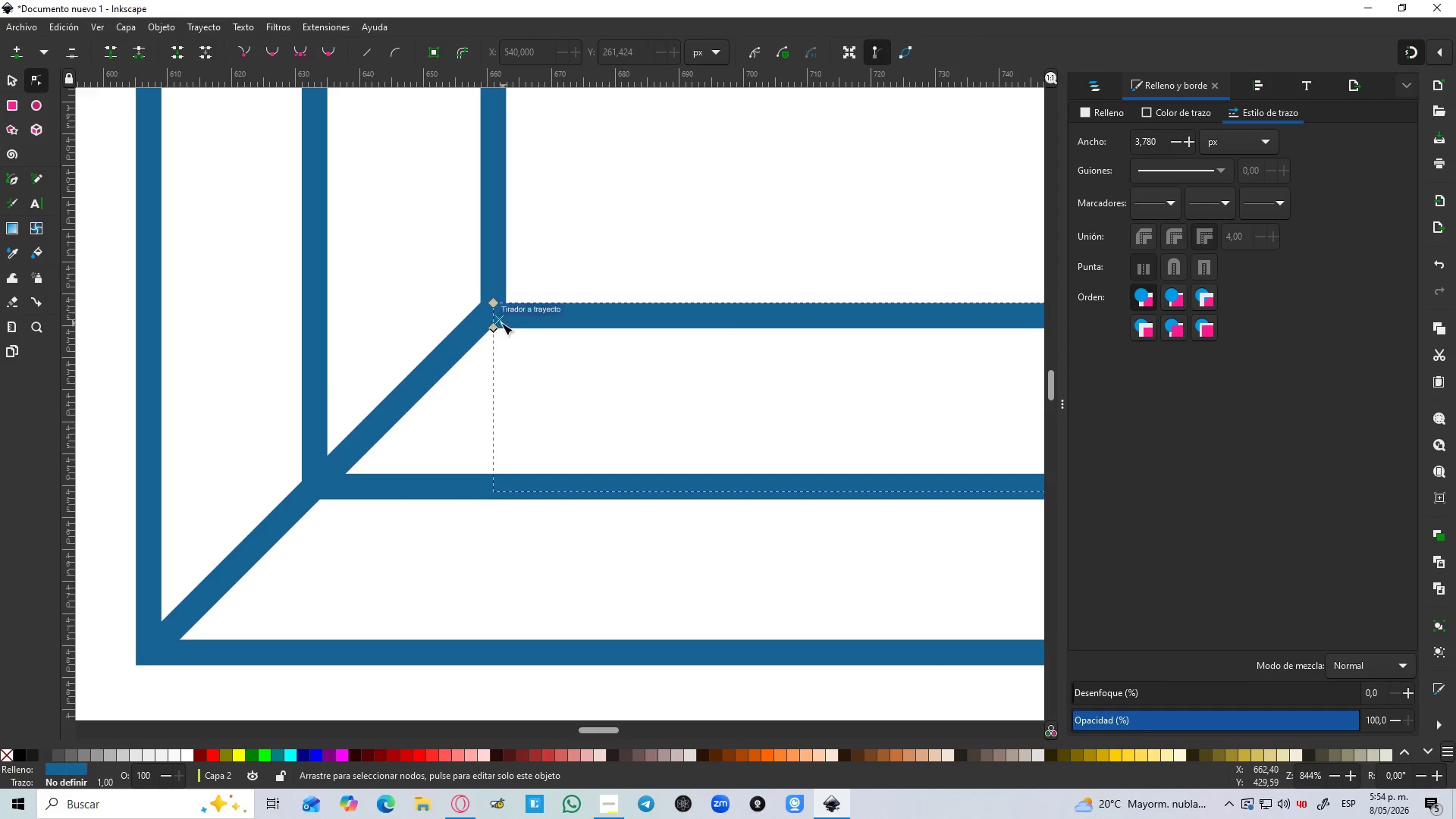 
hold_key(key=ControlLeft, duration=0.48)
scroll: coordinate [491, 318], scroll_direction: up, amount: 3.0
 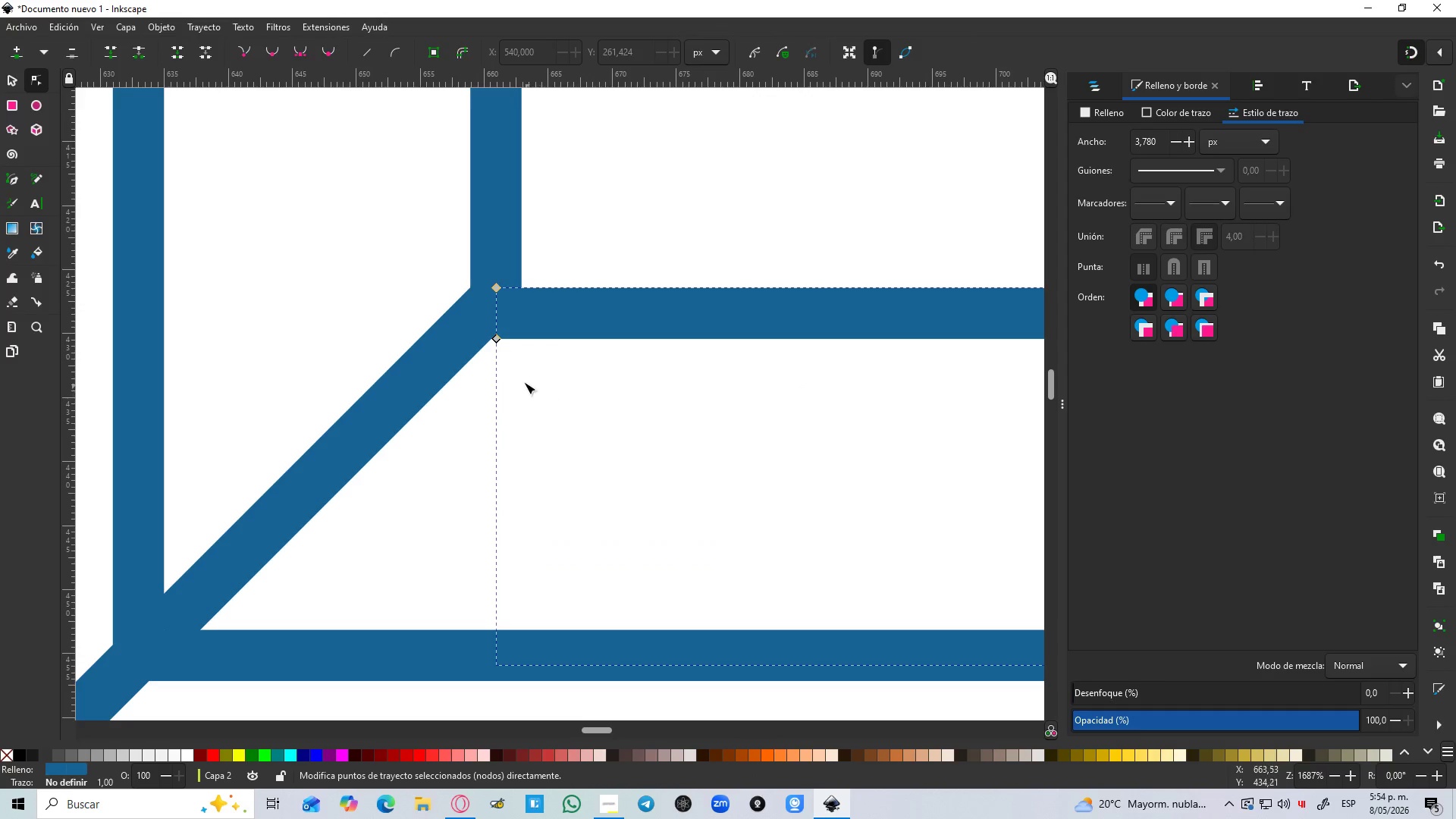 
left_click_drag(start_coordinate=[521, 378], to_coordinate=[463, 268])
 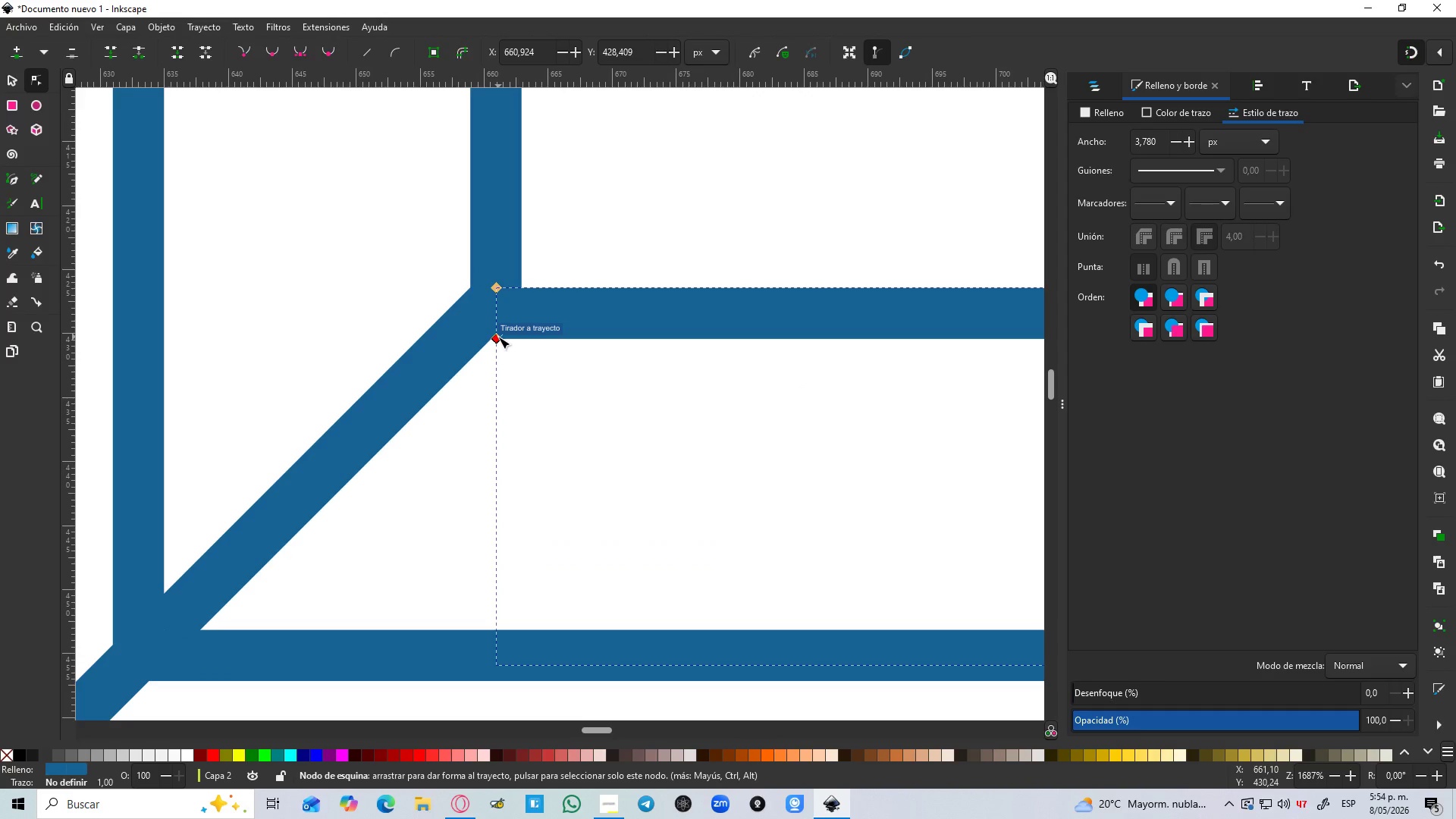 
left_click_drag(start_coordinate=[498, 337], to_coordinate=[472, 330])
 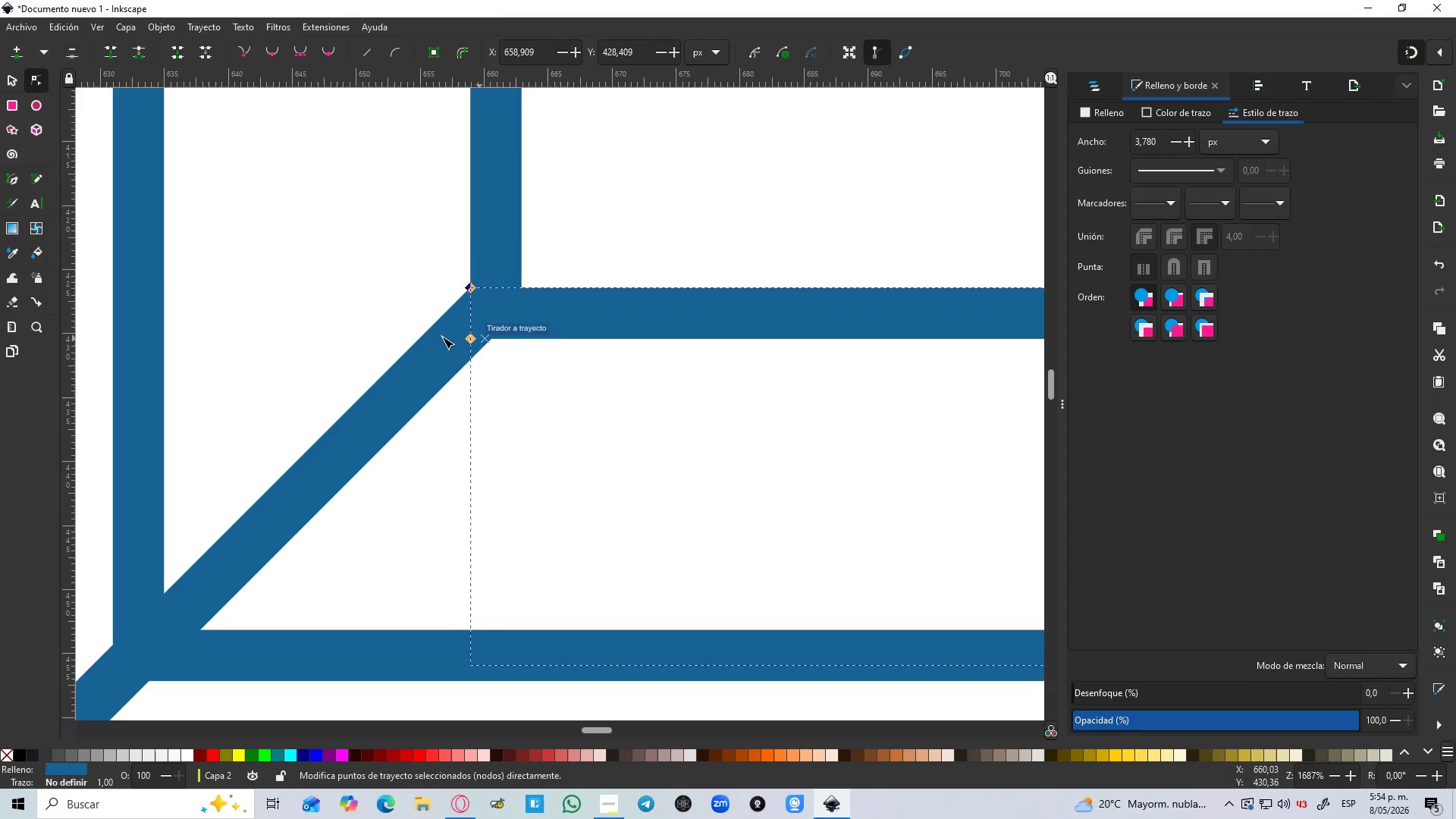 
hold_key(key=ControlLeft, duration=1.5)
 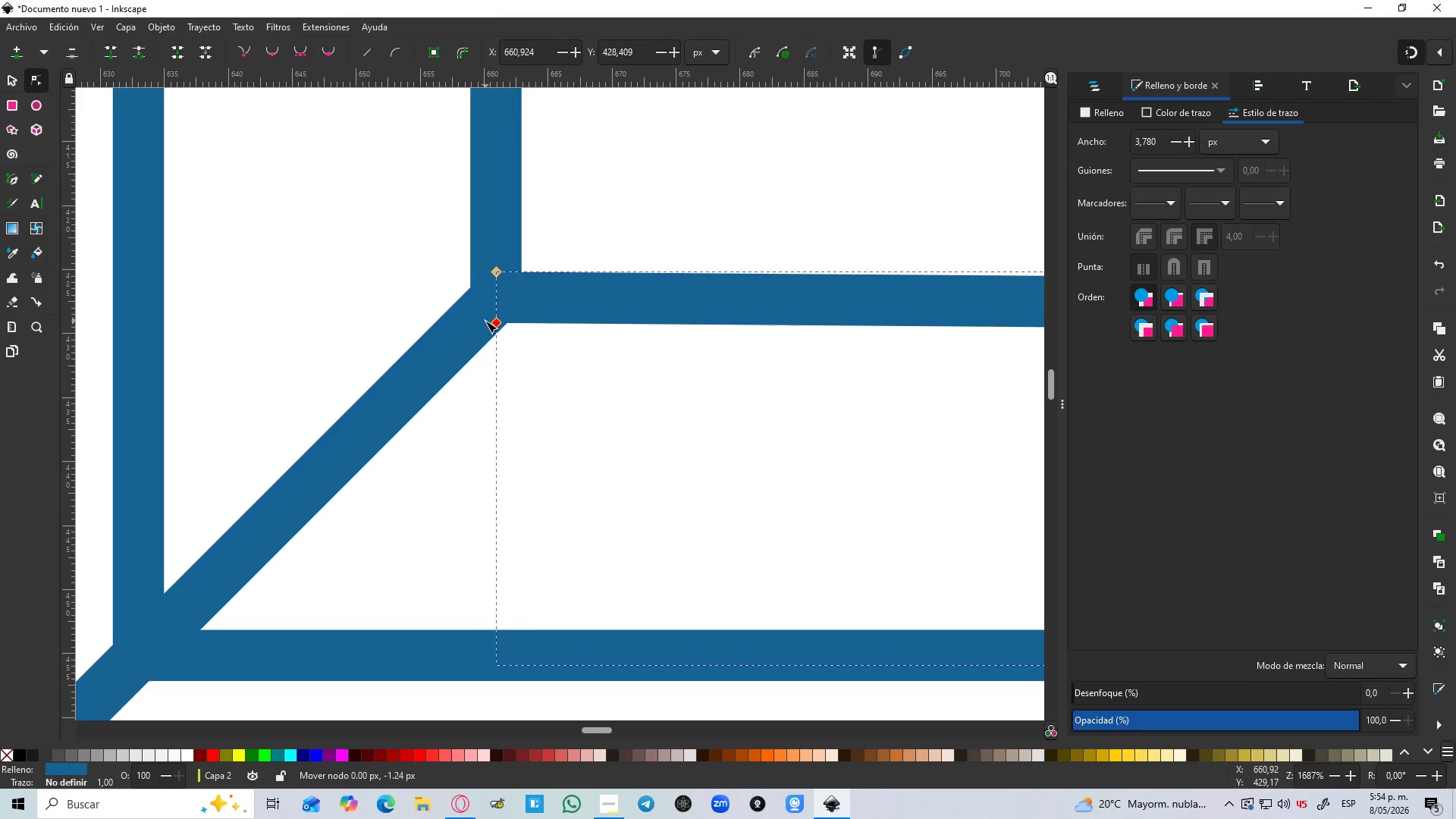 
hold_key(key=ControlLeft, duration=1.5)
 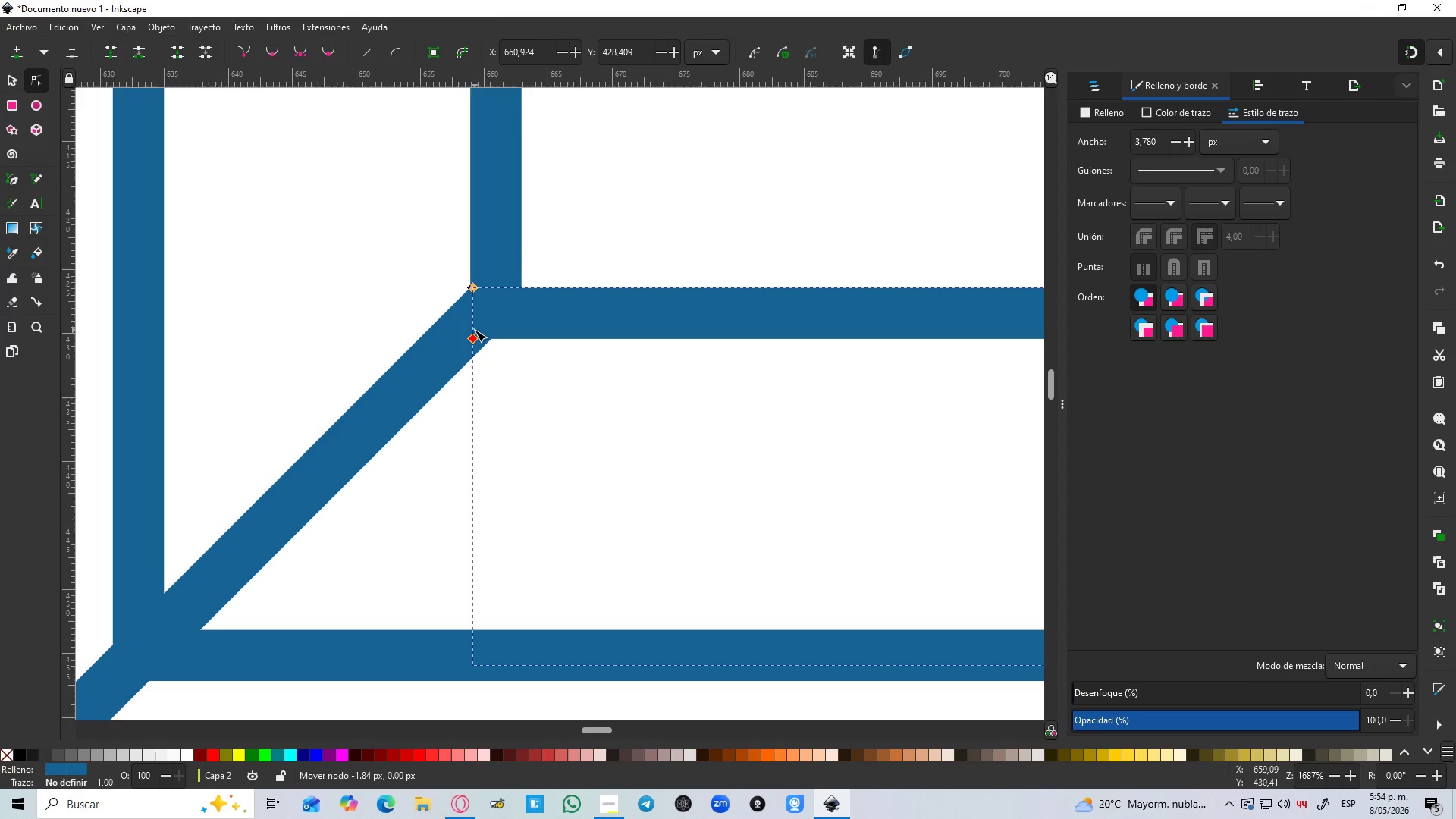 
hold_key(key=ControlLeft, duration=1.51)
 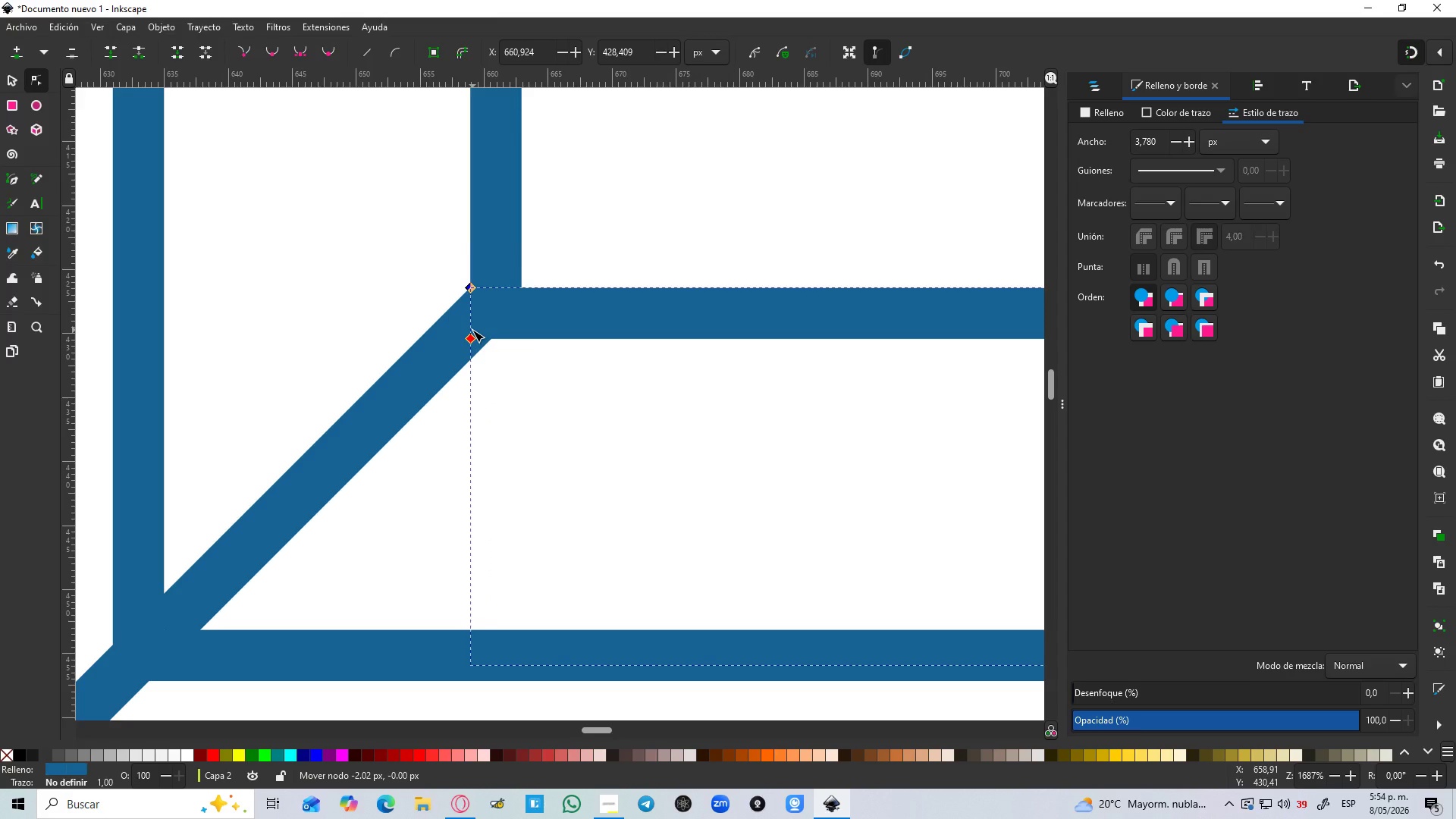 
hold_key(key=ControlLeft, duration=1.52)
 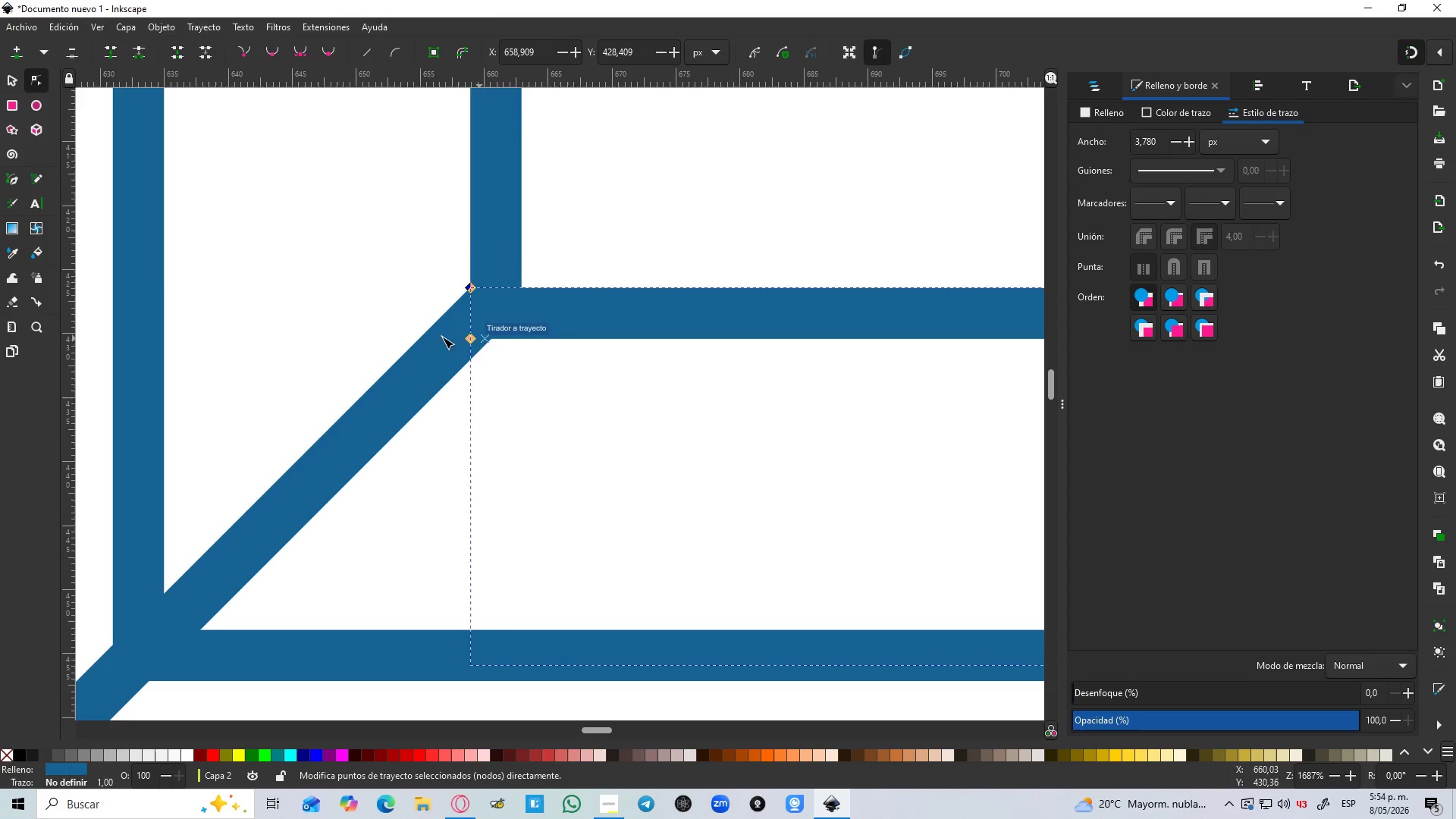 
key(Control+ControlLeft)
 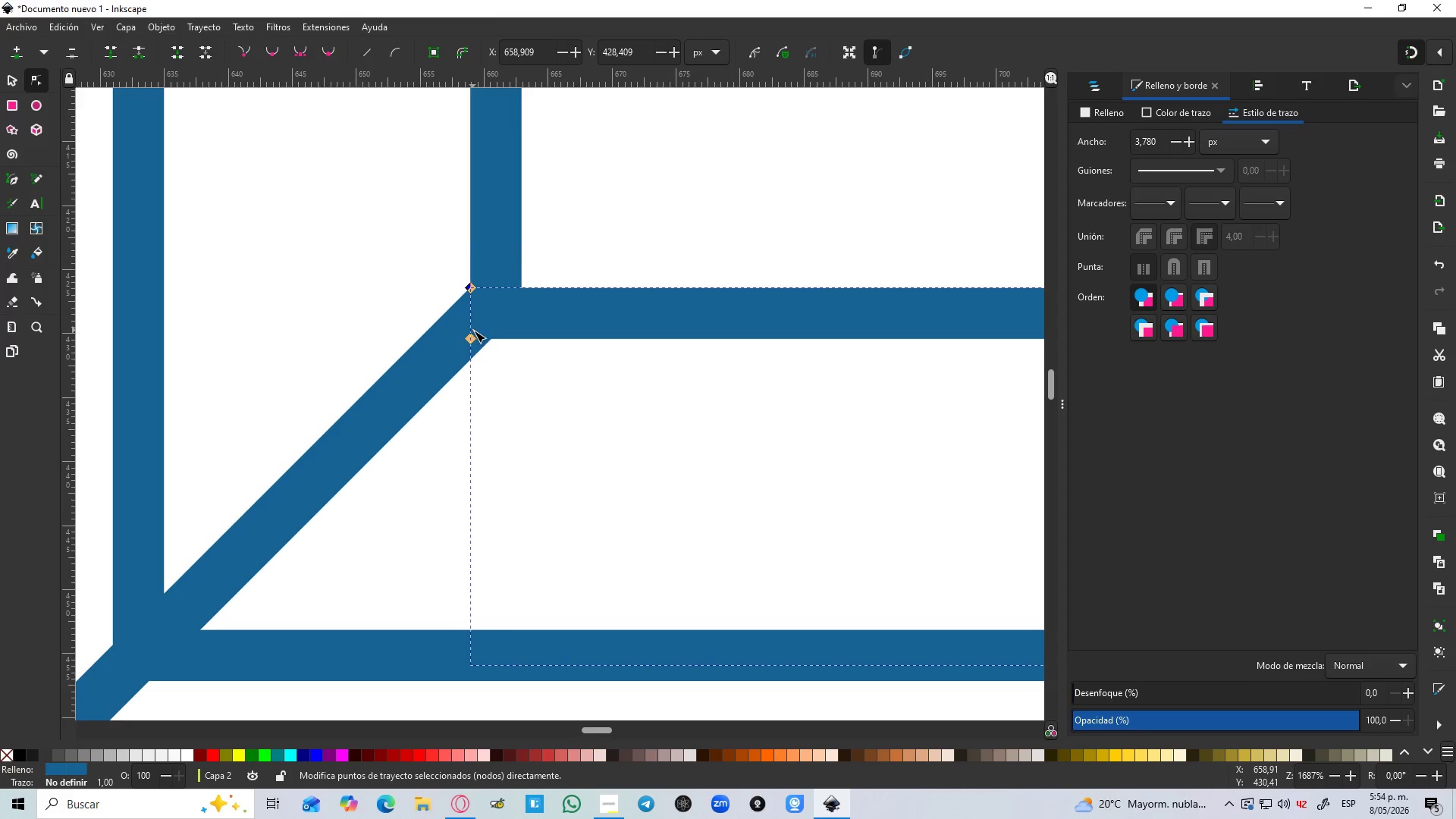 
key(Control+ControlLeft)
 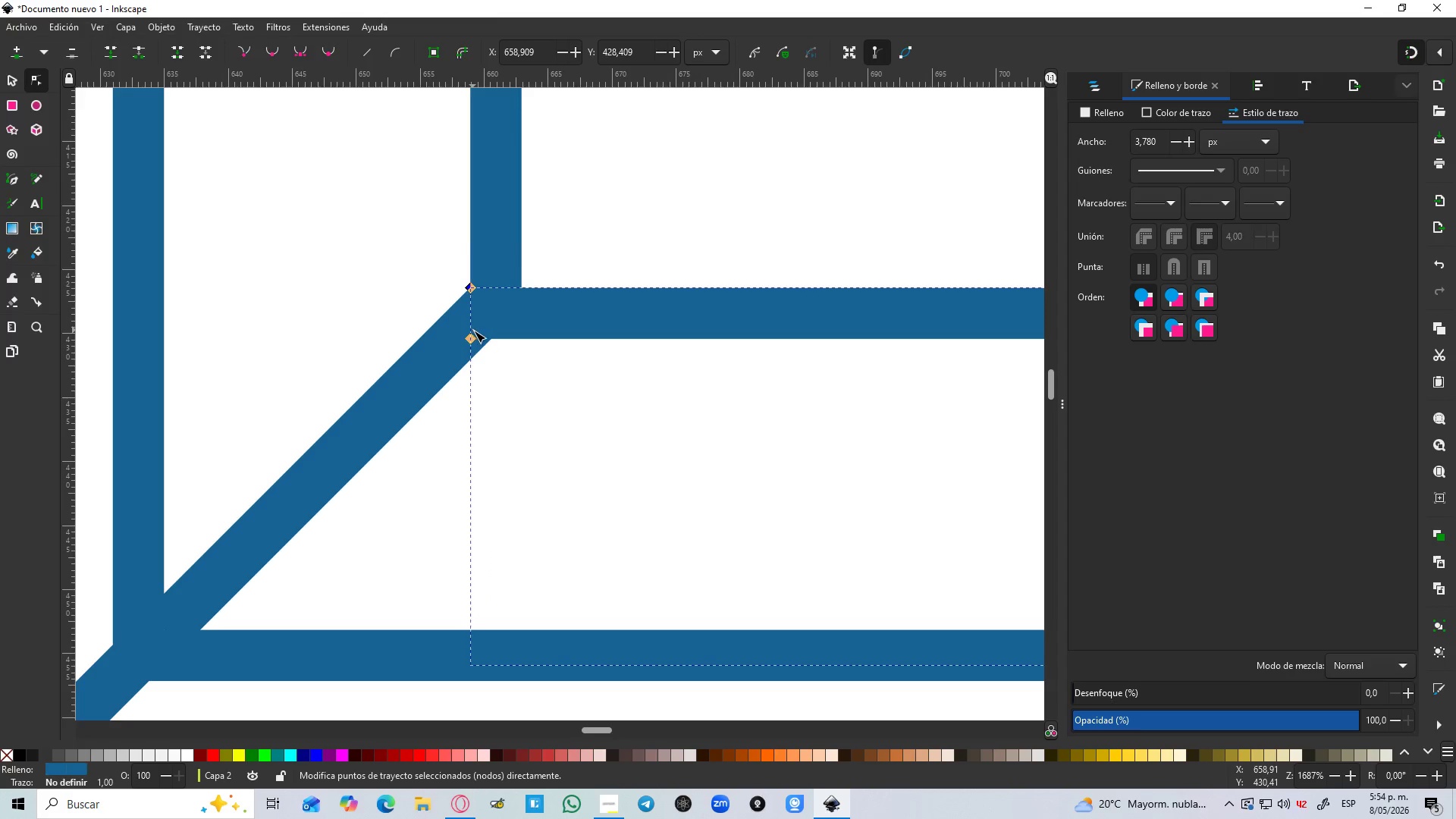 
key(Control+ControlLeft)
 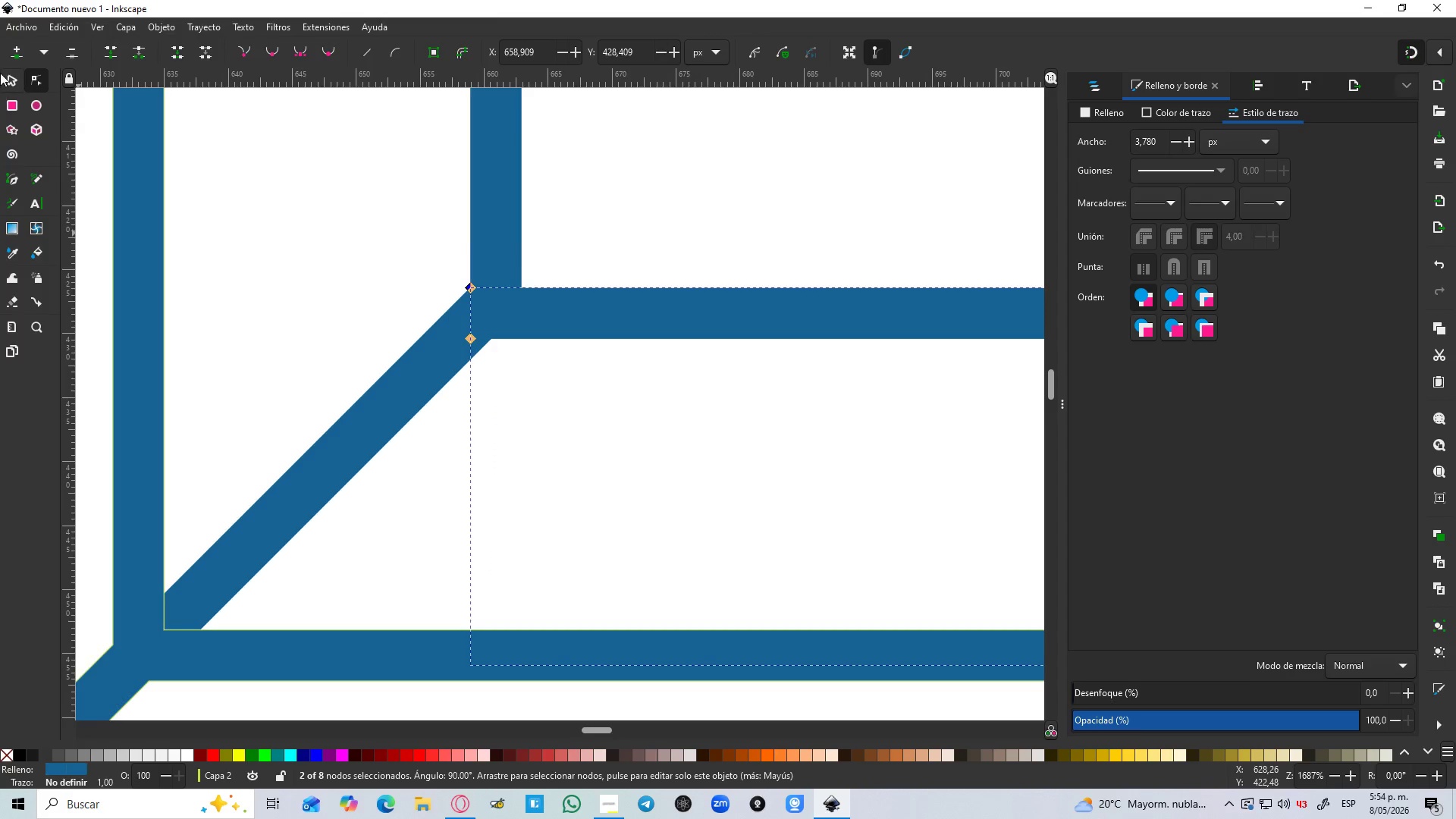 
left_click([6, 67])
 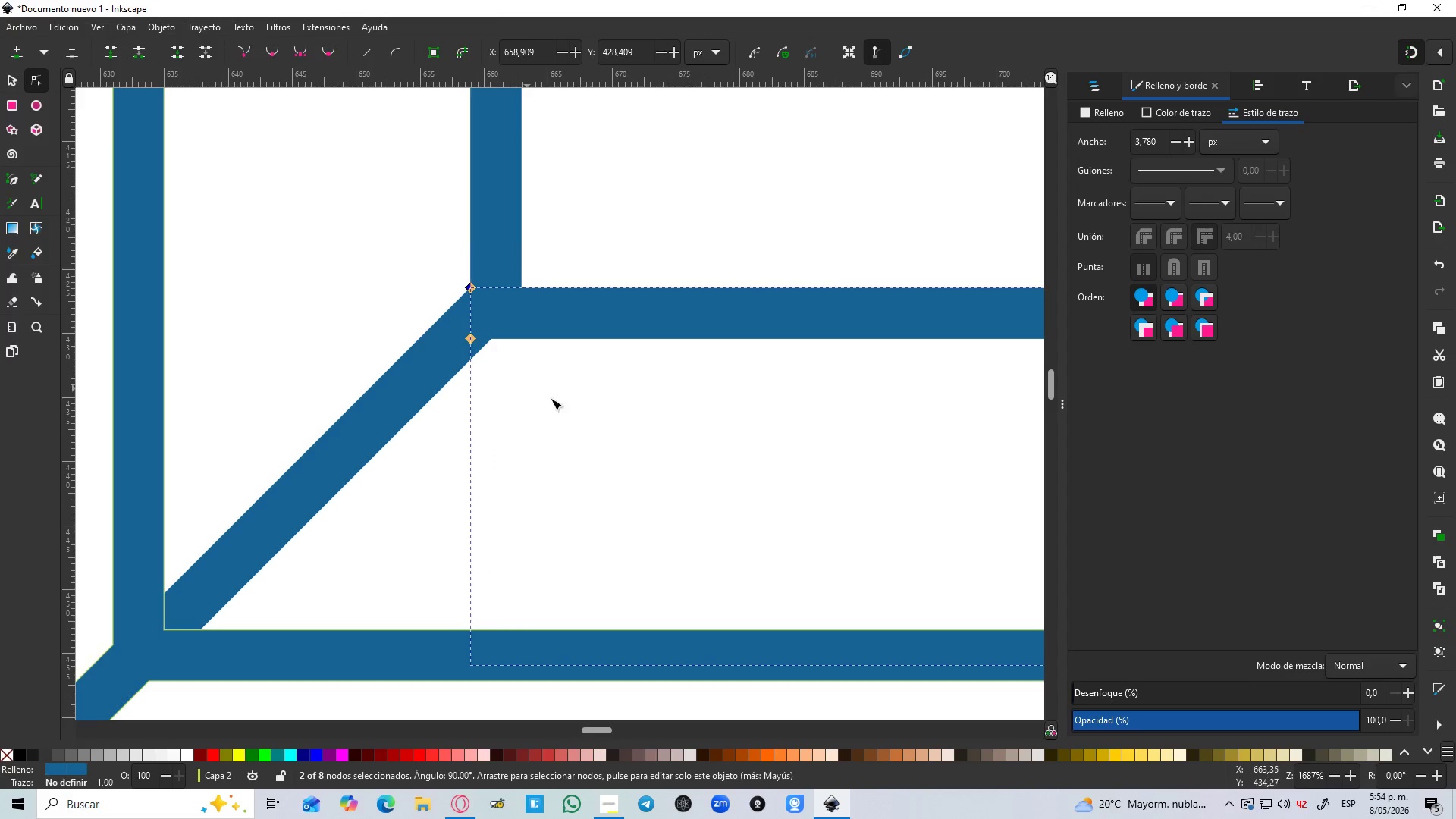 
left_click([624, 438])
 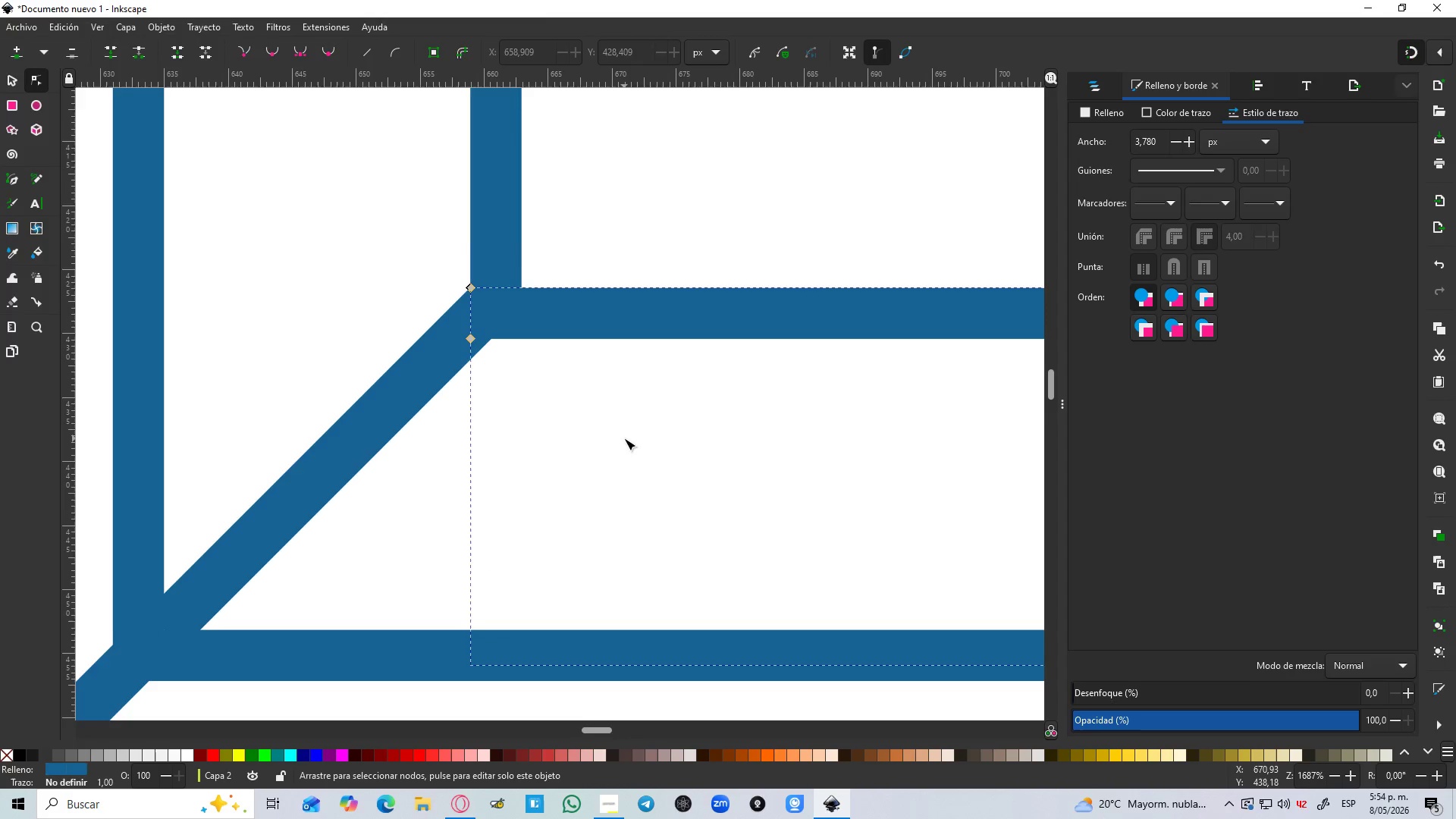 
hold_key(key=ControlLeft, duration=0.78)
scroll: coordinate [624, 438], scroll_direction: down, amount: 5.0
 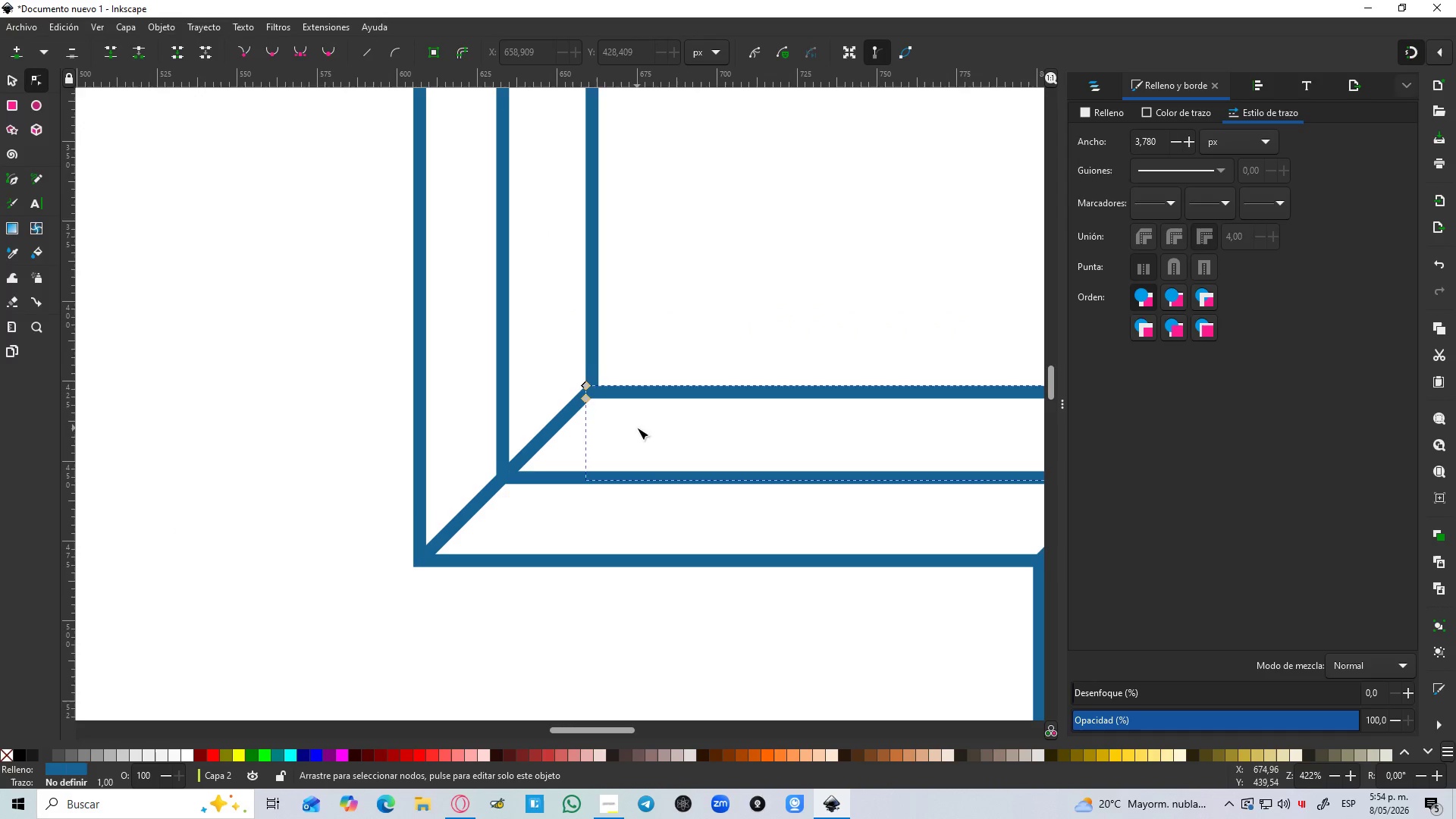 
left_click([637, 428])
 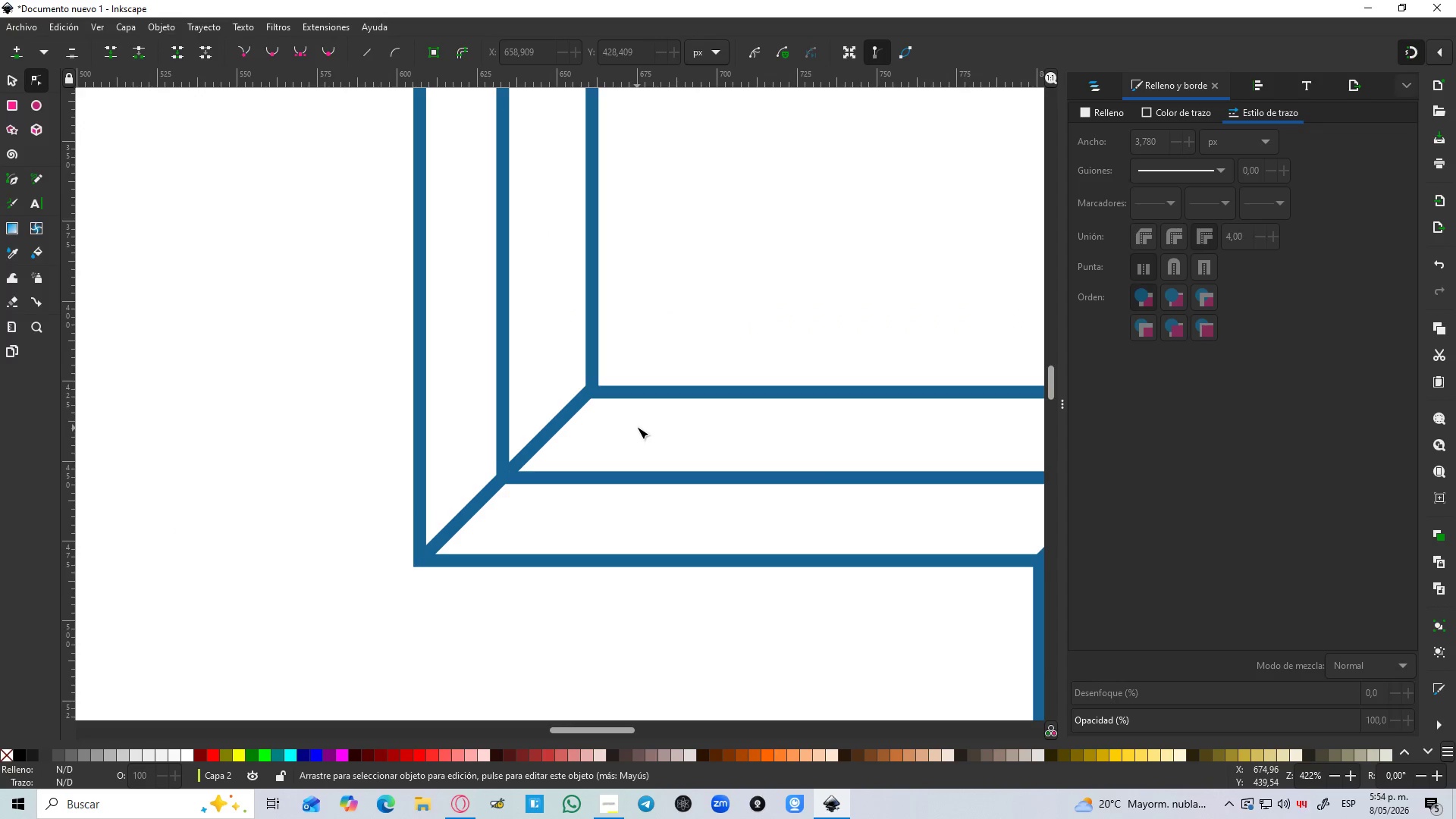 
hold_key(key=ControlLeft, duration=0.45)
scroll: coordinate [637, 427], scroll_direction: down, amount: 1.0
 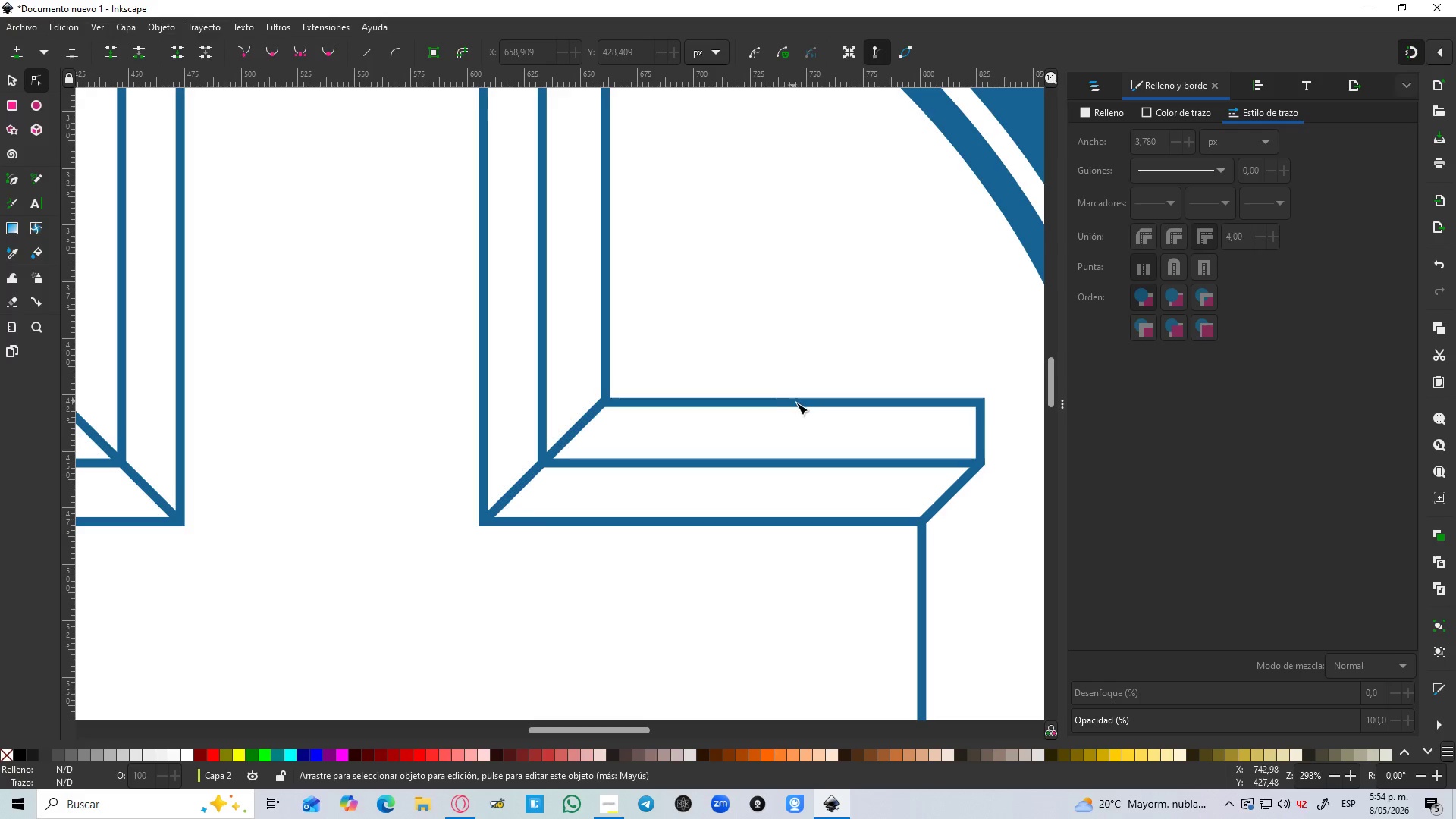 
left_click([800, 405])
 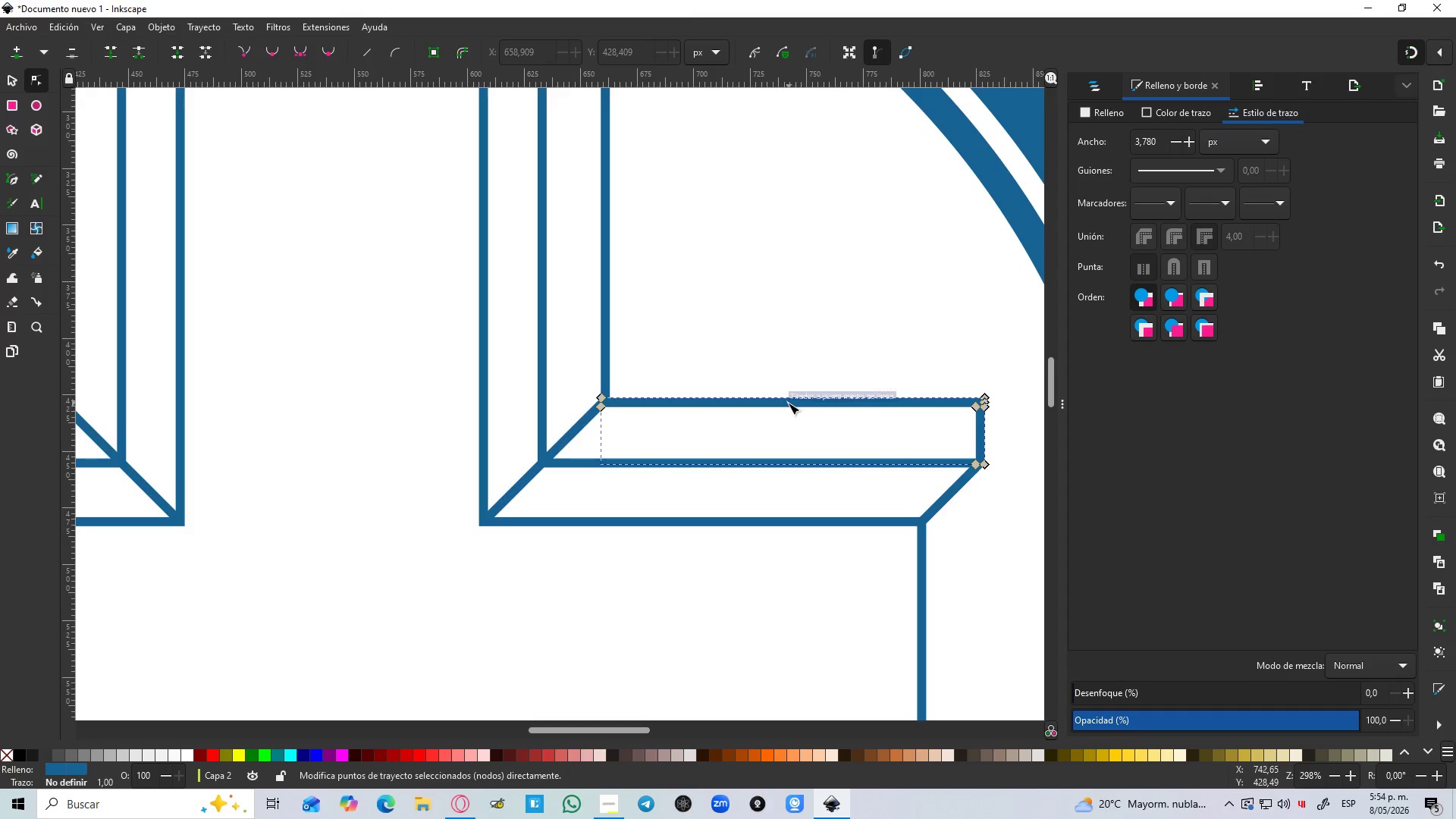 
hold_key(key=ControlLeft, duration=0.39)
scroll: coordinate [786, 403], scroll_direction: down, amount: 2.0
 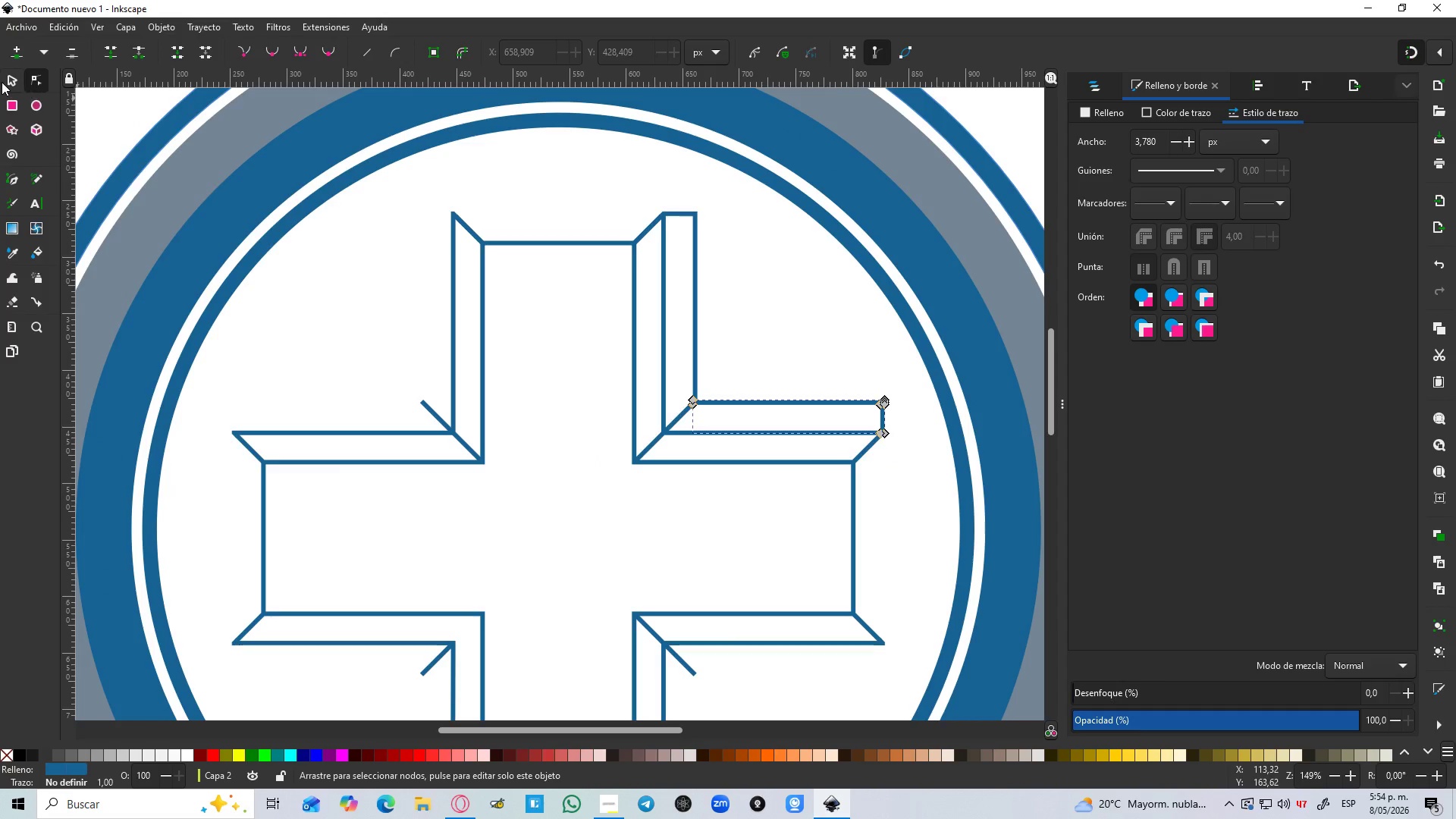 
left_click([5, 78])
 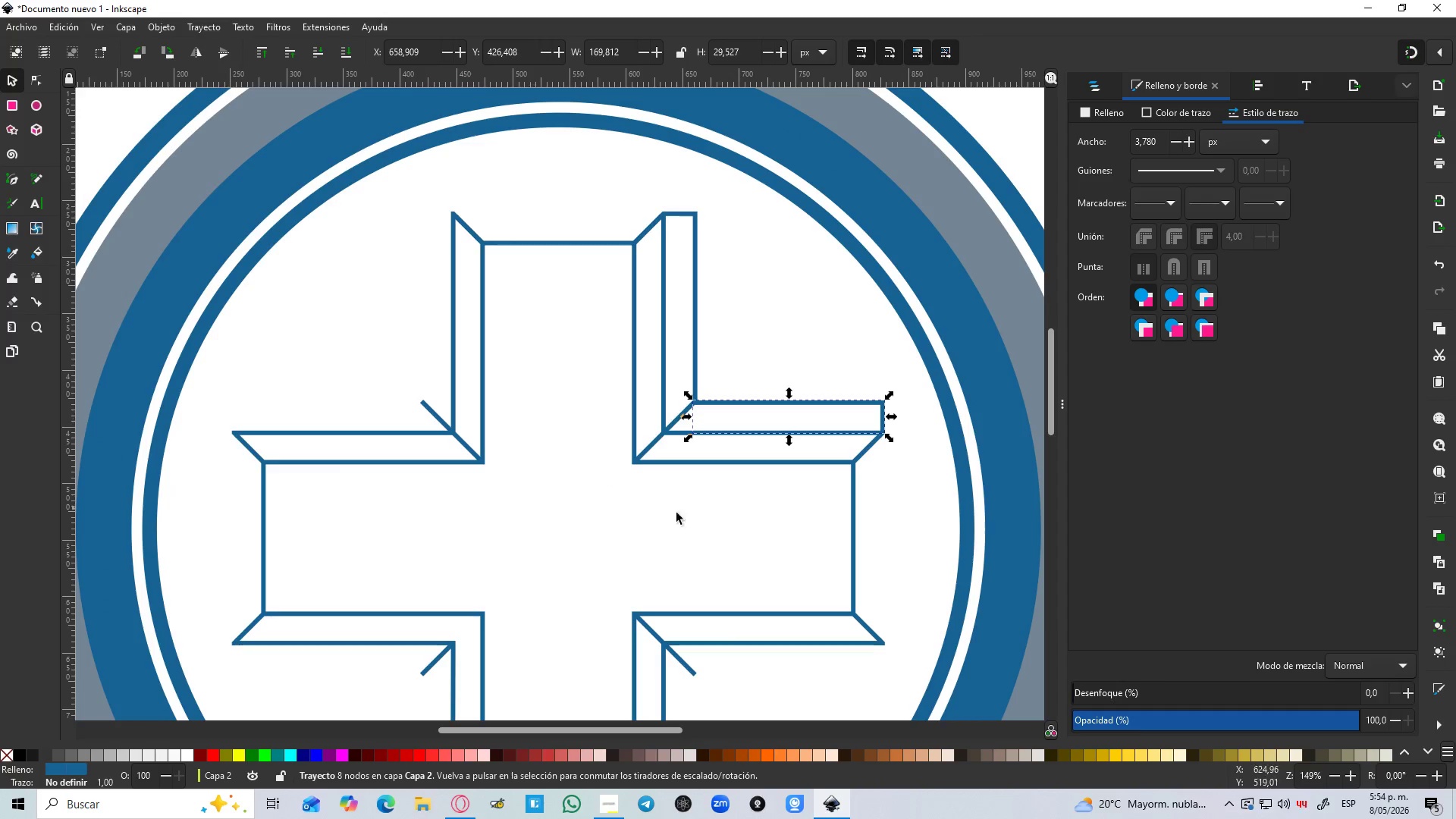 
left_click([737, 532])
 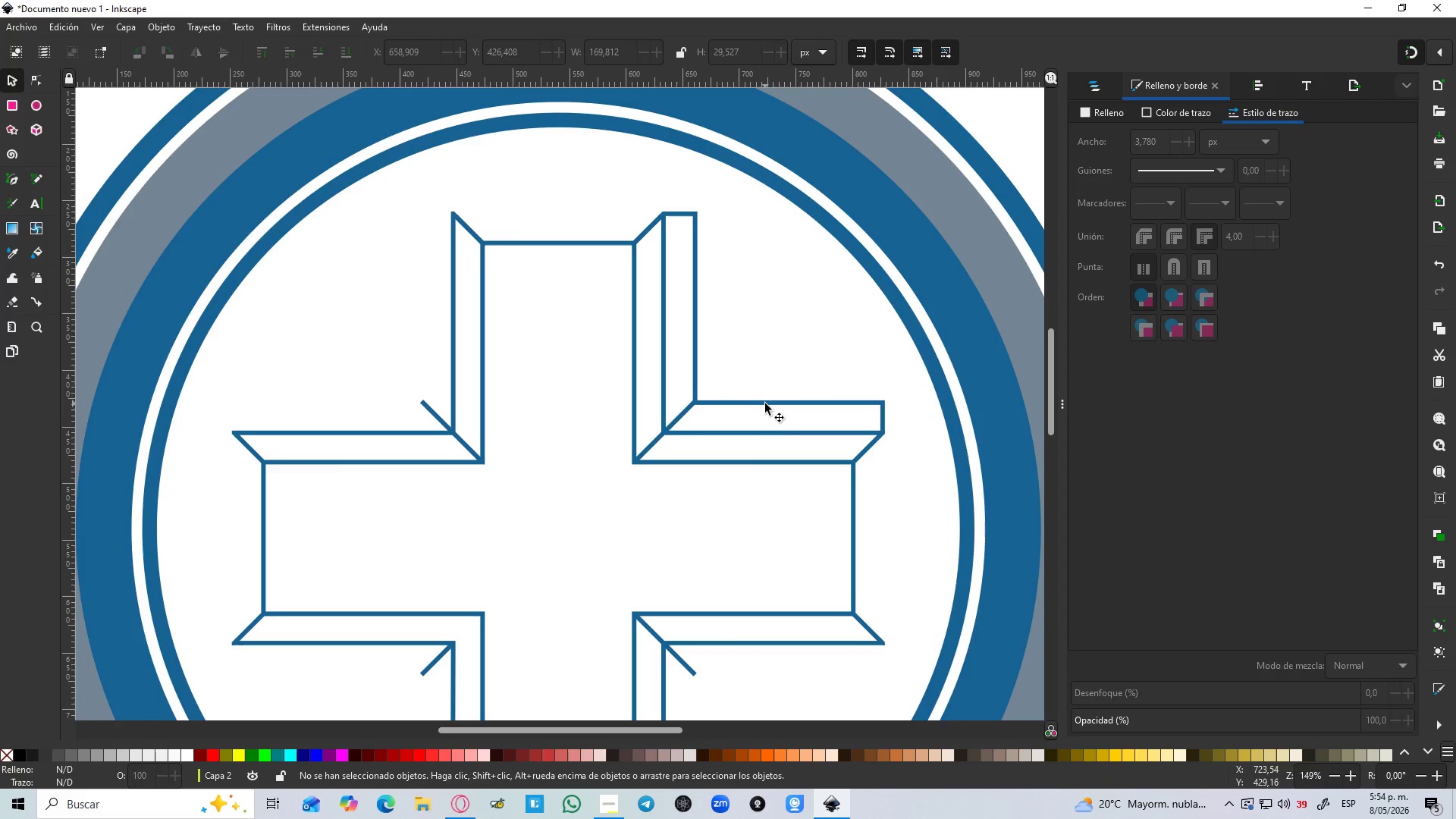 
wait(5.39)
 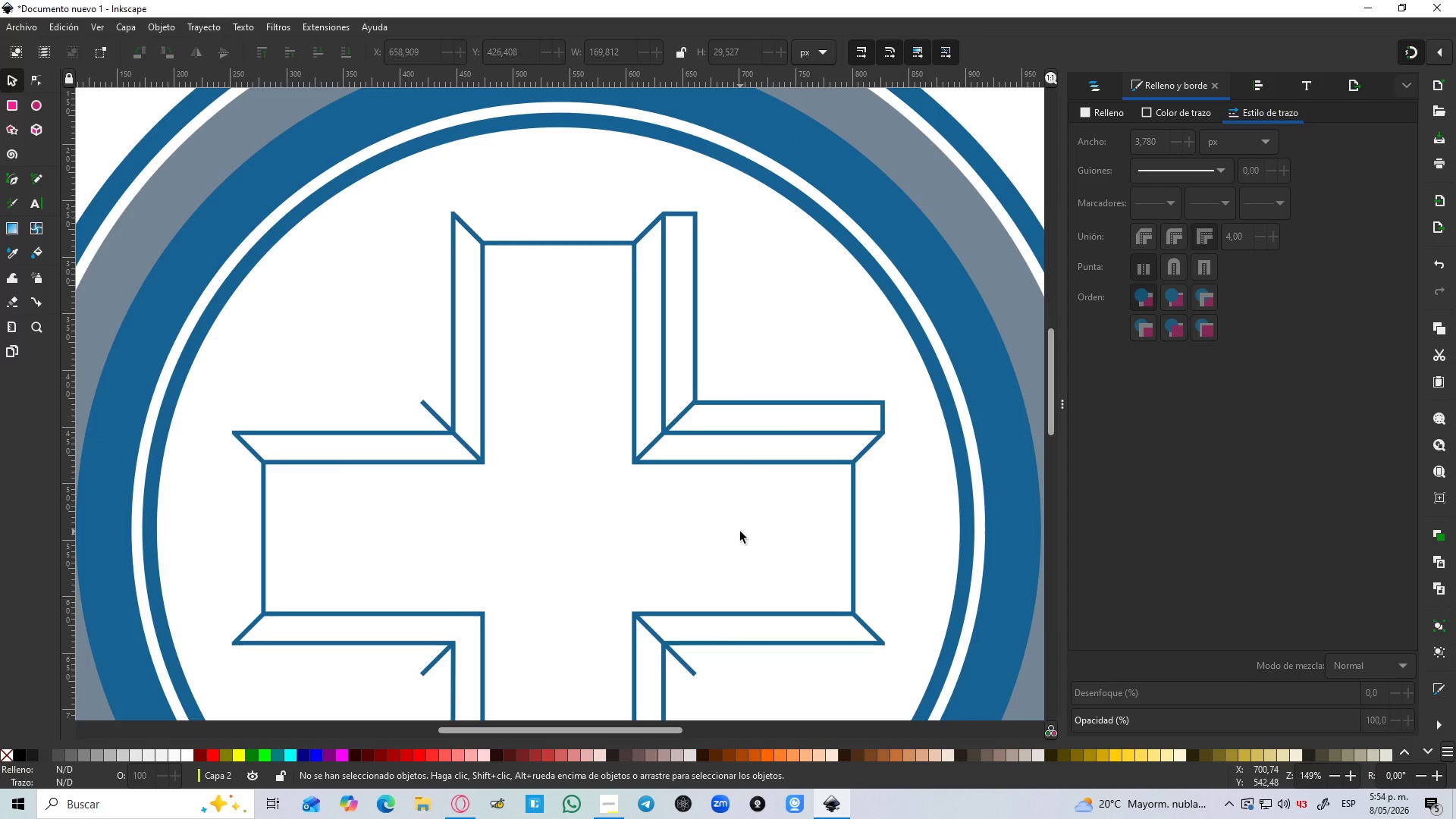 
hold_key(key=ShiftLeft, duration=1.05)
left_click([692, 359])
 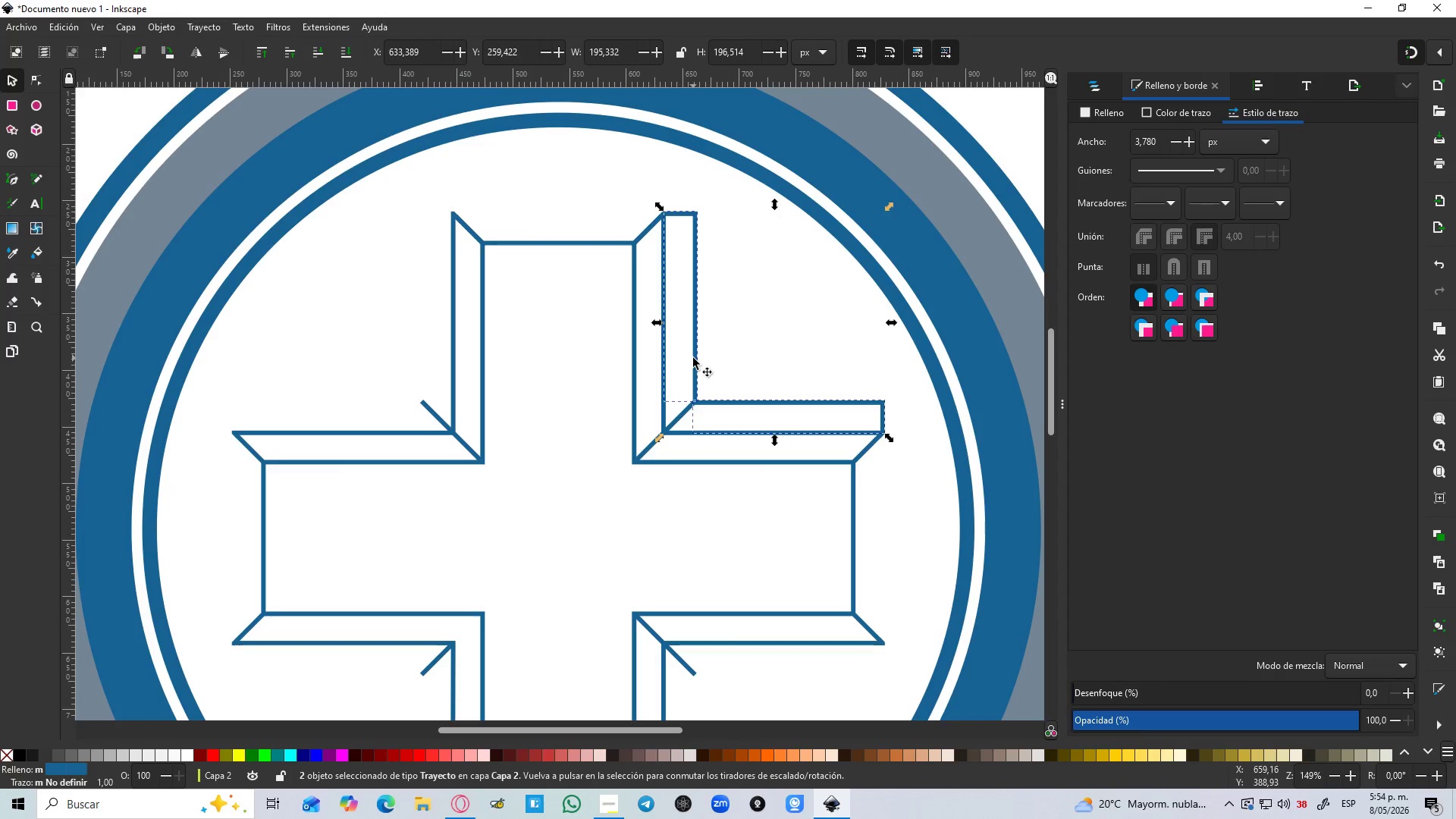 
hold_key(key=ControlLeft, duration=0.88)
 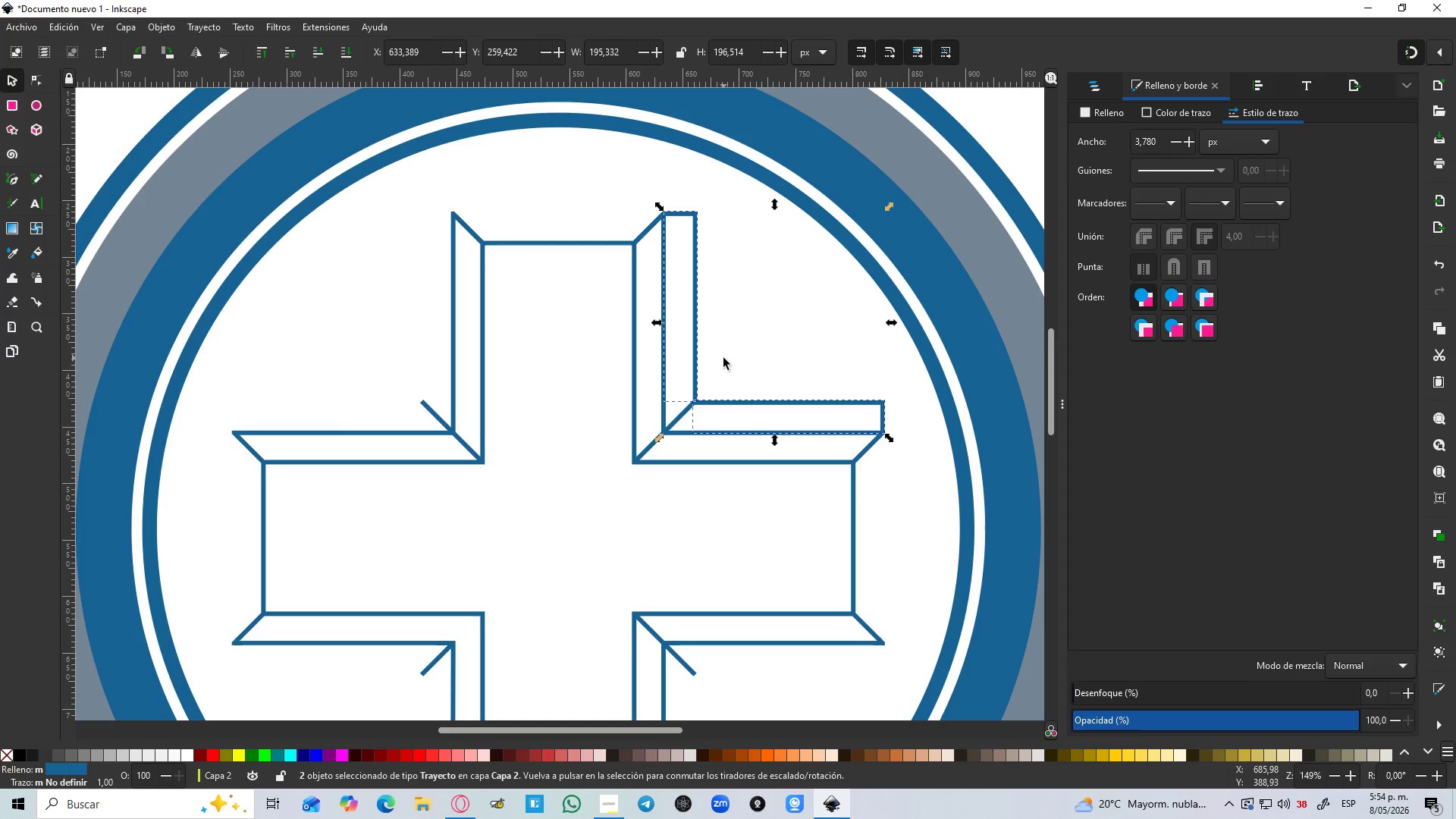 
key(Control+D)
 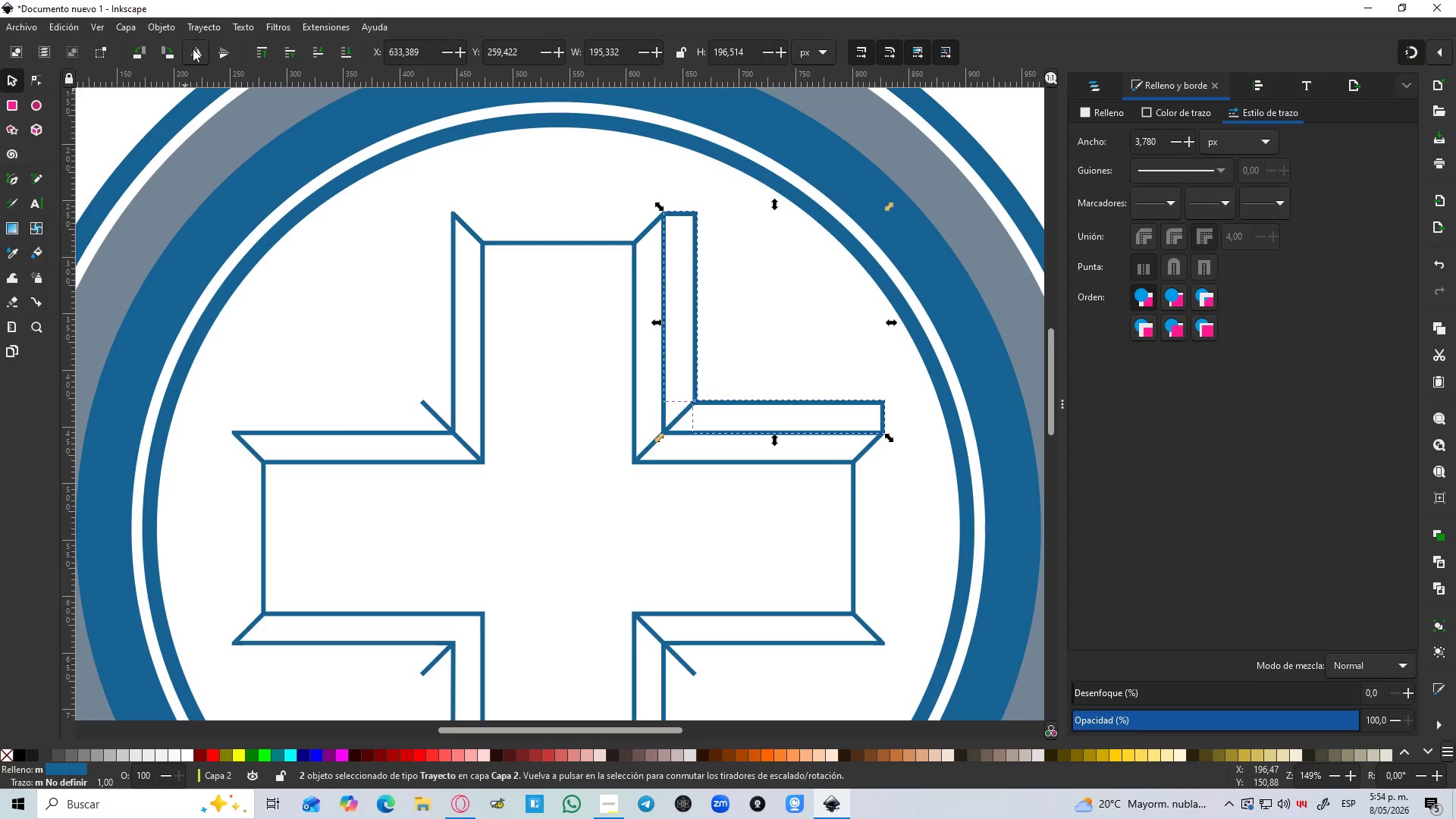 
left_click([200, 47])
 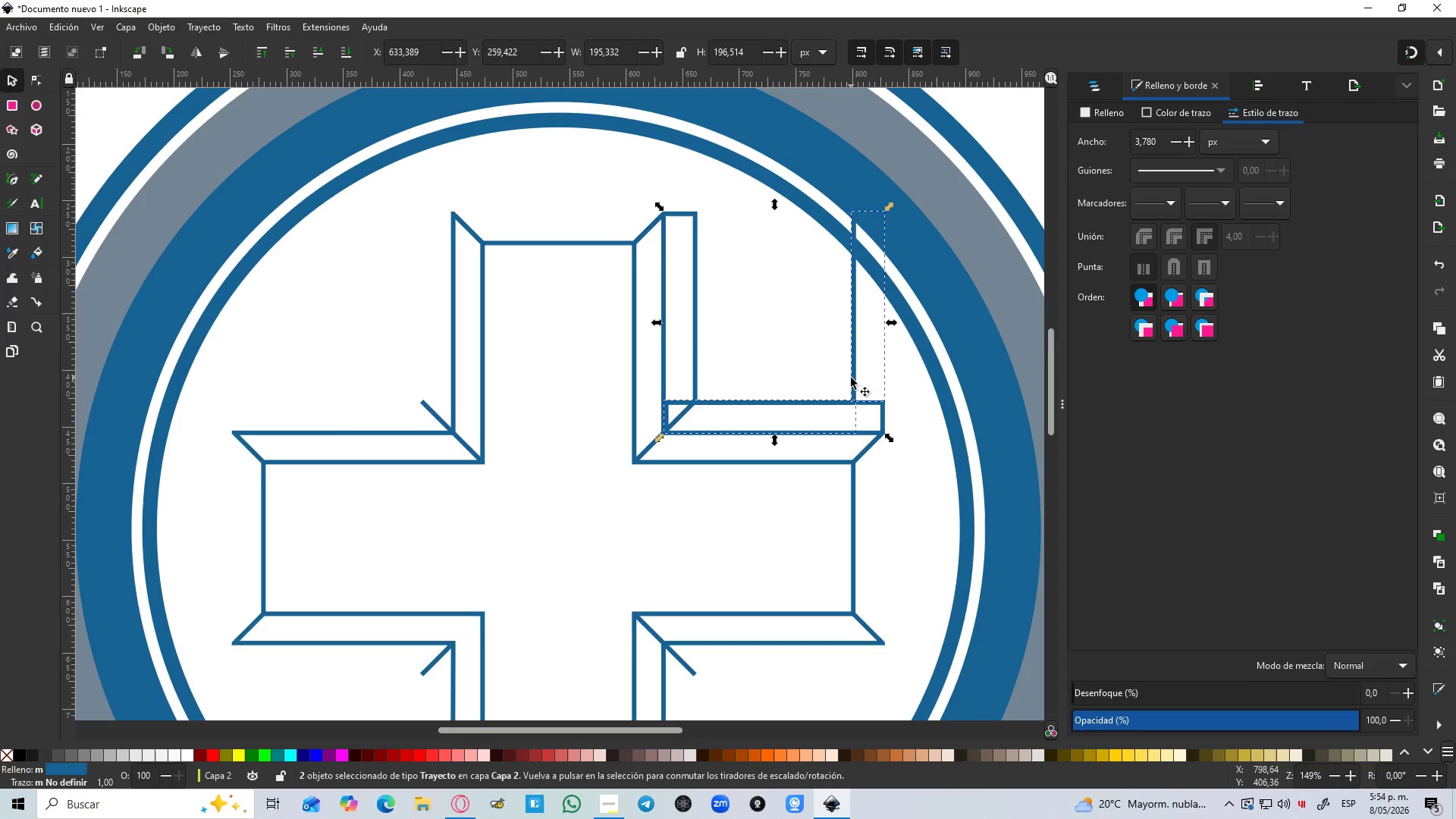 
left_click_drag(start_coordinate=[851, 378], to_coordinate=[405, 351])
 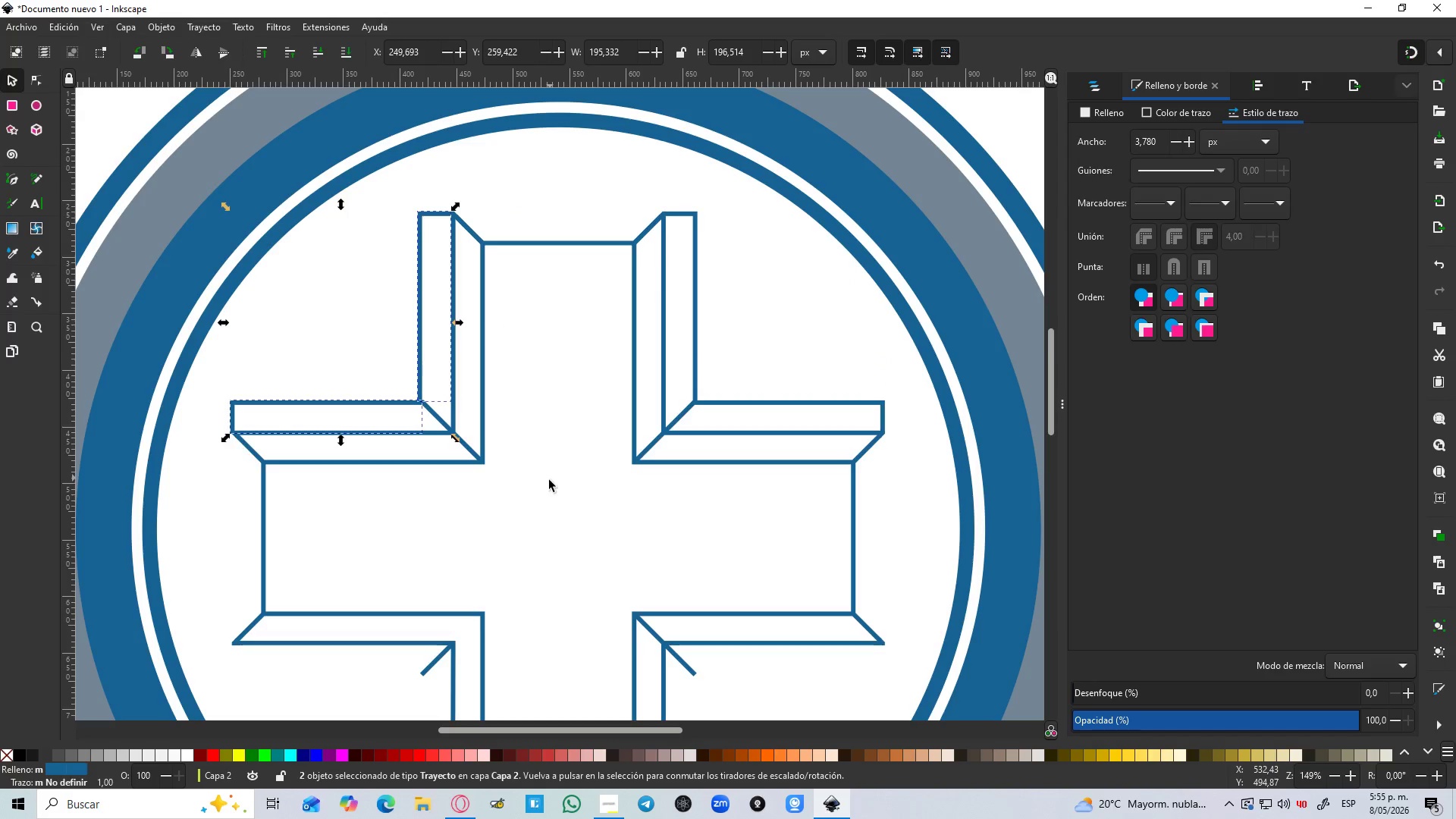 
hold_key(key=ControlLeft, duration=1.52)
 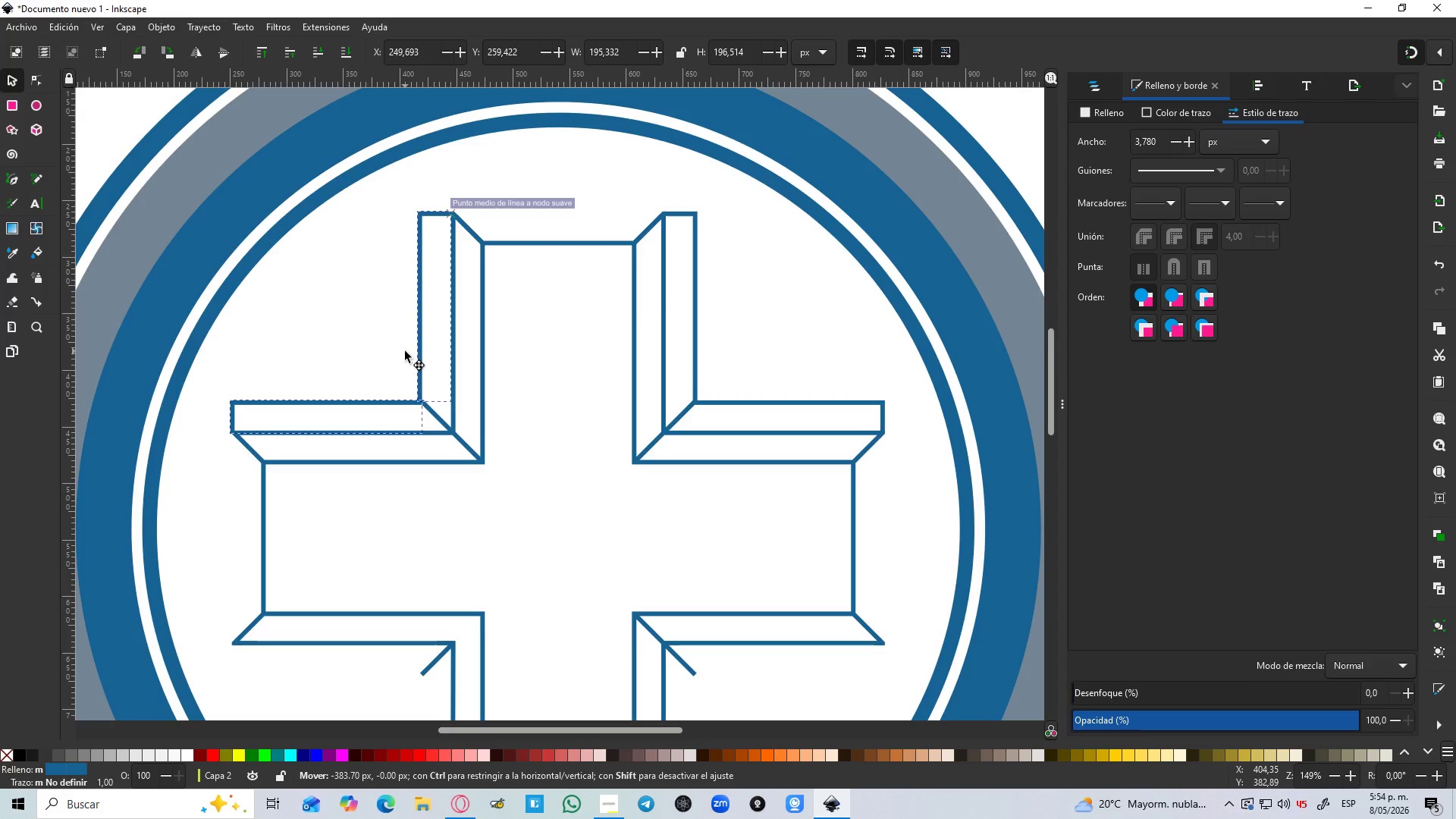 
hold_key(key=ControlLeft, duration=1.5)
 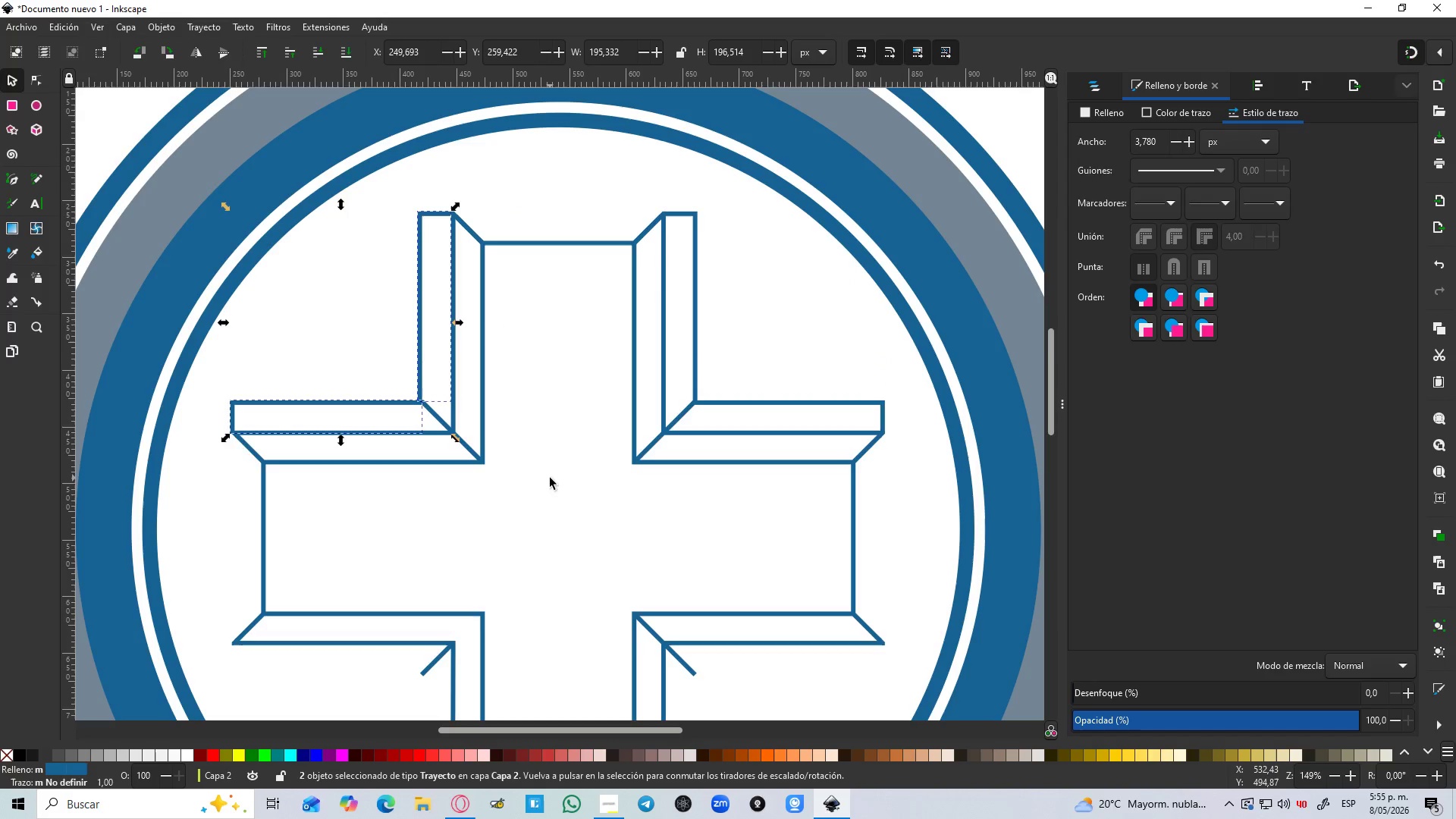 
key(Control+ControlLeft)
 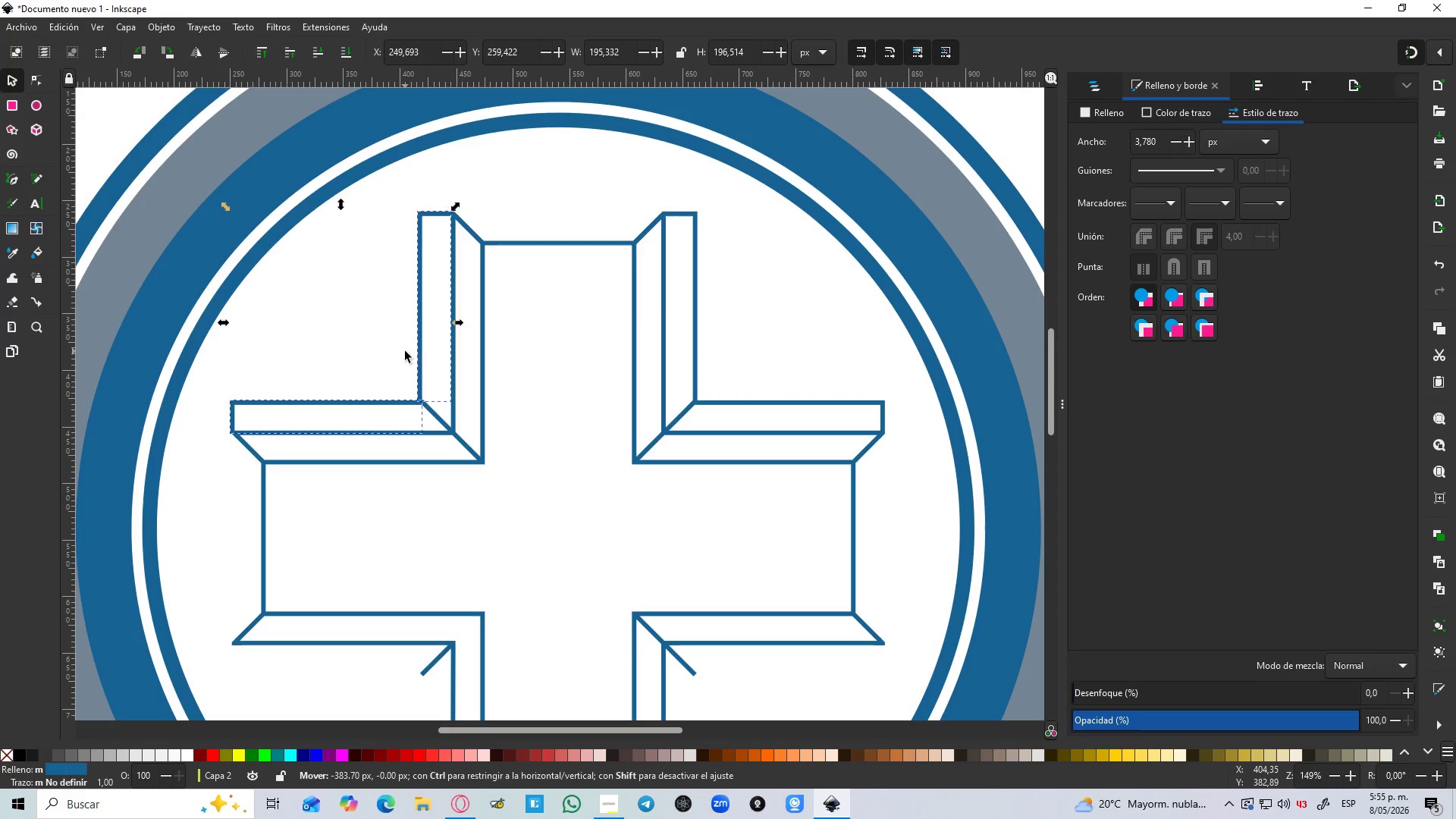 
key(Control+ControlLeft)
 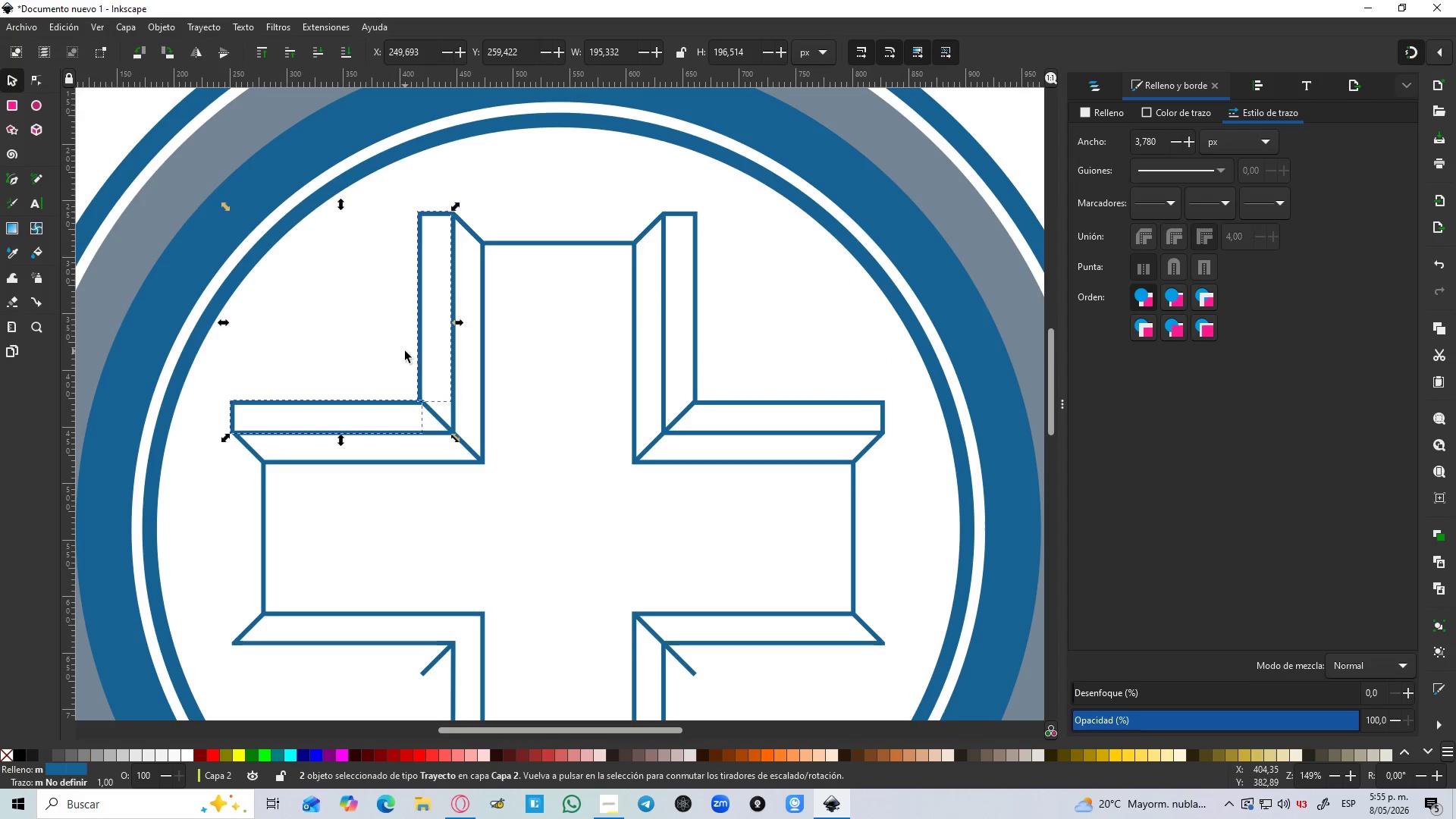 
key(Control+ControlLeft)
 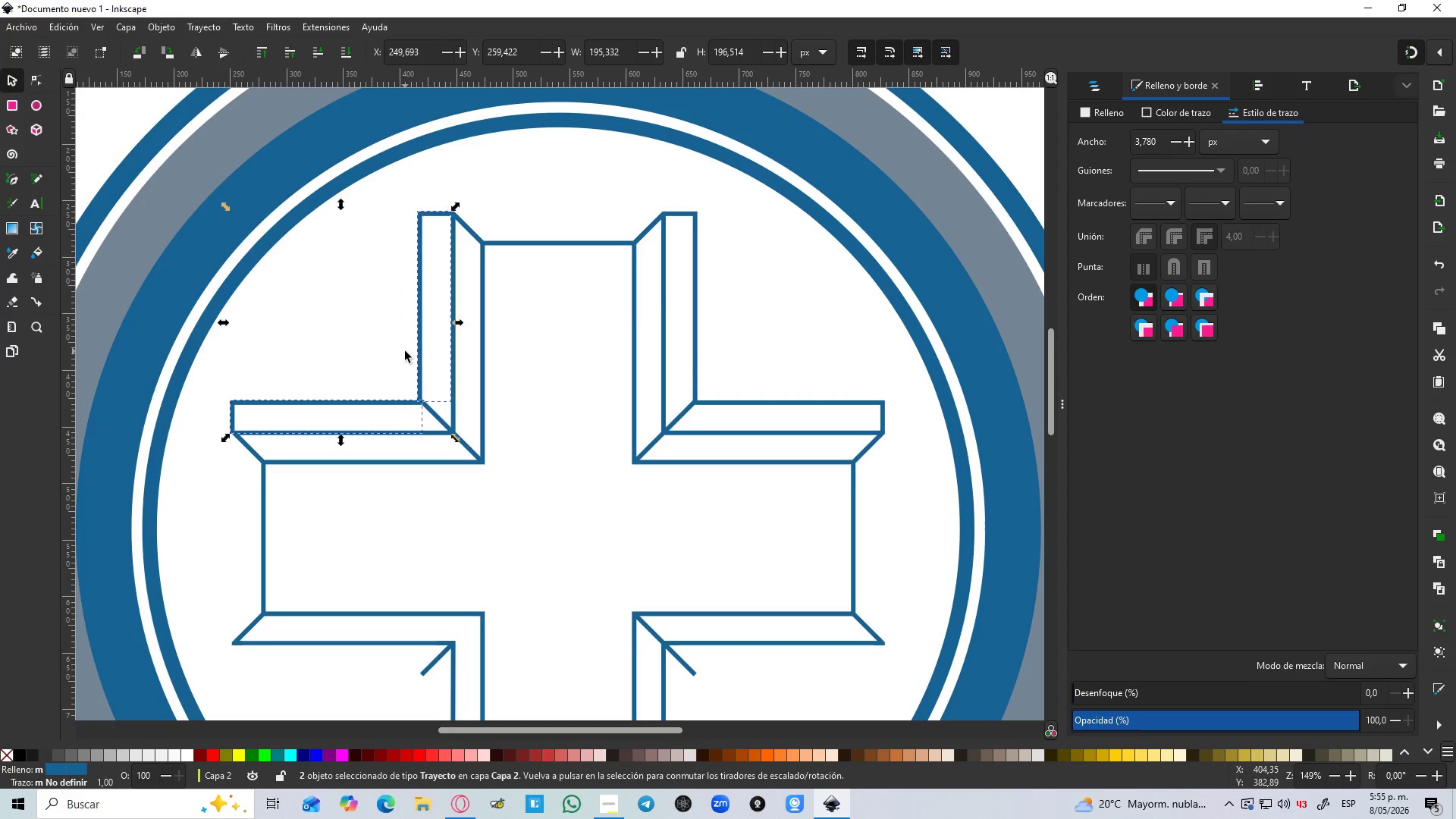 
key(Control+ControlLeft)
 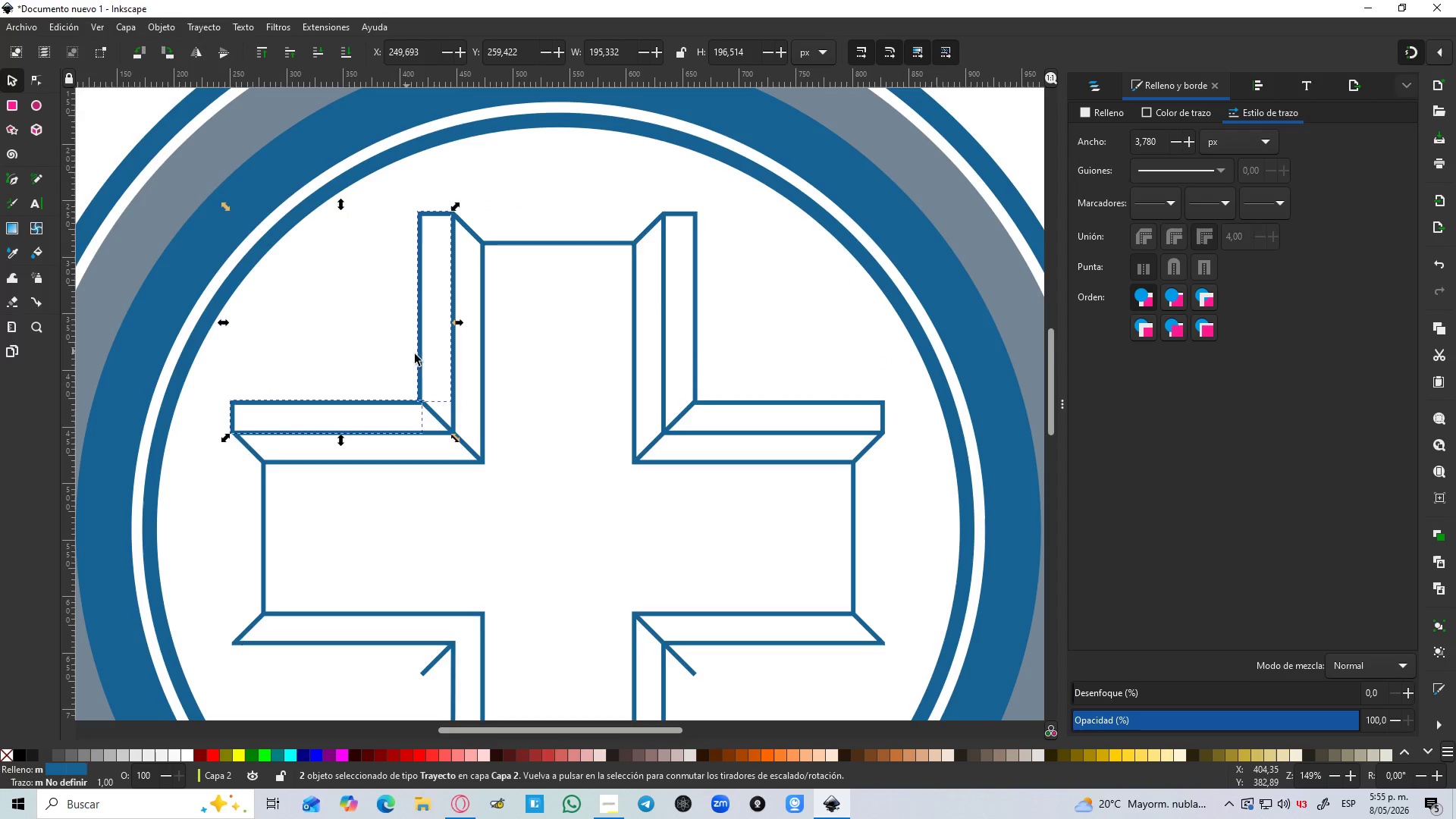 
key(Control+ControlLeft)
 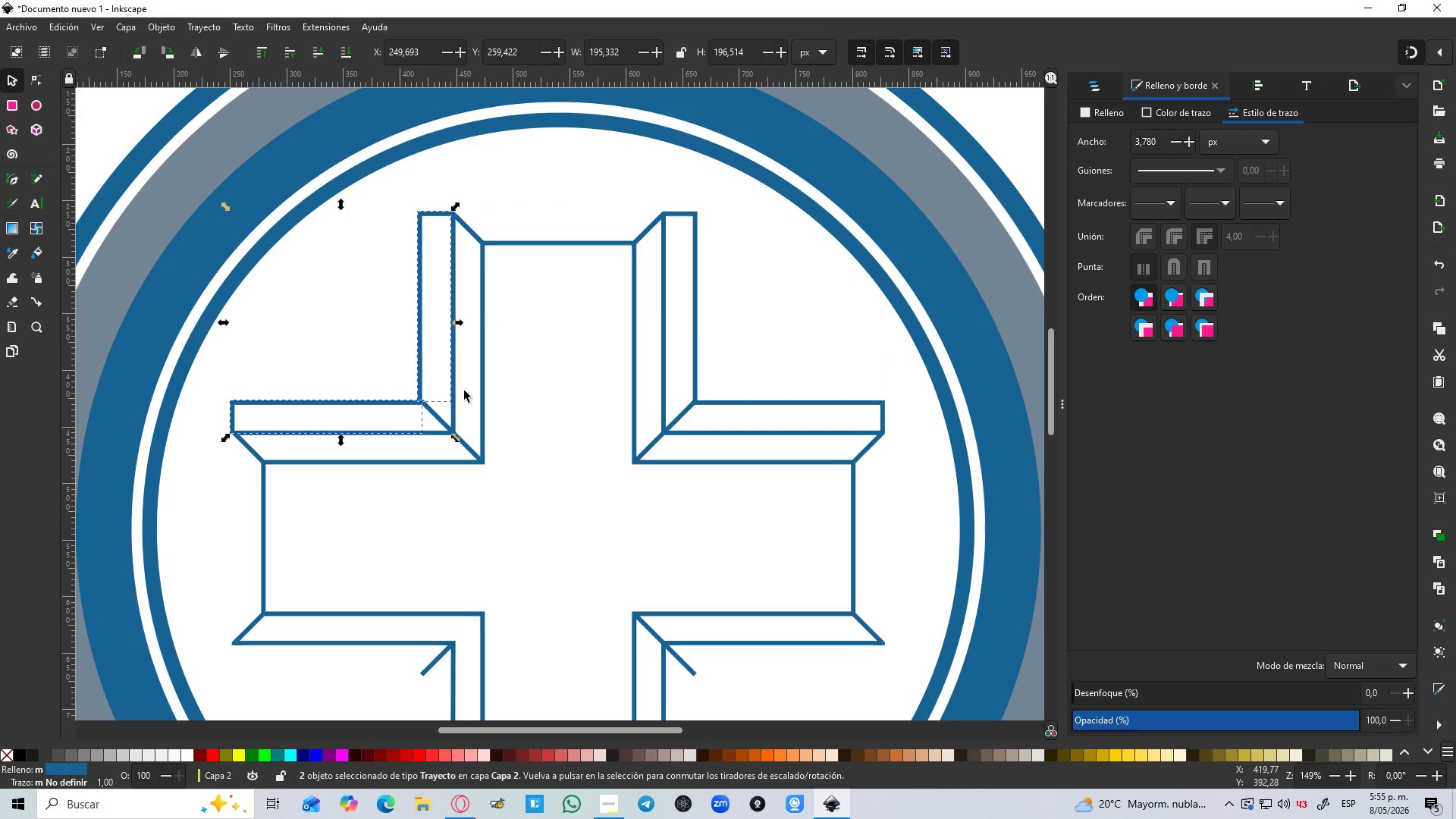 
key(Control+ControlLeft)
 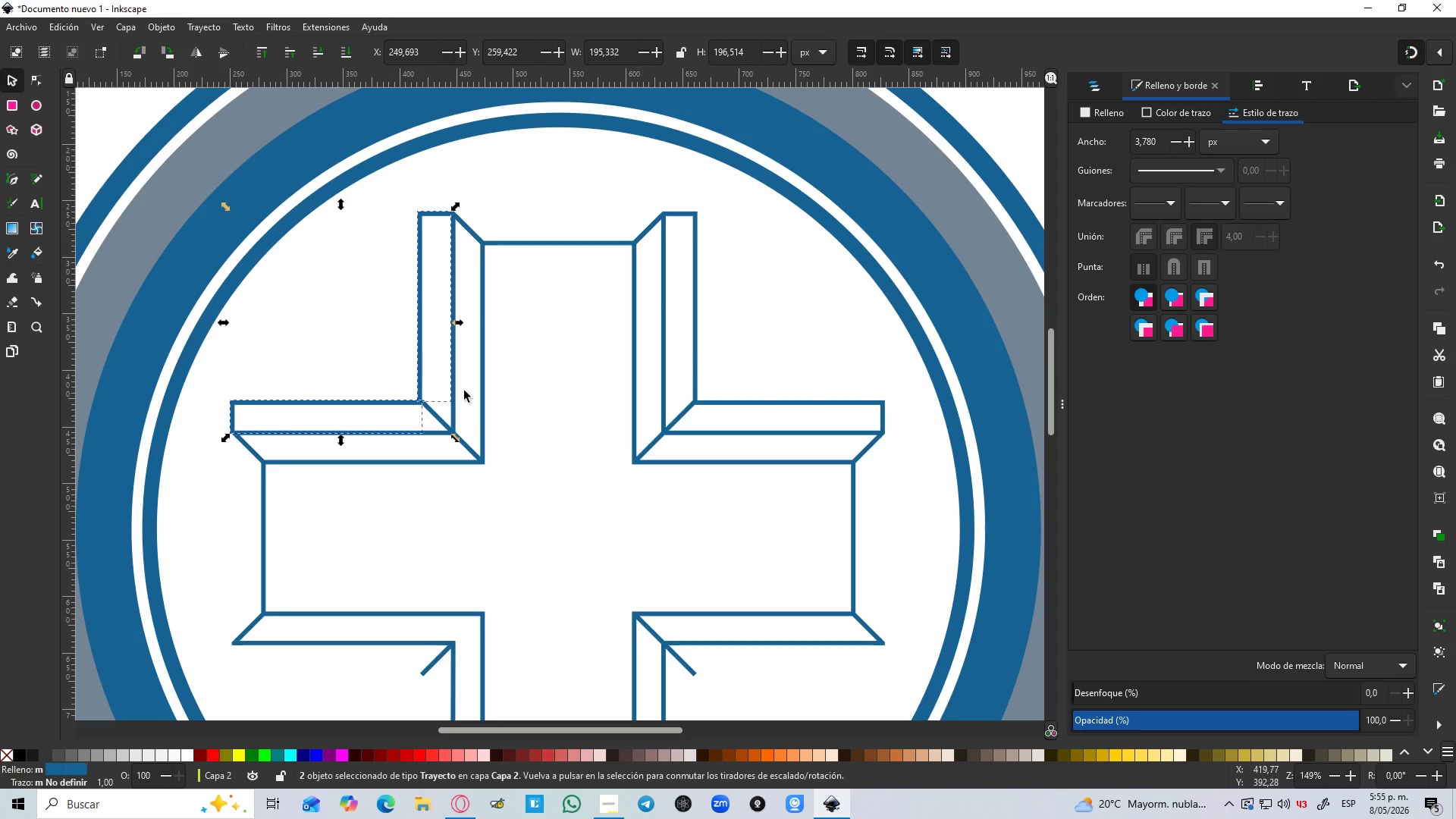 
key(Control+ControlLeft)
 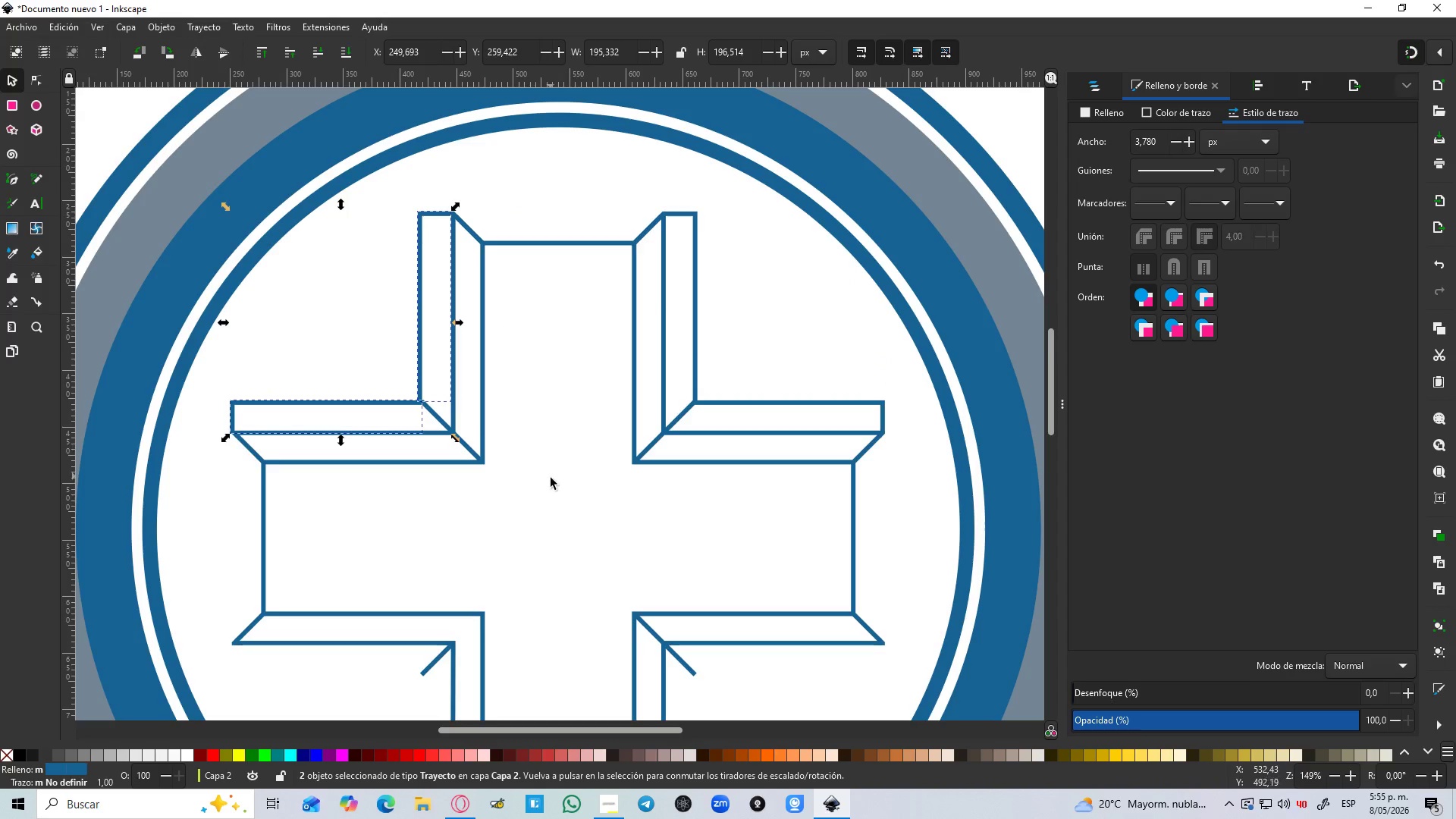 
left_click([550, 478])
 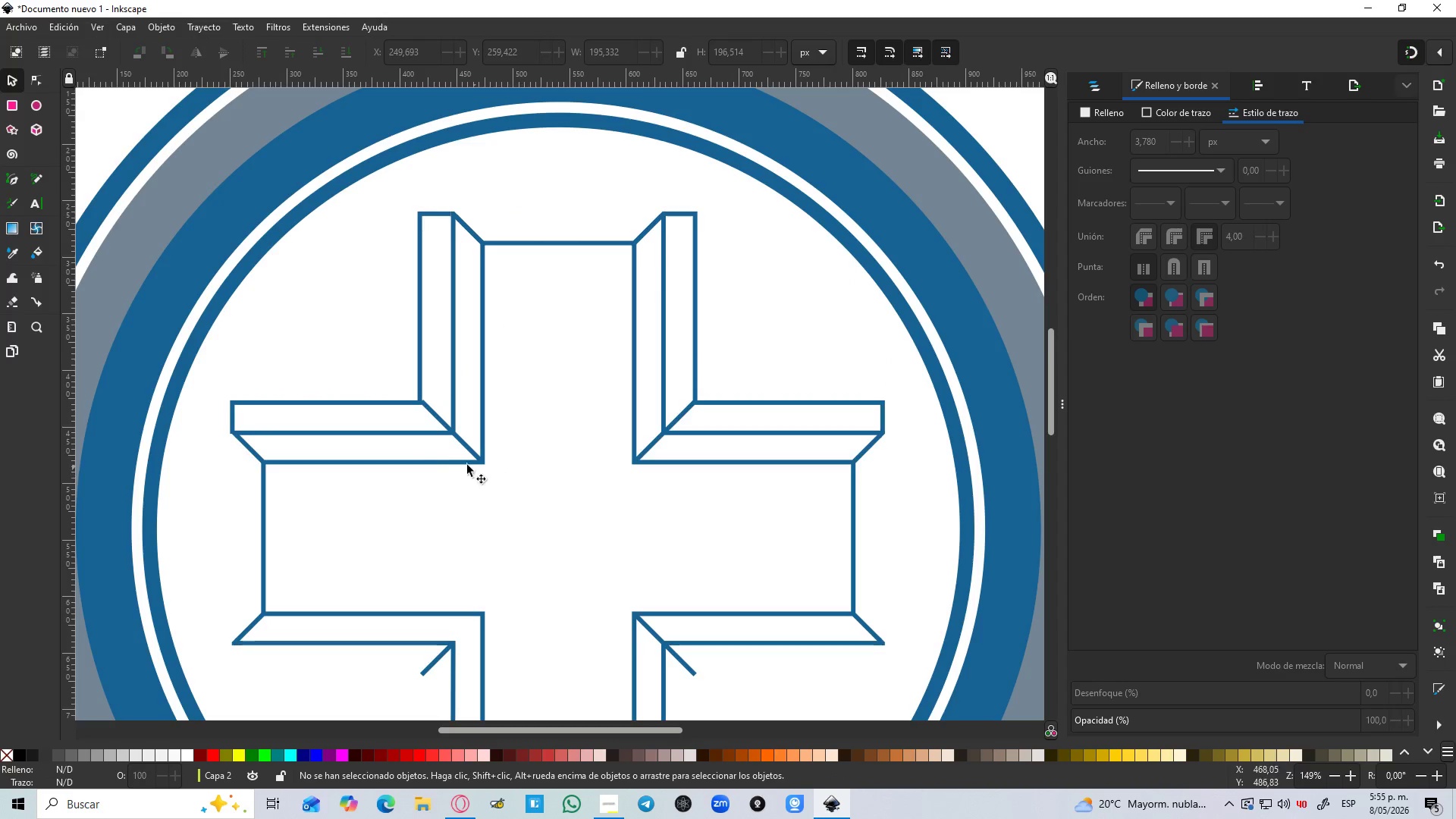 
hold_key(key=ControlLeft, duration=0.98)
scroll: coordinate [420, 384], scroll_direction: up, amount: 2.0
 